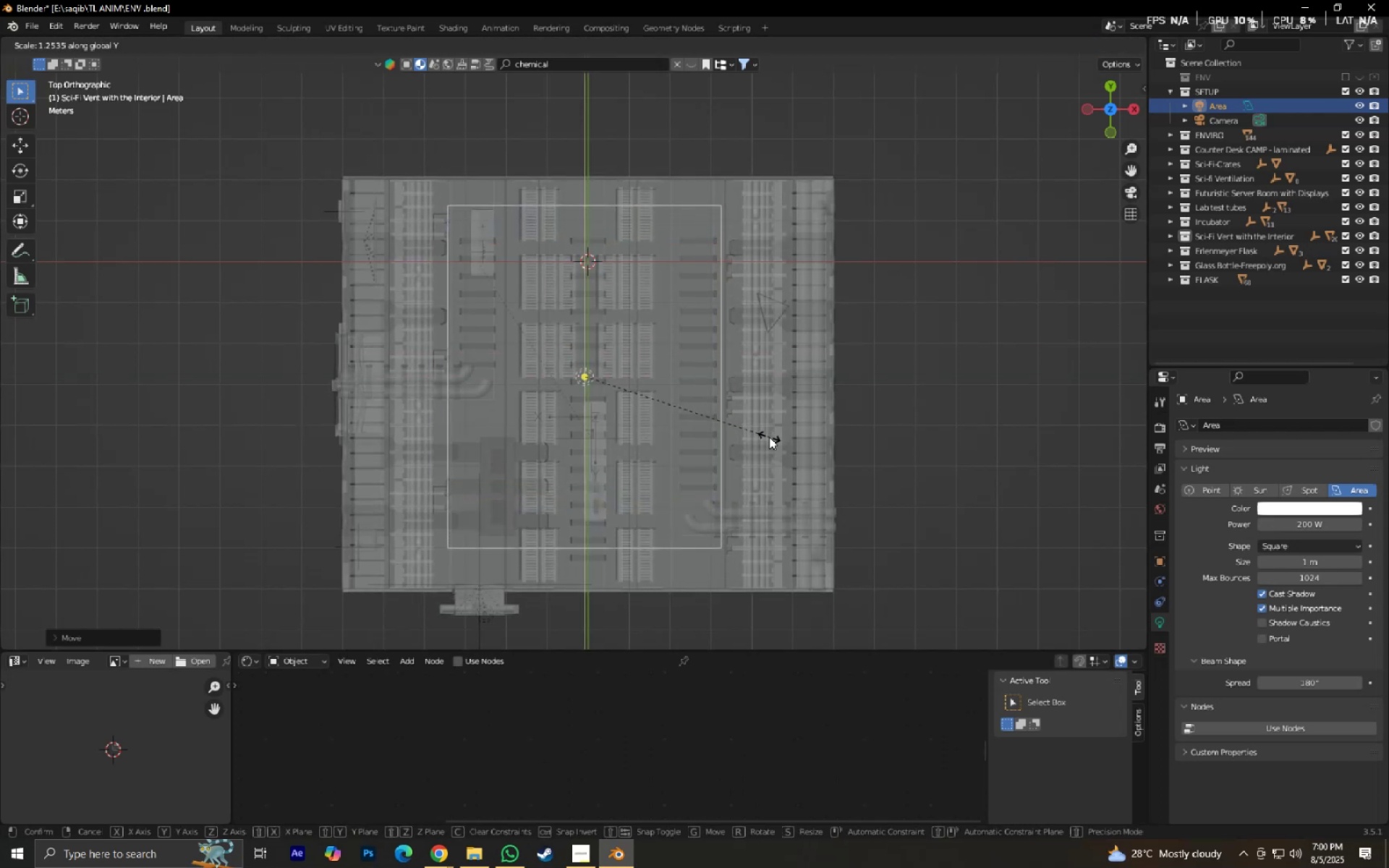 
left_click([769, 437])
 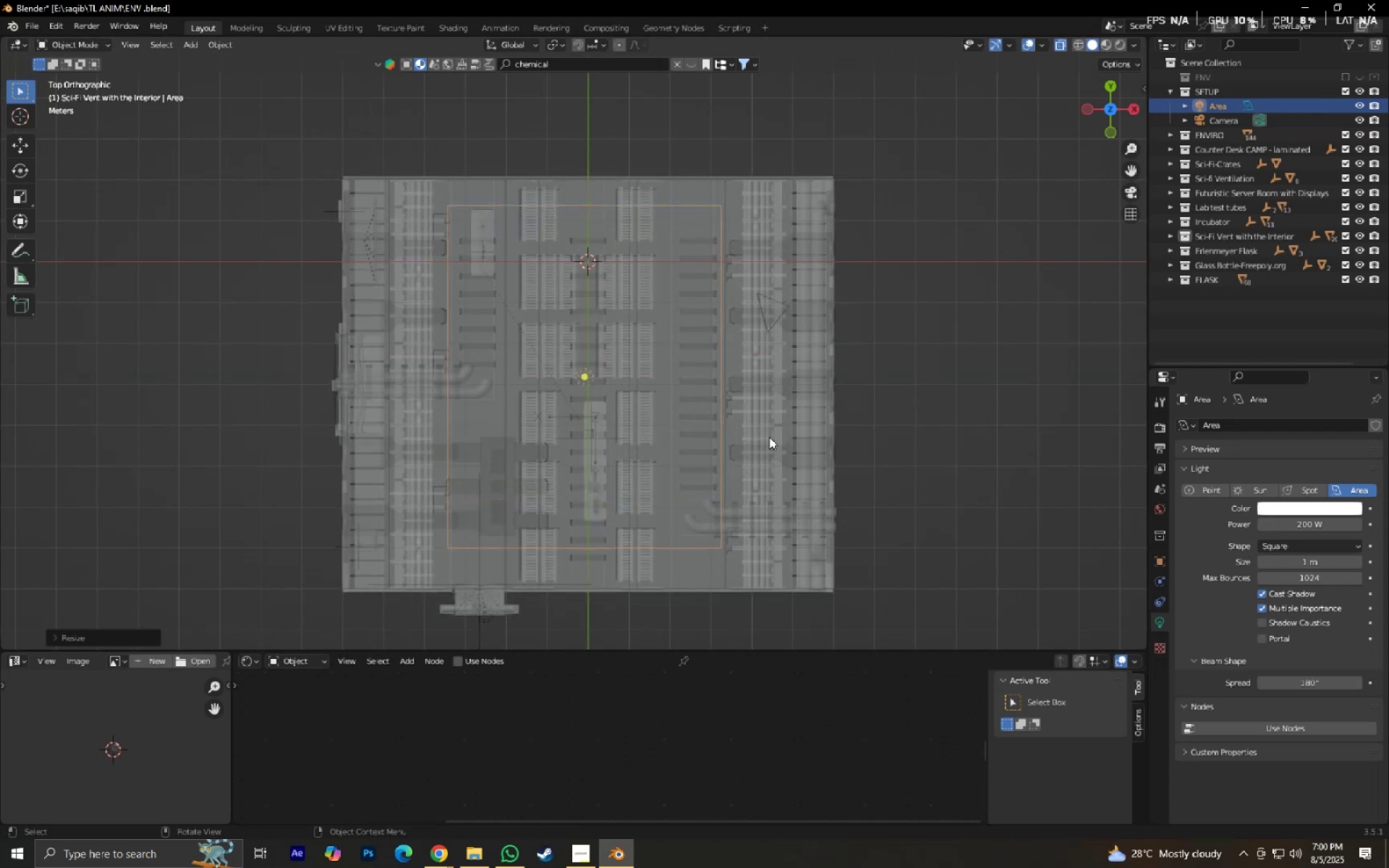 
type(gy)
 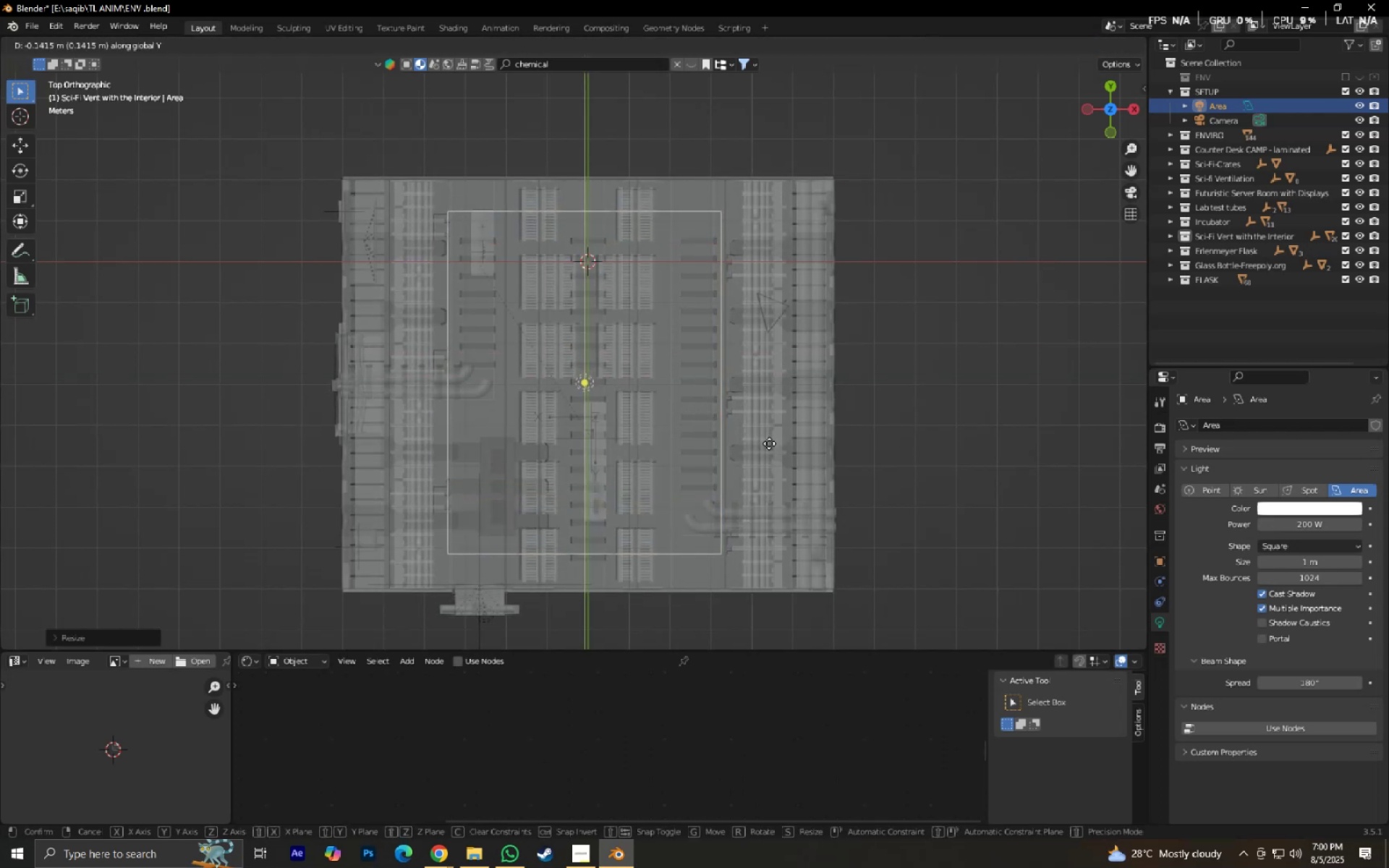 
left_click([769, 443])
 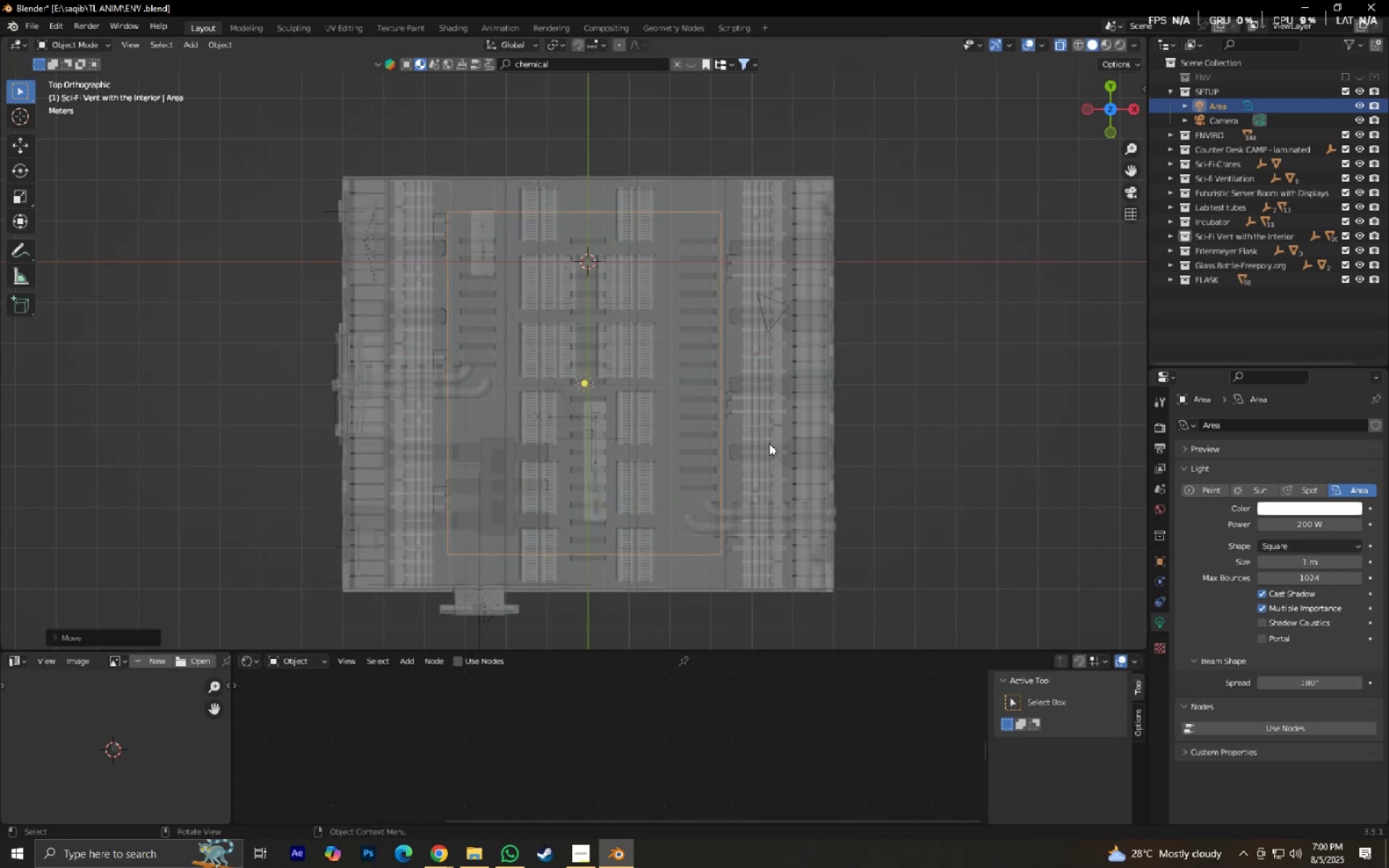 
key(Numpad0)
 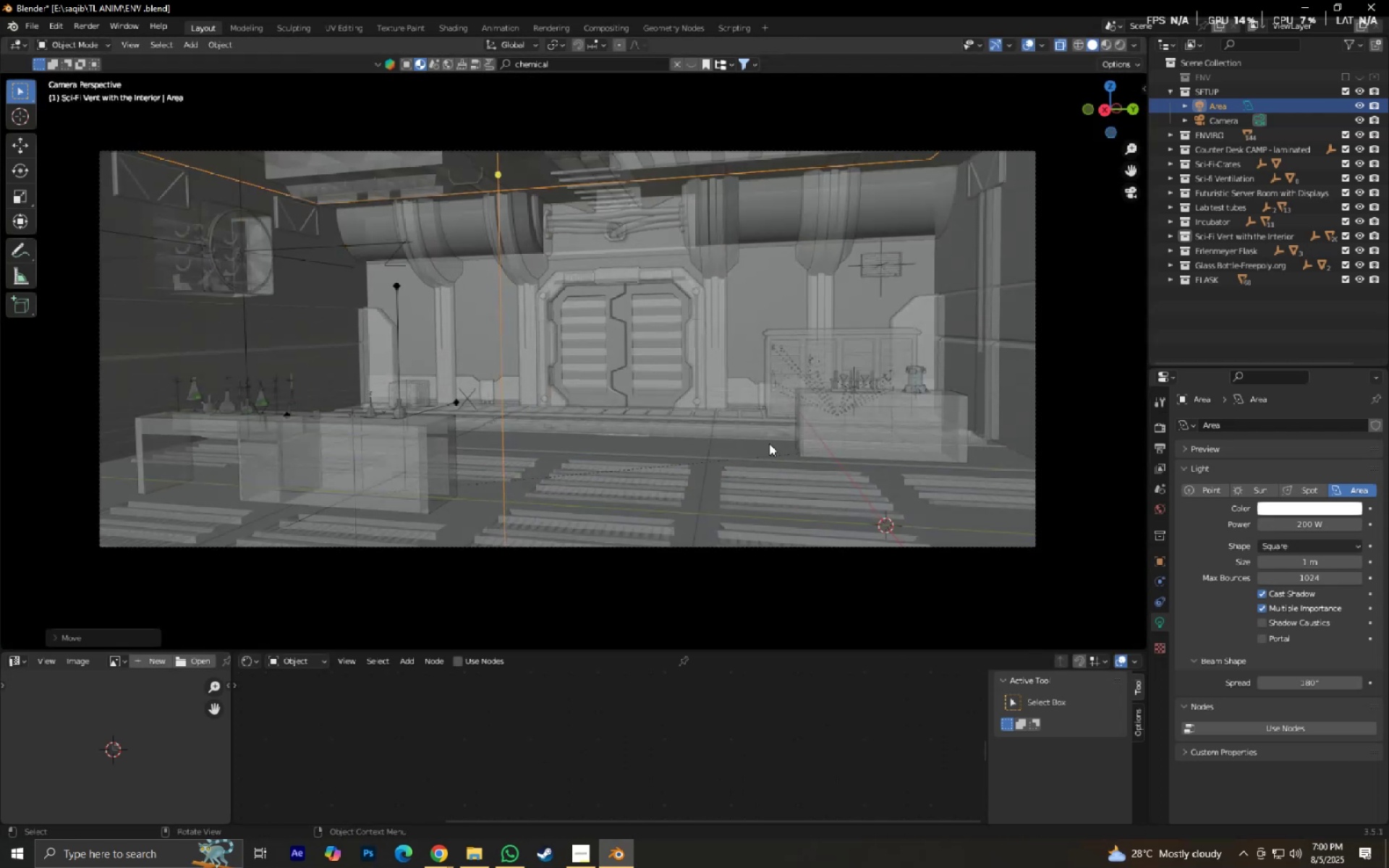 
key(Control+ControlLeft)
 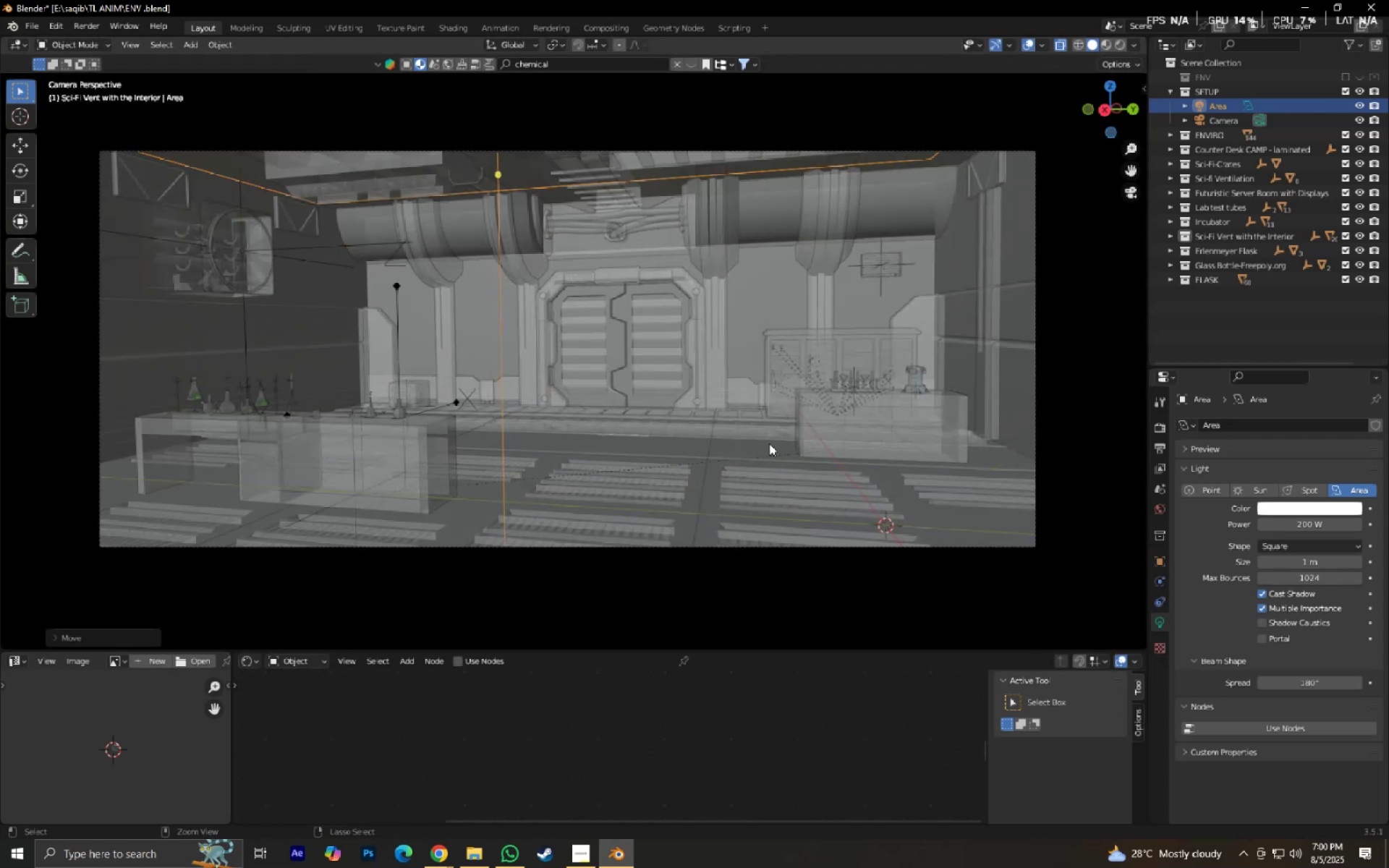 
key(Control+S)
 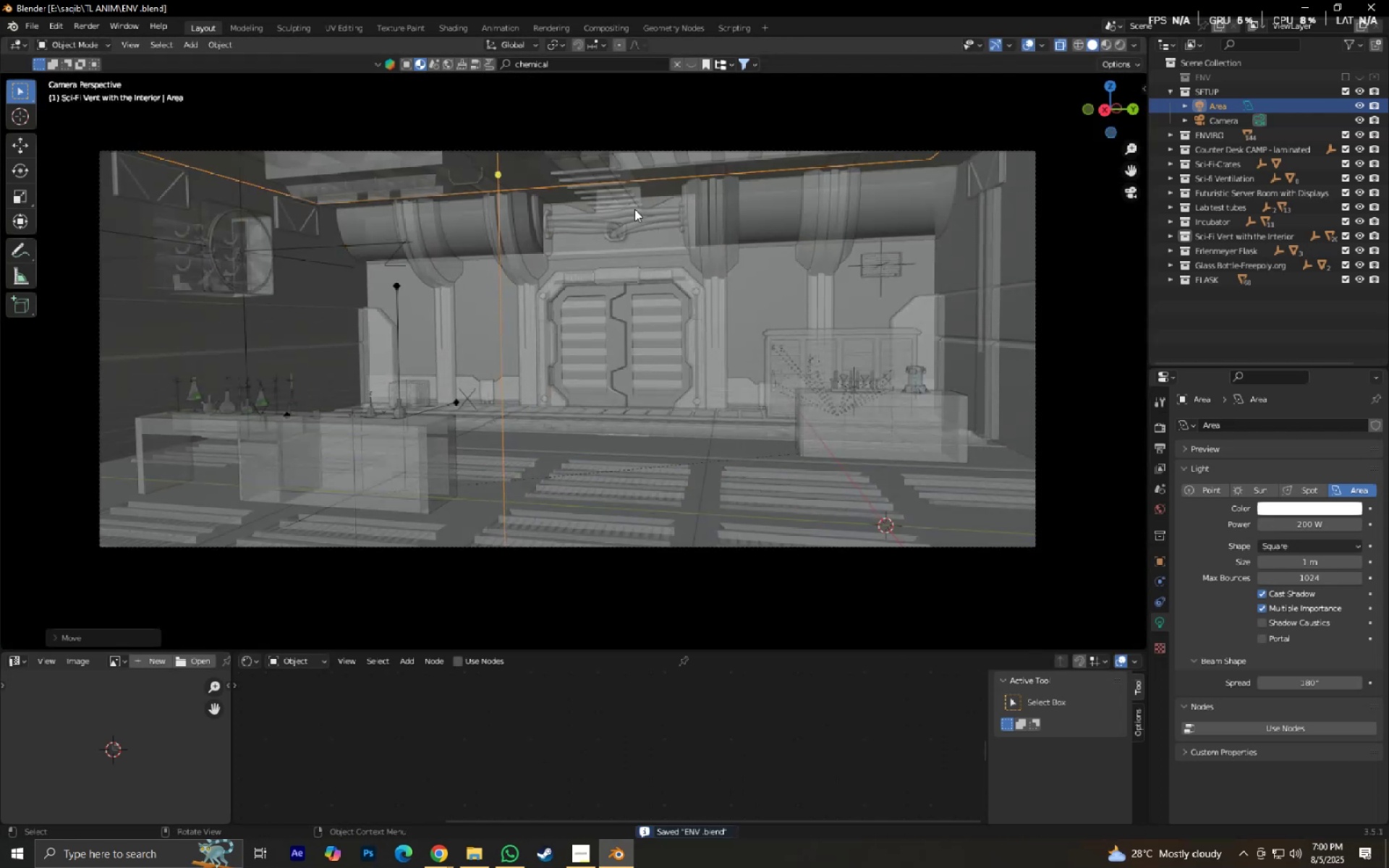 
type(sx)
 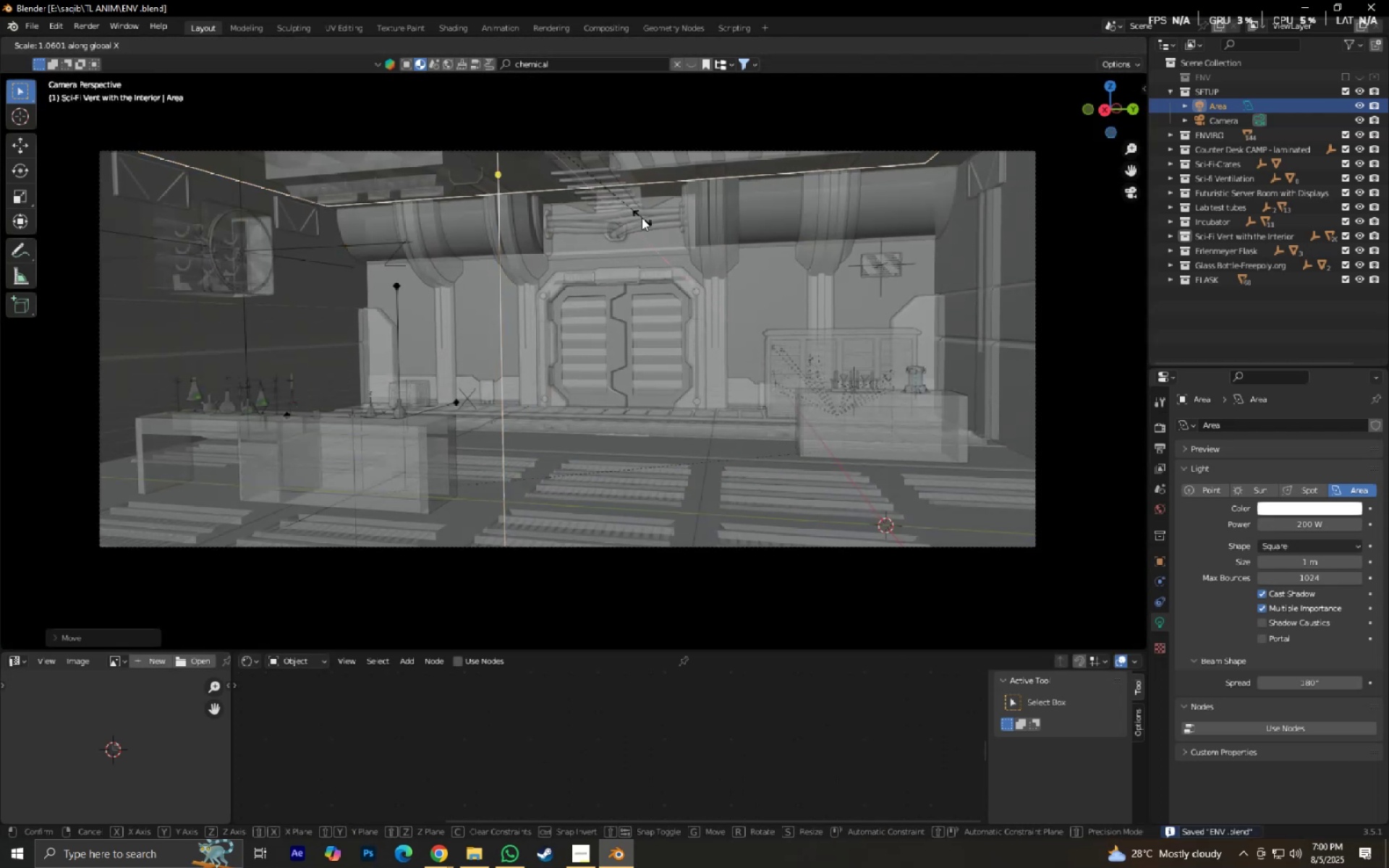 
left_click([644, 218])
 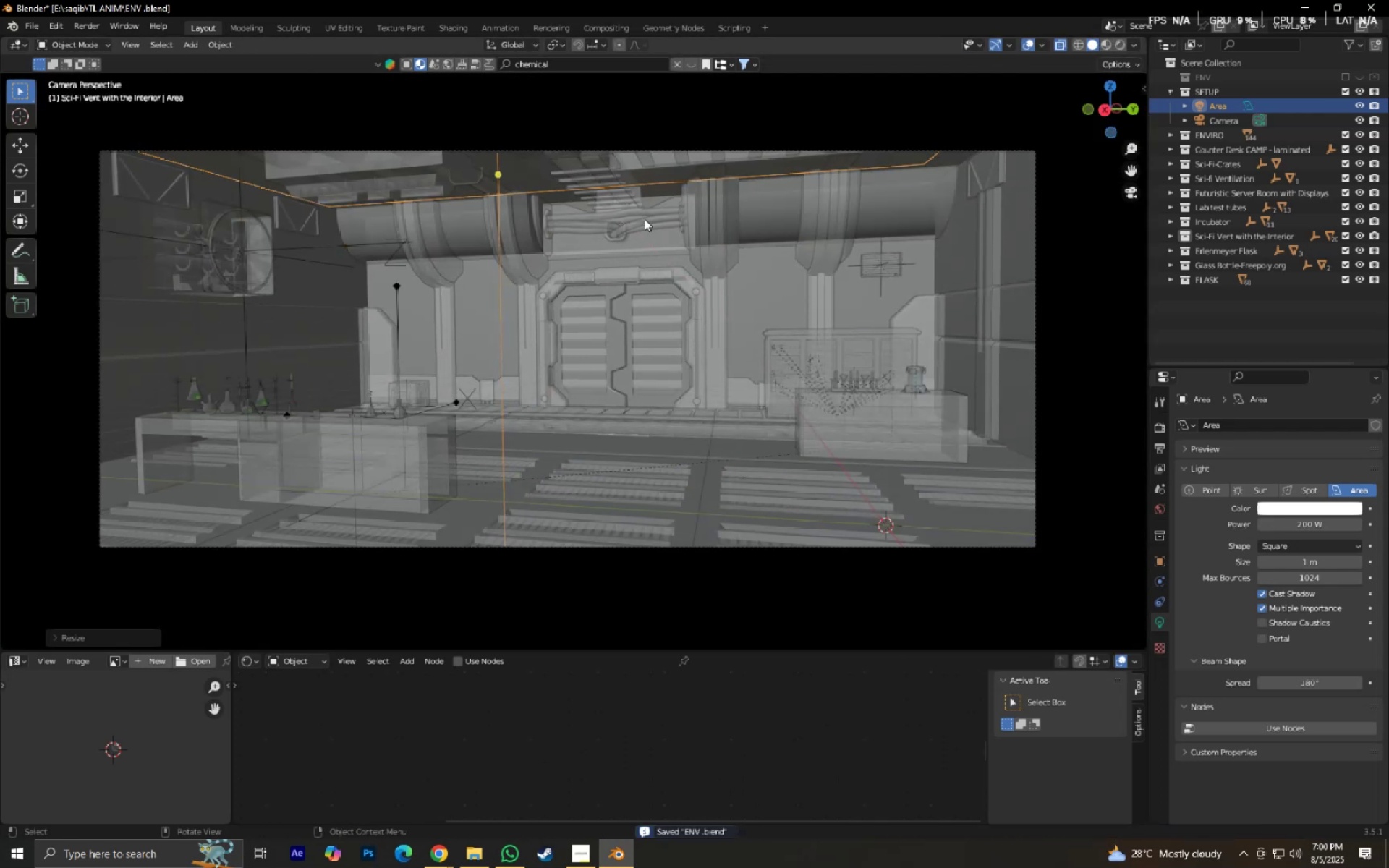 
key(Numpad0)
 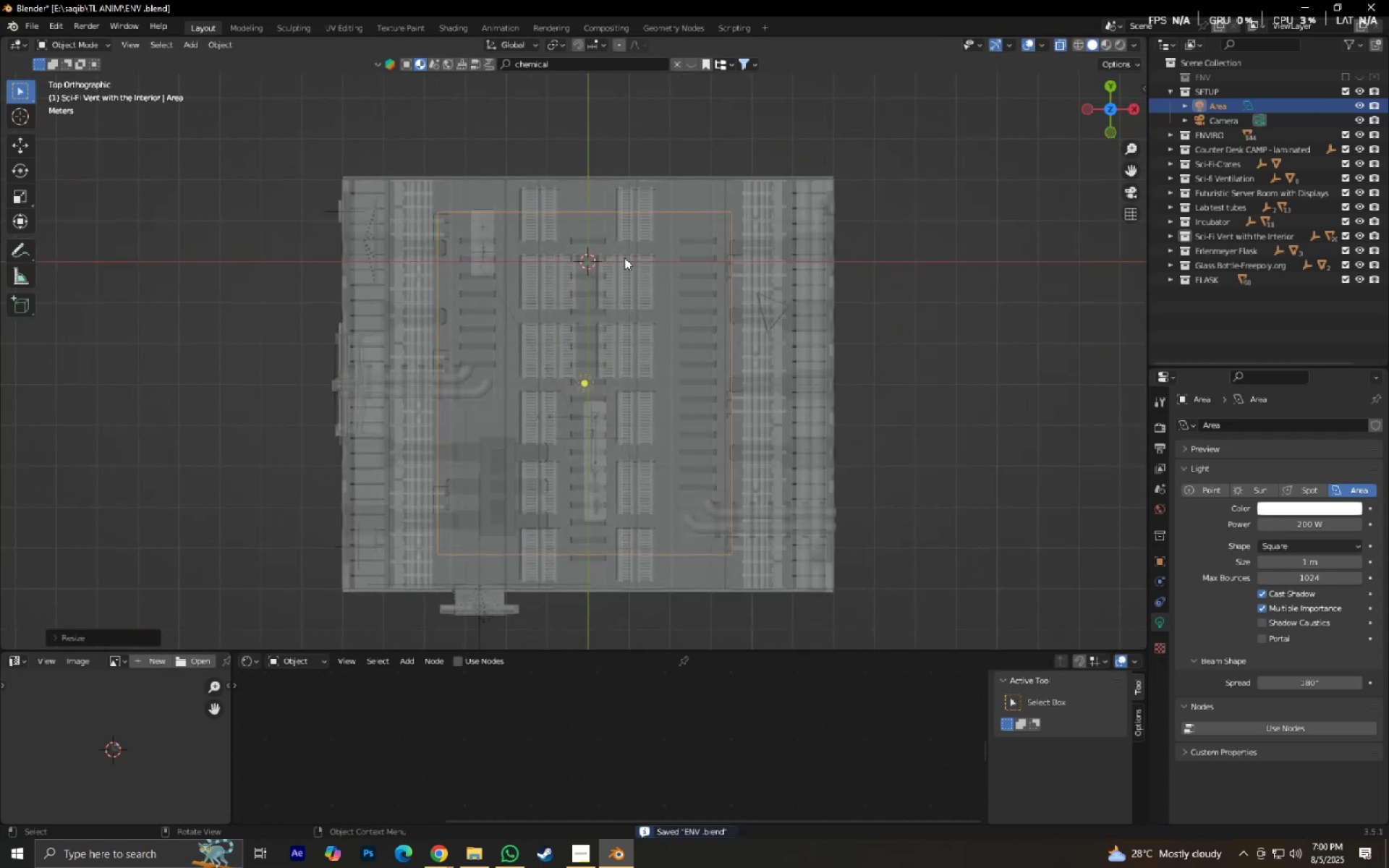 
key(Control+ControlLeft)
 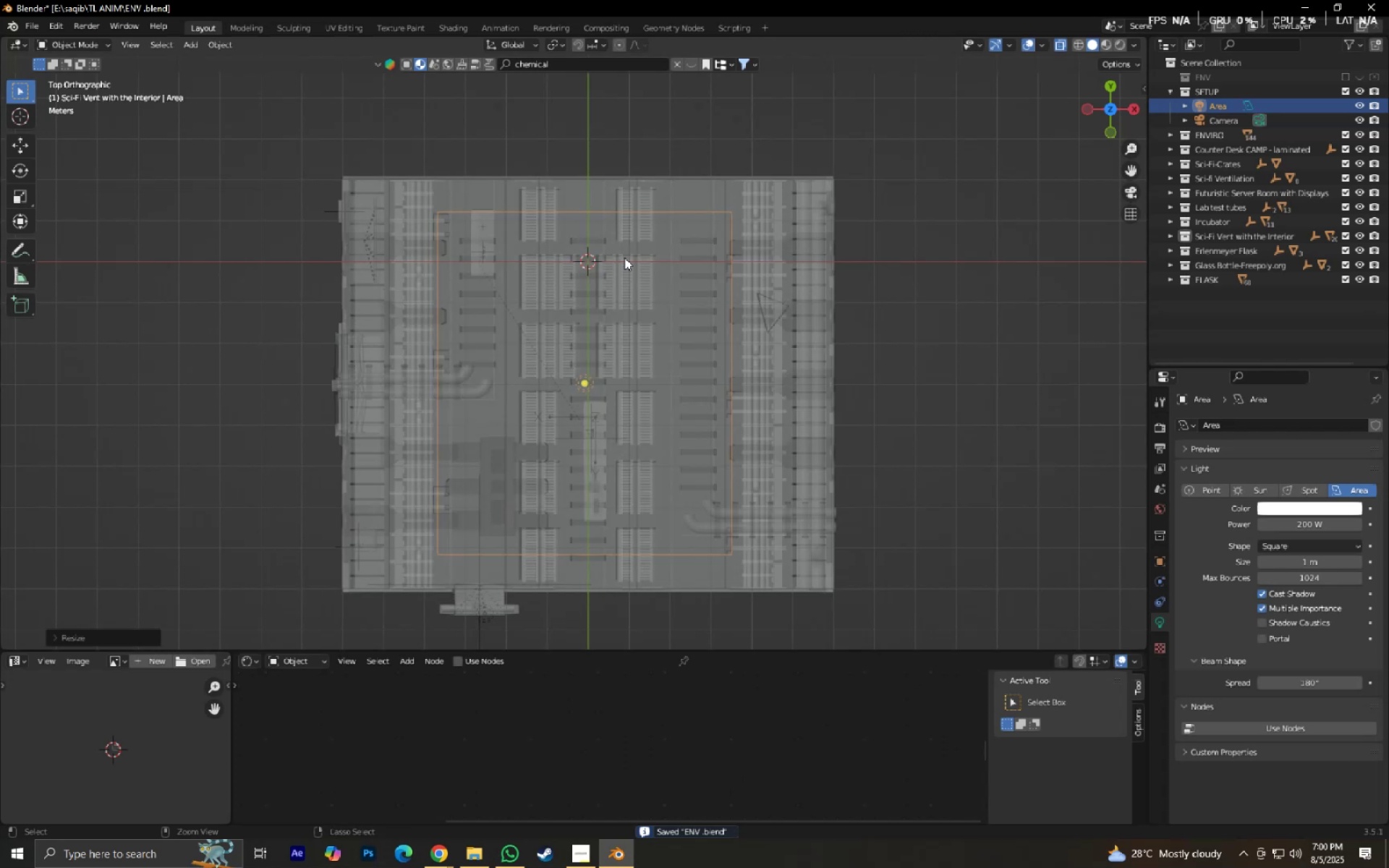 
key(Control+S)
 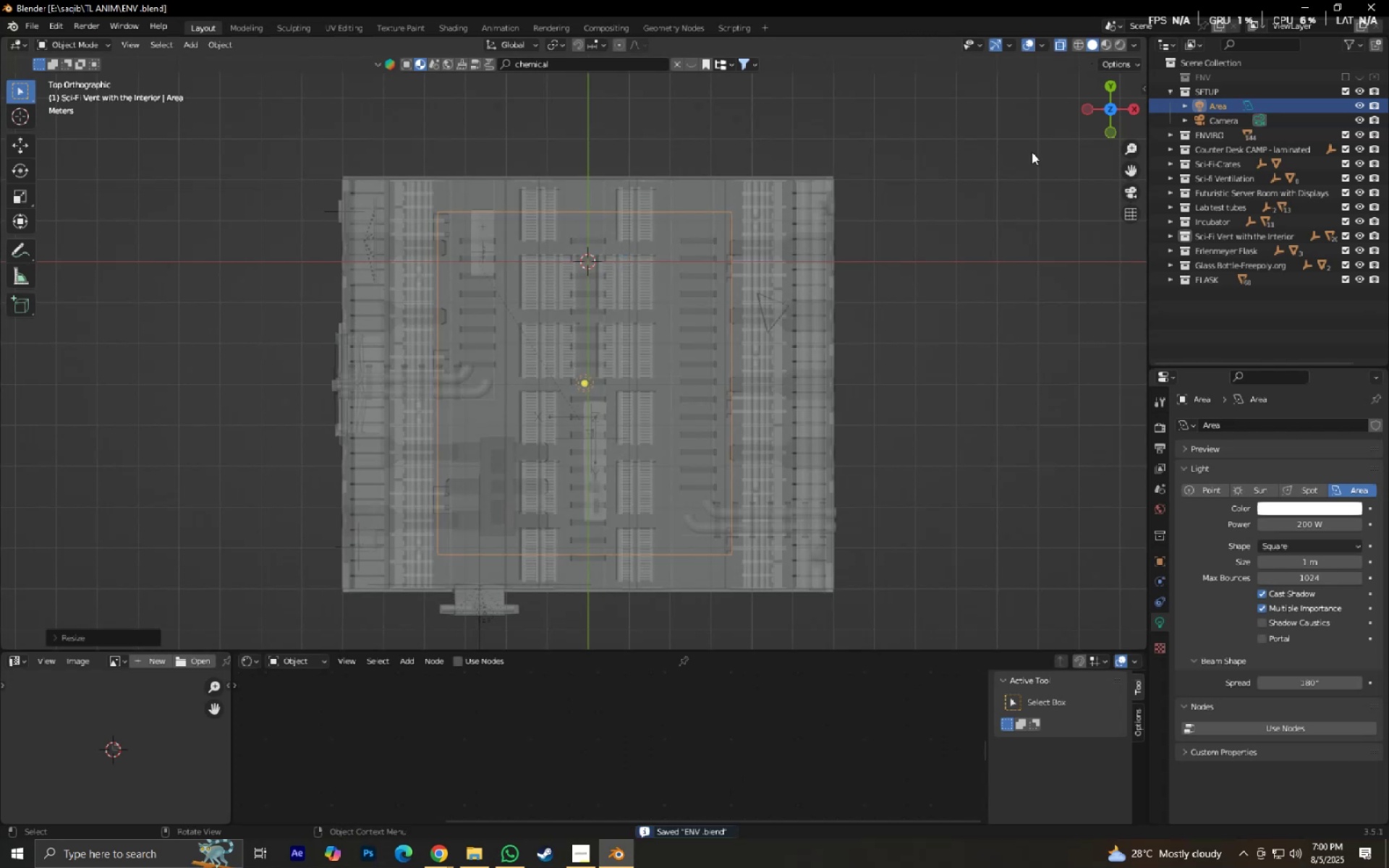 
key(Numpad0)
 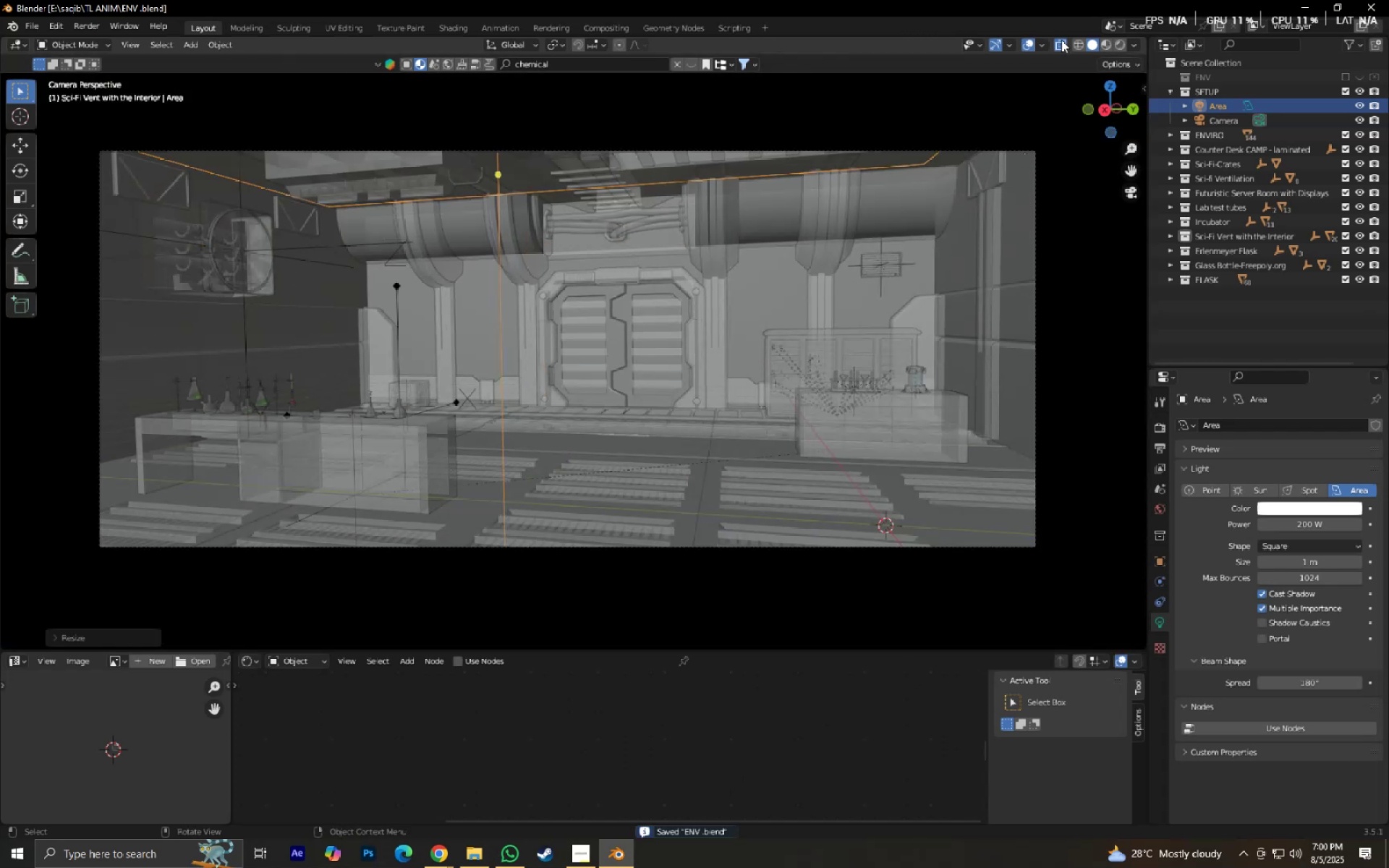 
left_click([1061, 40])
 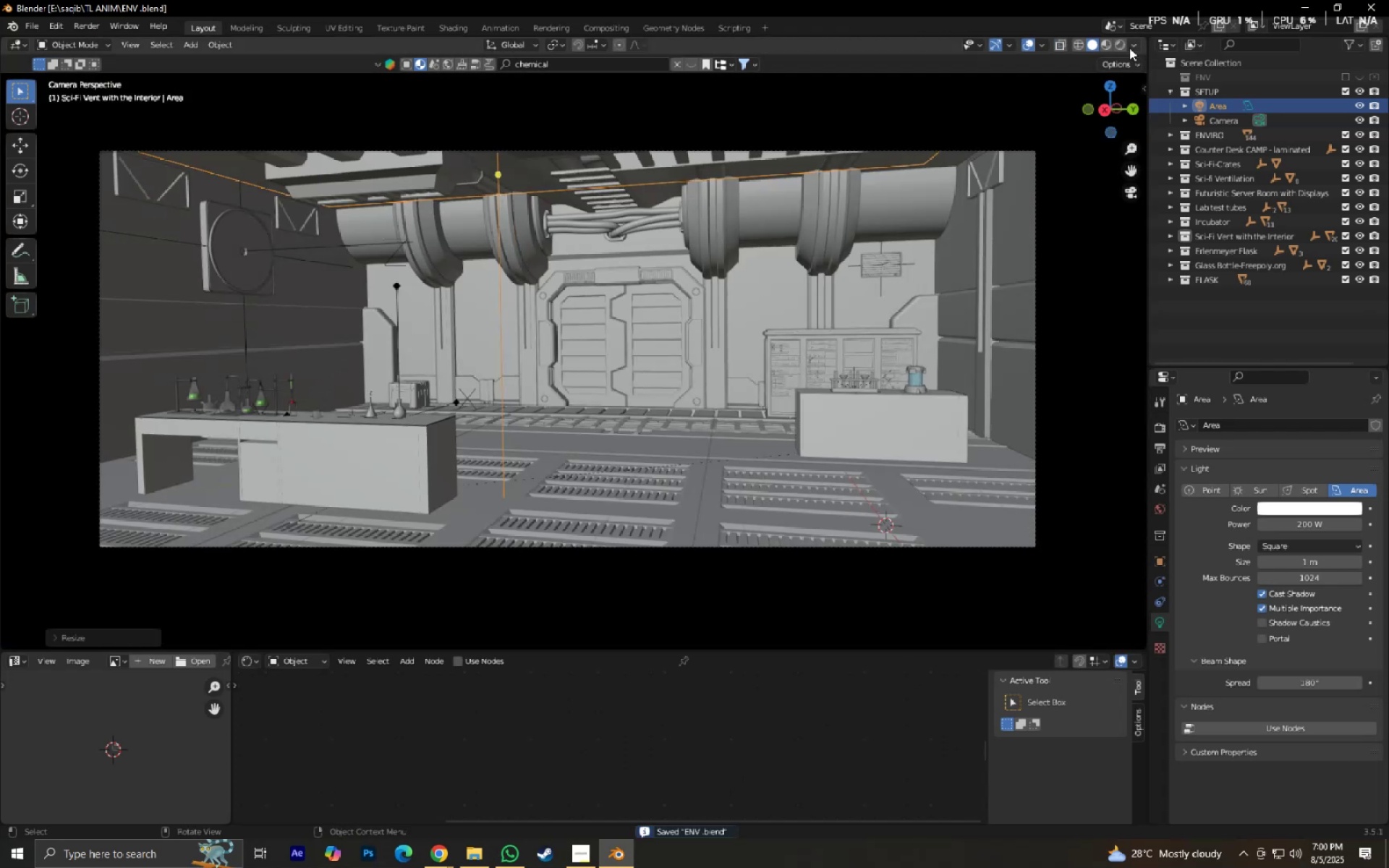 
left_click([1125, 46])
 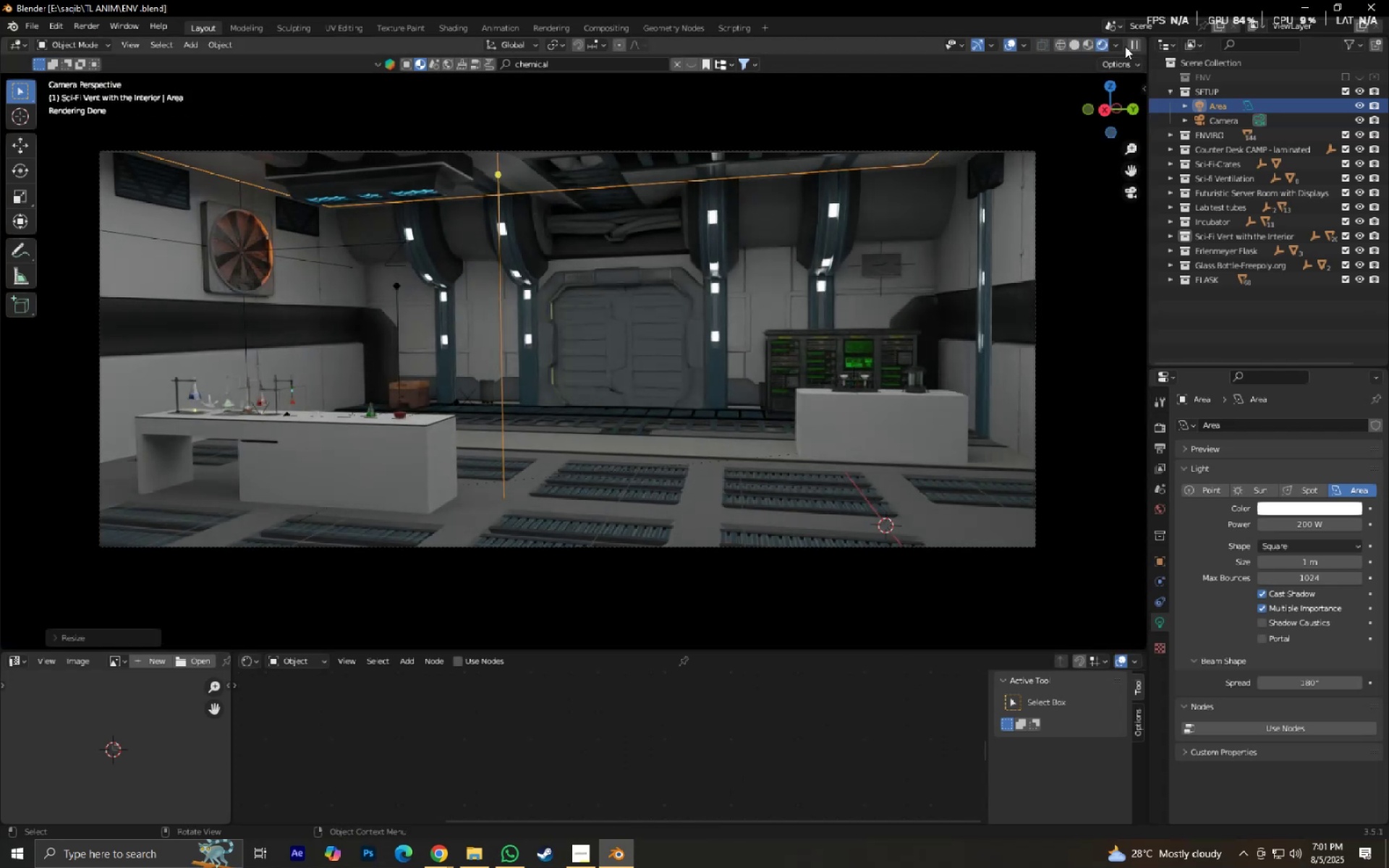 
wait(5.42)
 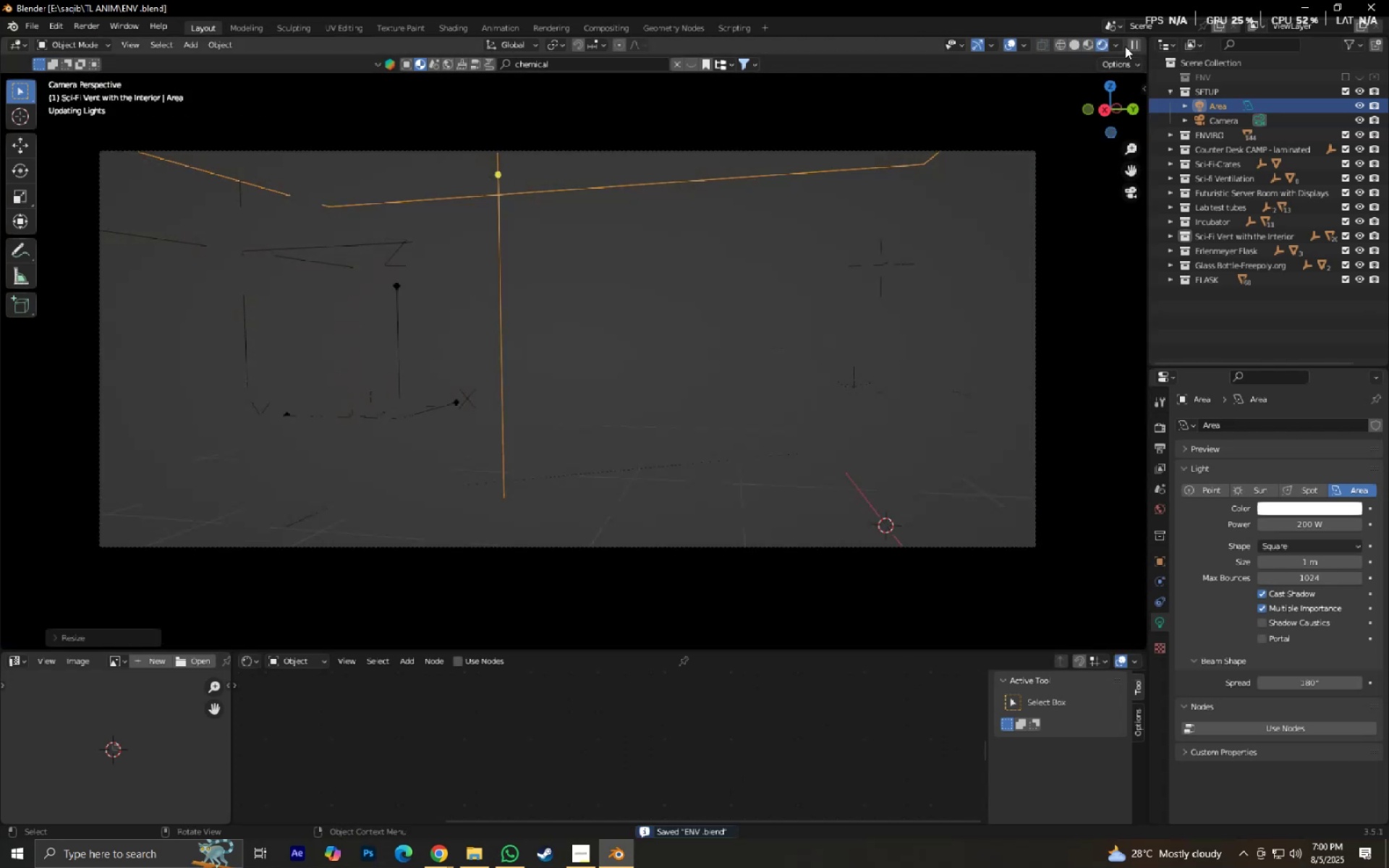 
left_click([1012, 45])
 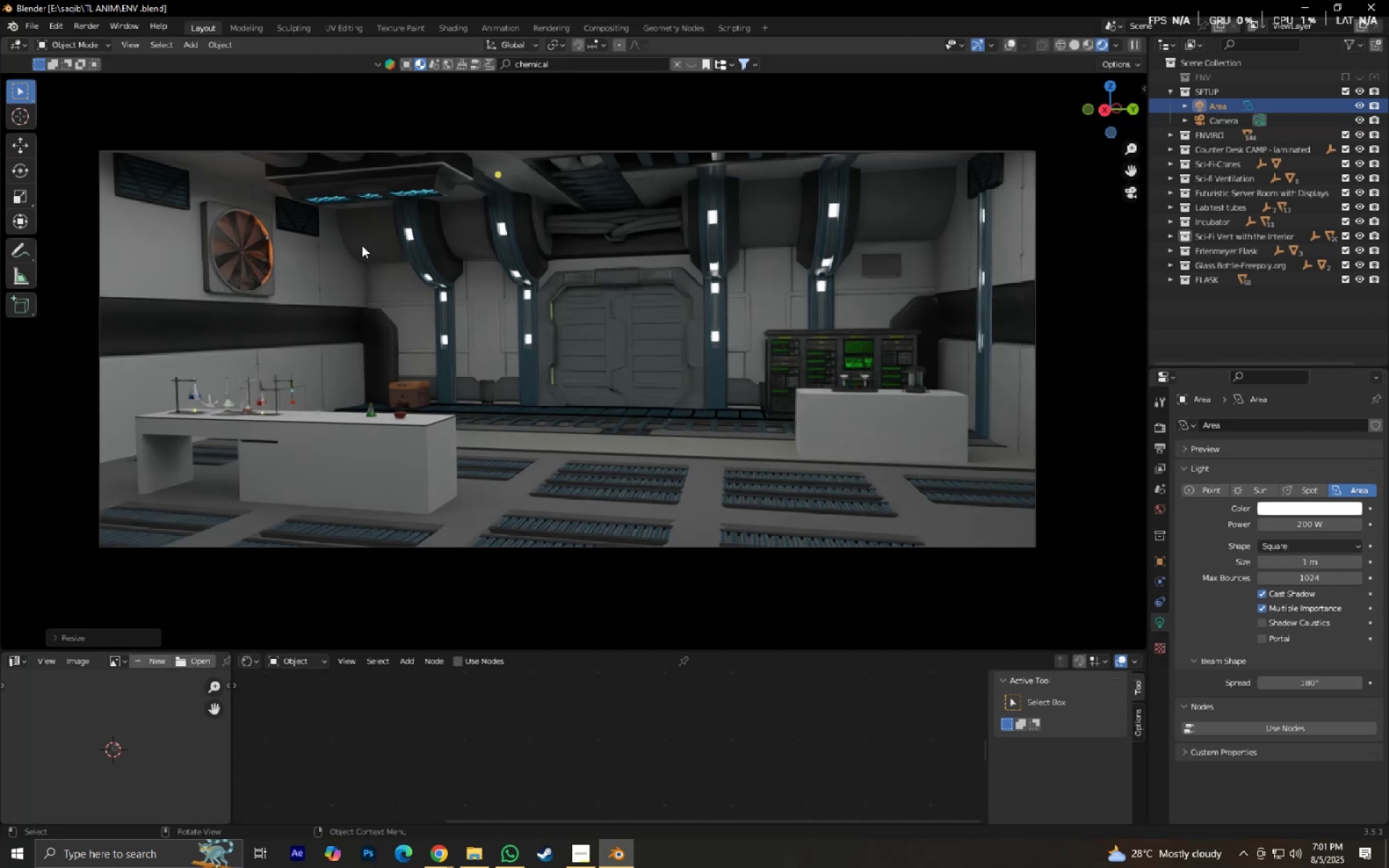 
wait(11.24)
 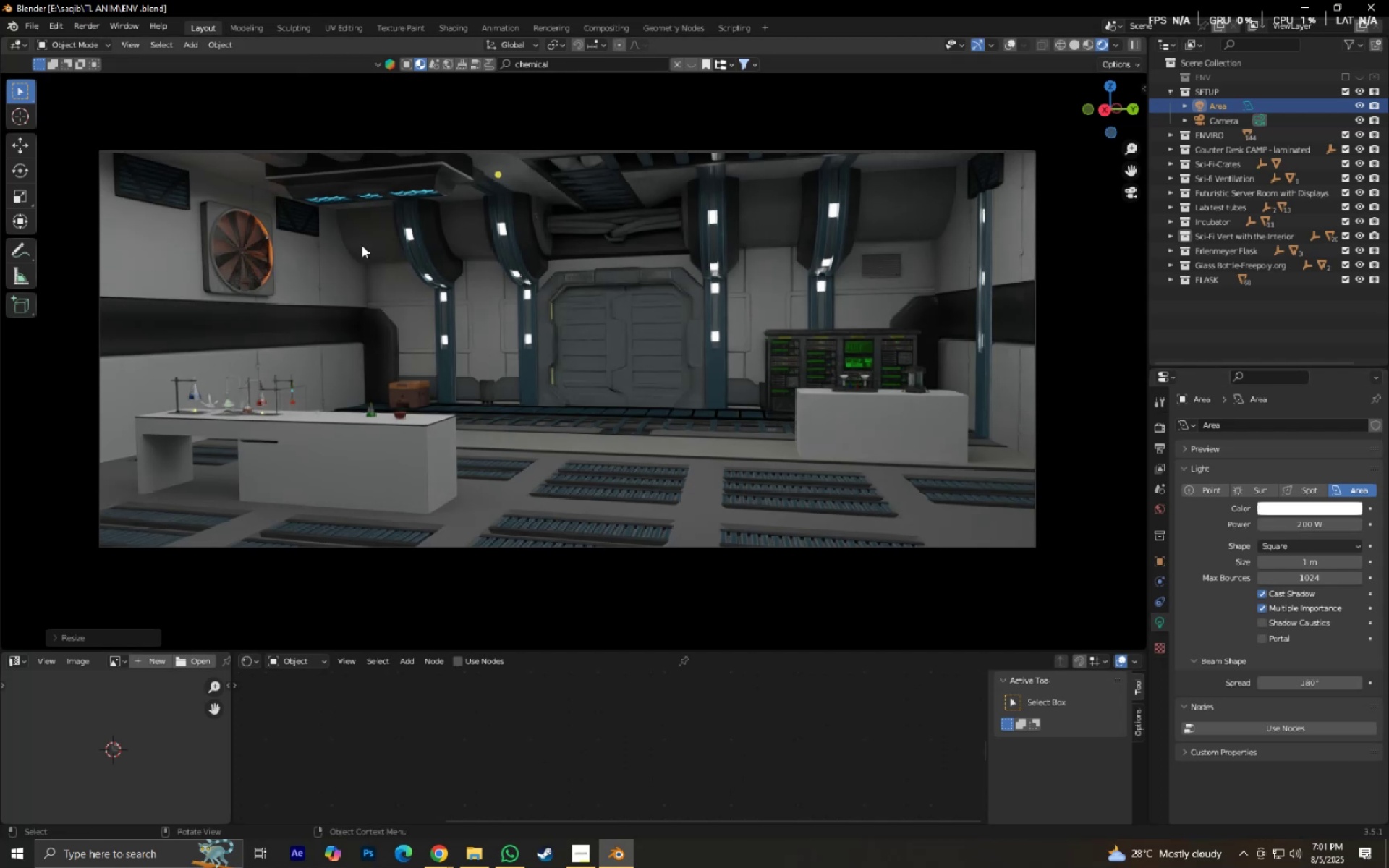 
left_click([1077, 38])
 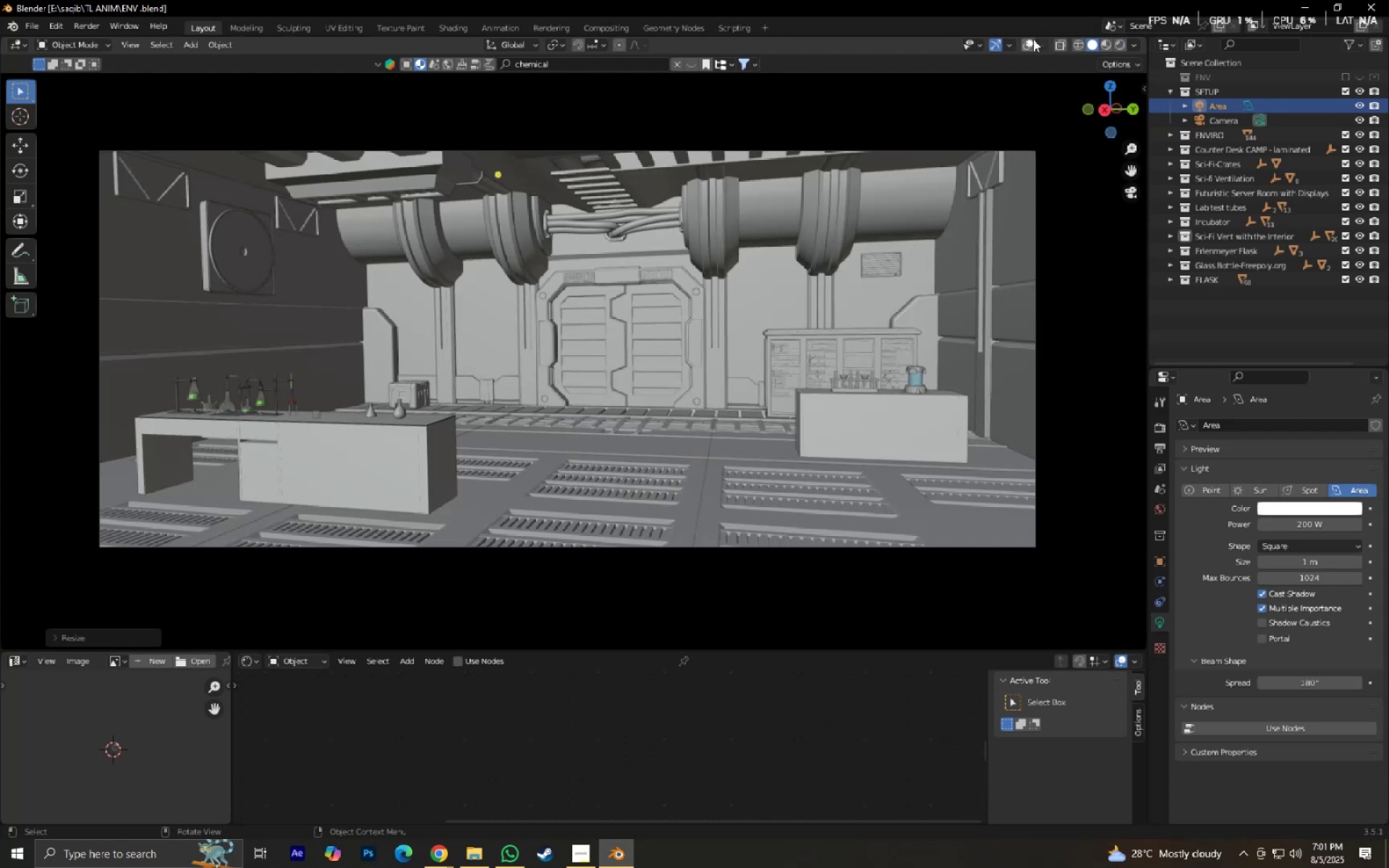 
left_click([1030, 41])
 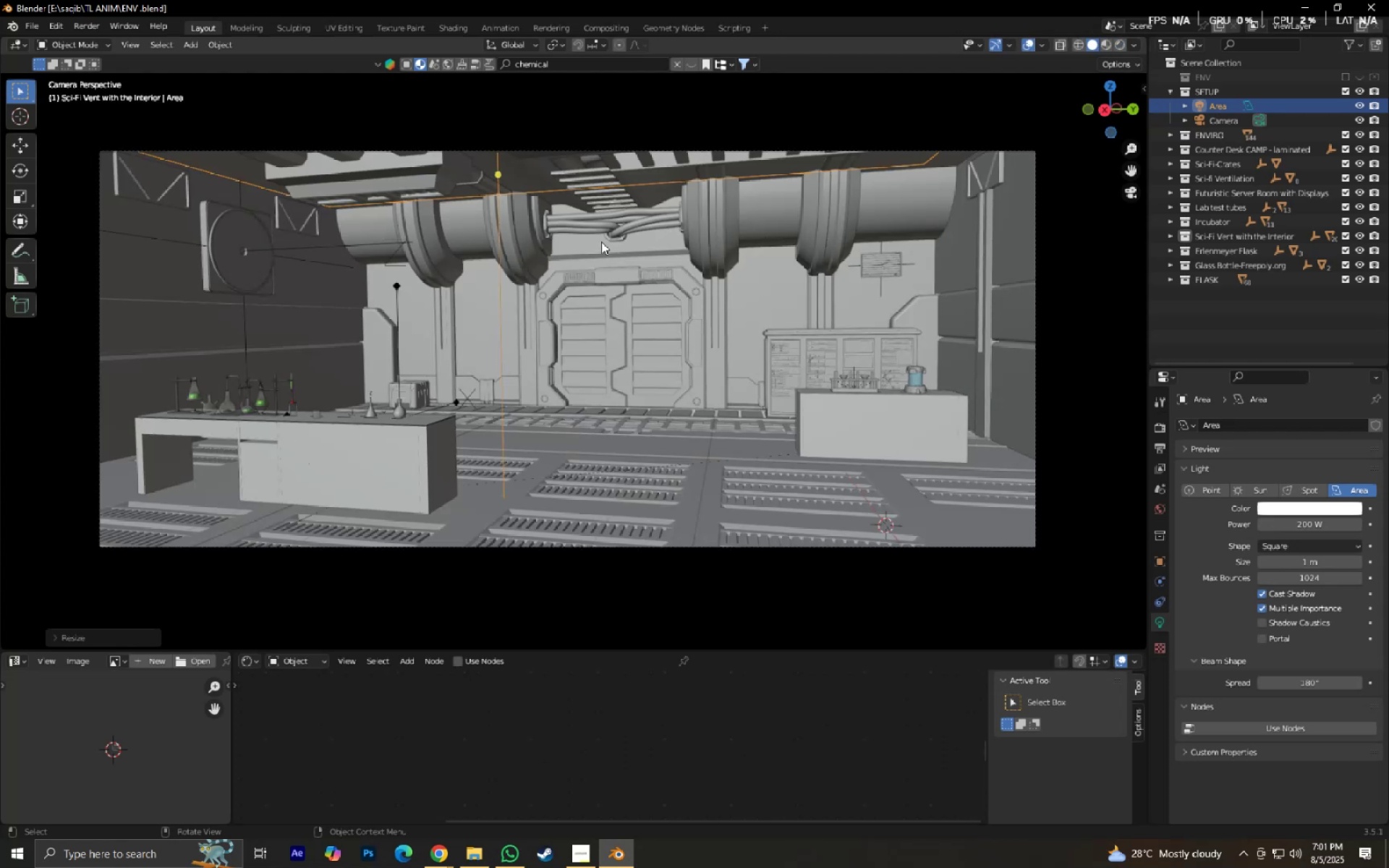 
wait(5.64)
 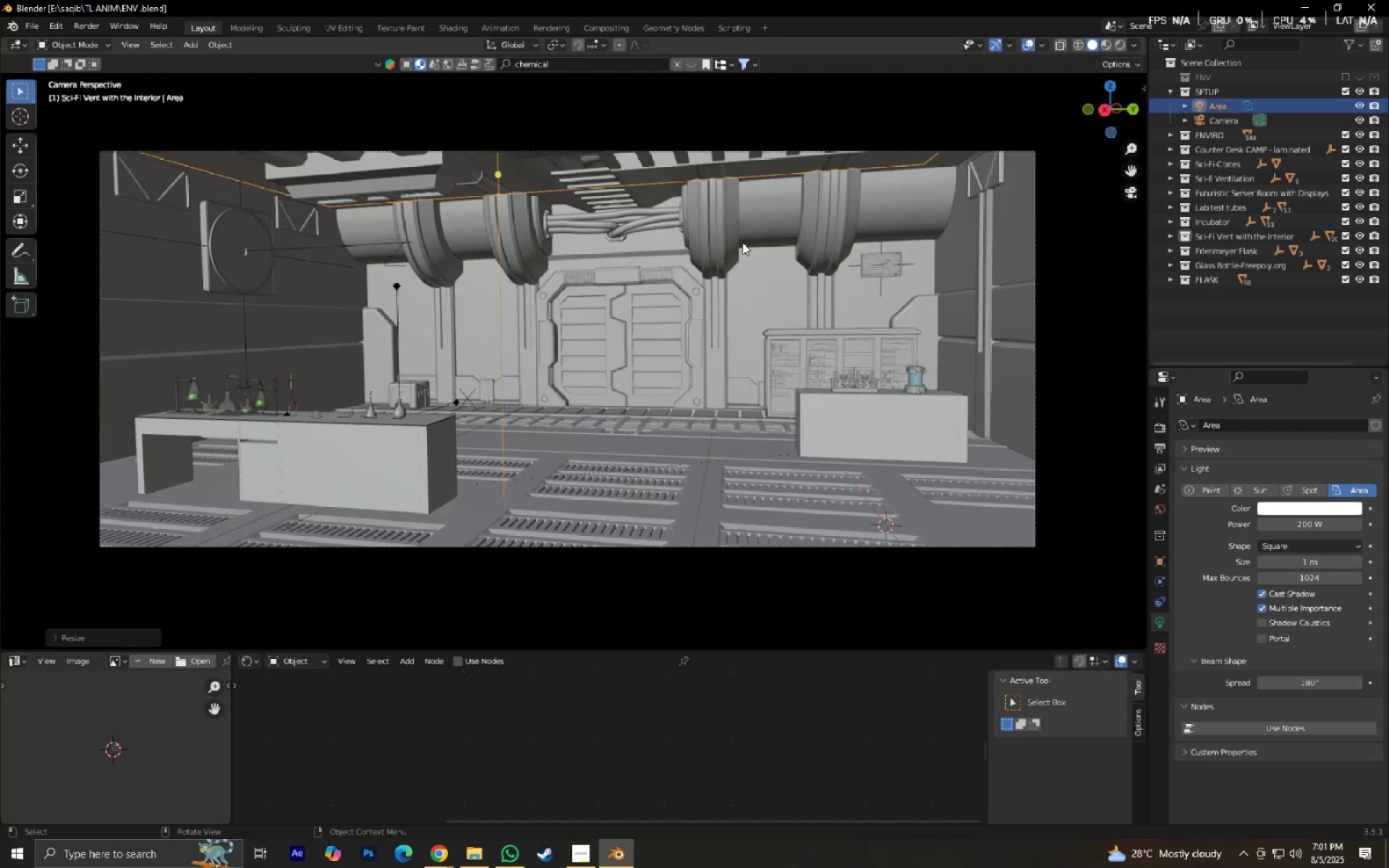 
scroll: coordinate [524, 477], scroll_direction: up, amount: 1.0
 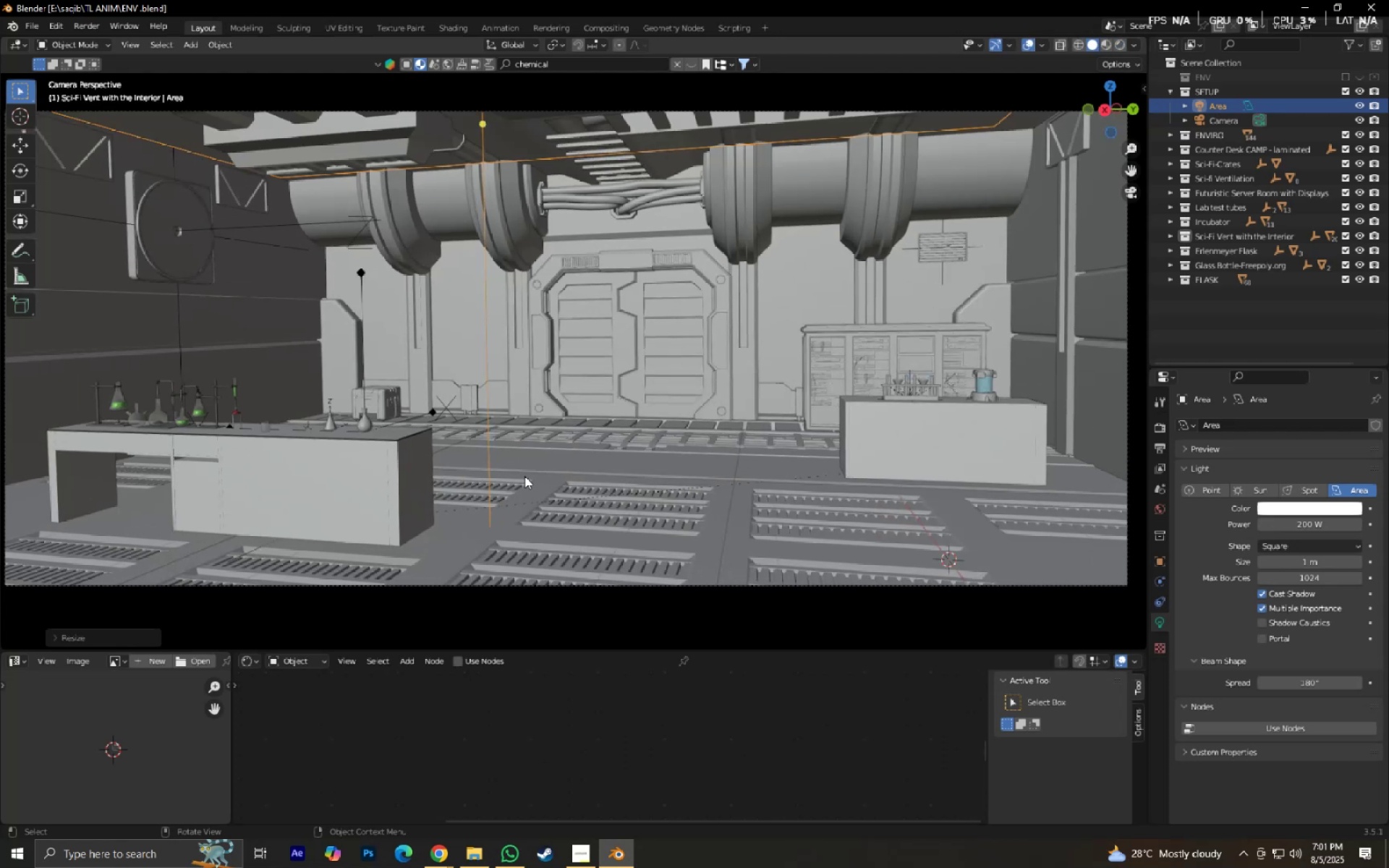 
hold_key(key=ShiftLeft, duration=1.23)
 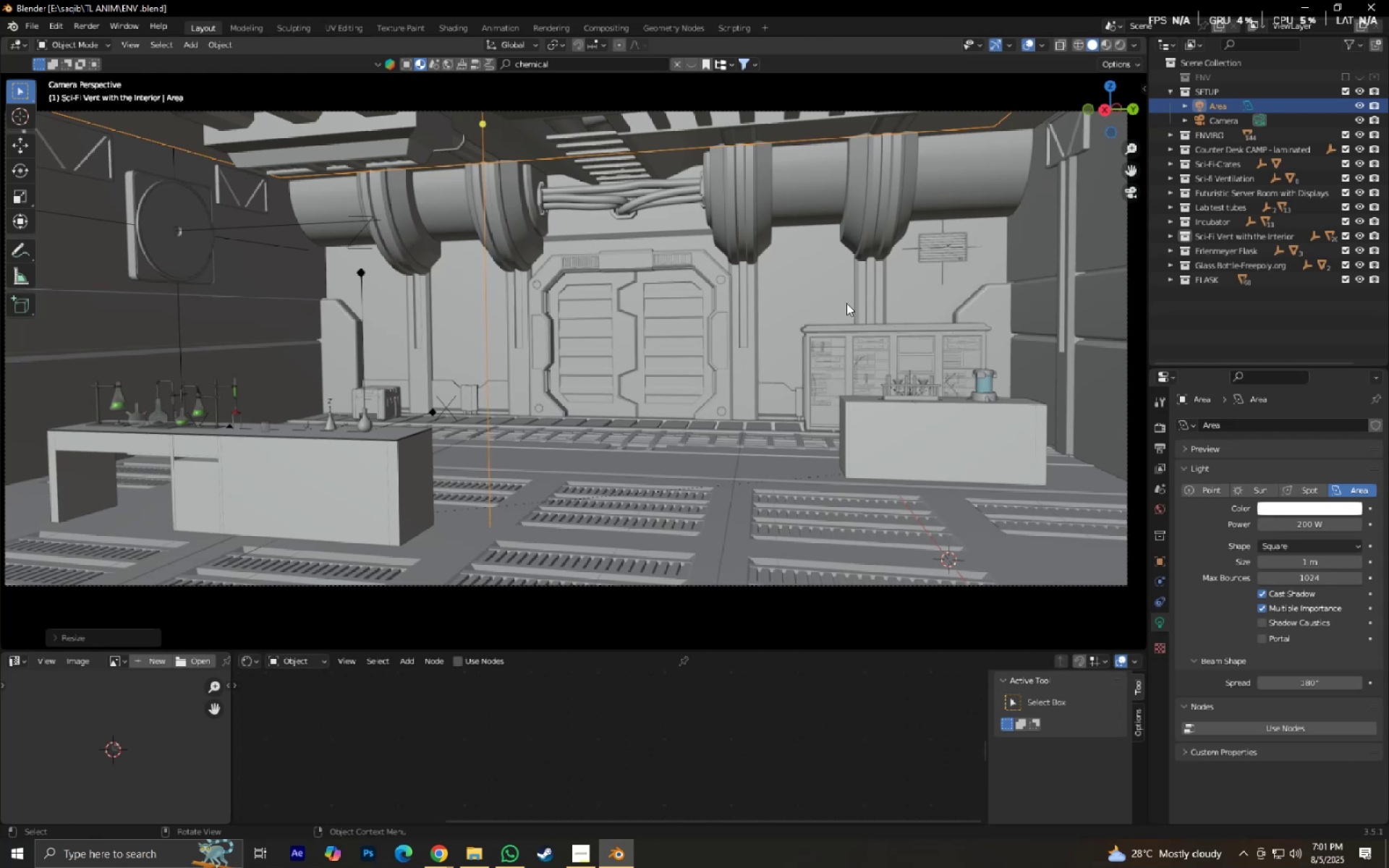 
left_click([855, 317])
 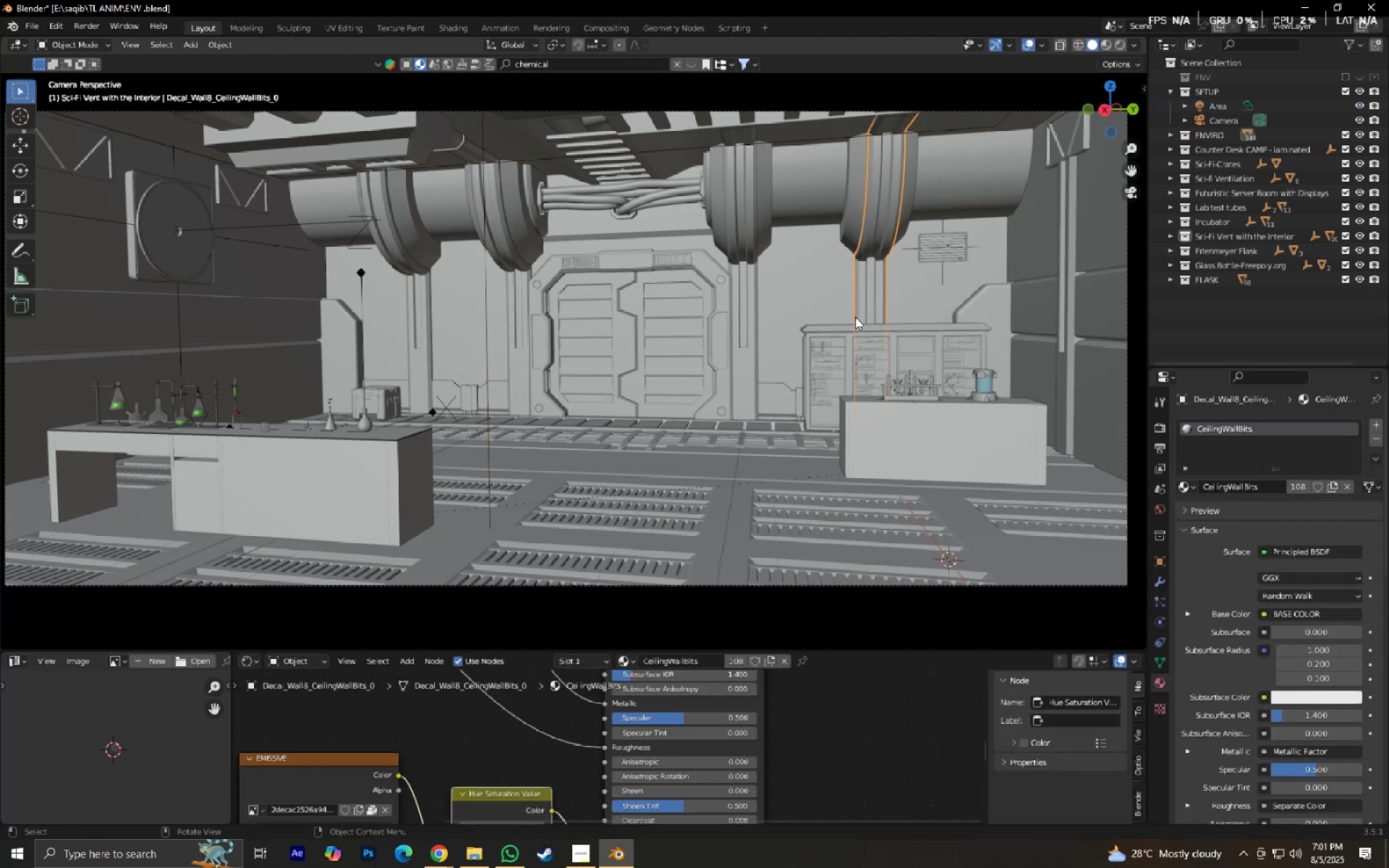 
key(NumpadDecimal)
 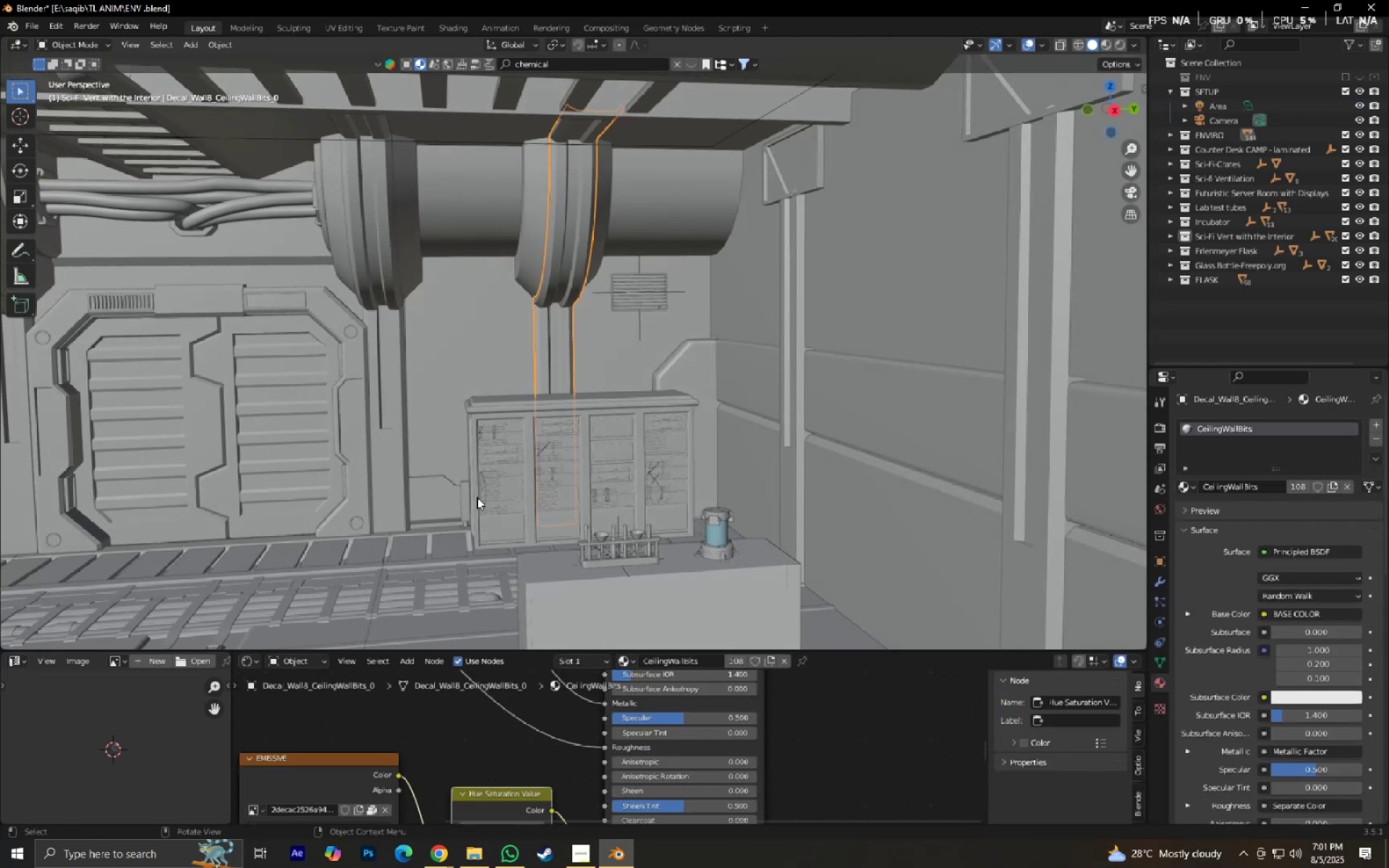 
wait(5.46)
 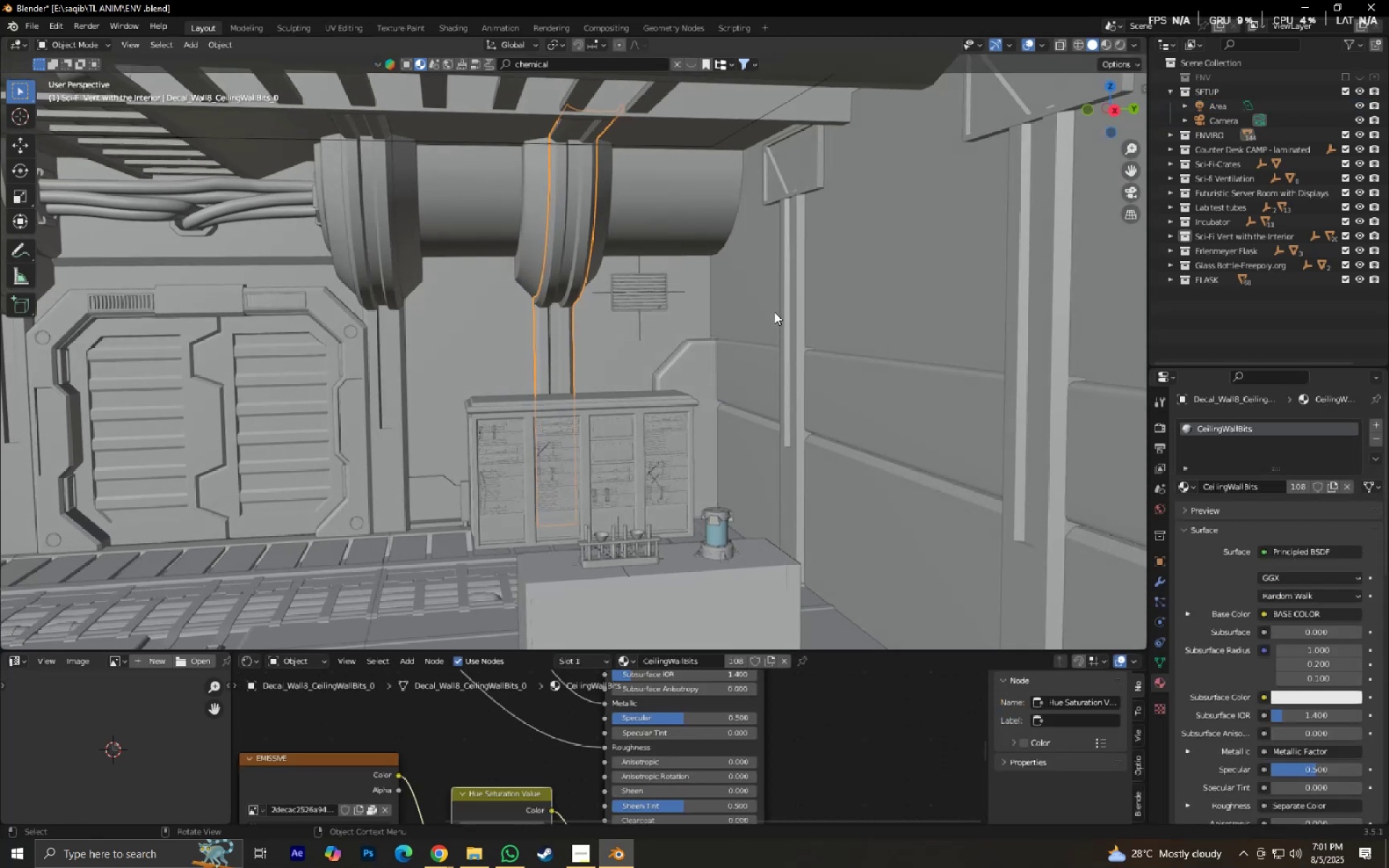 
scroll: coordinate [362, 574], scroll_direction: down, amount: 4.0
 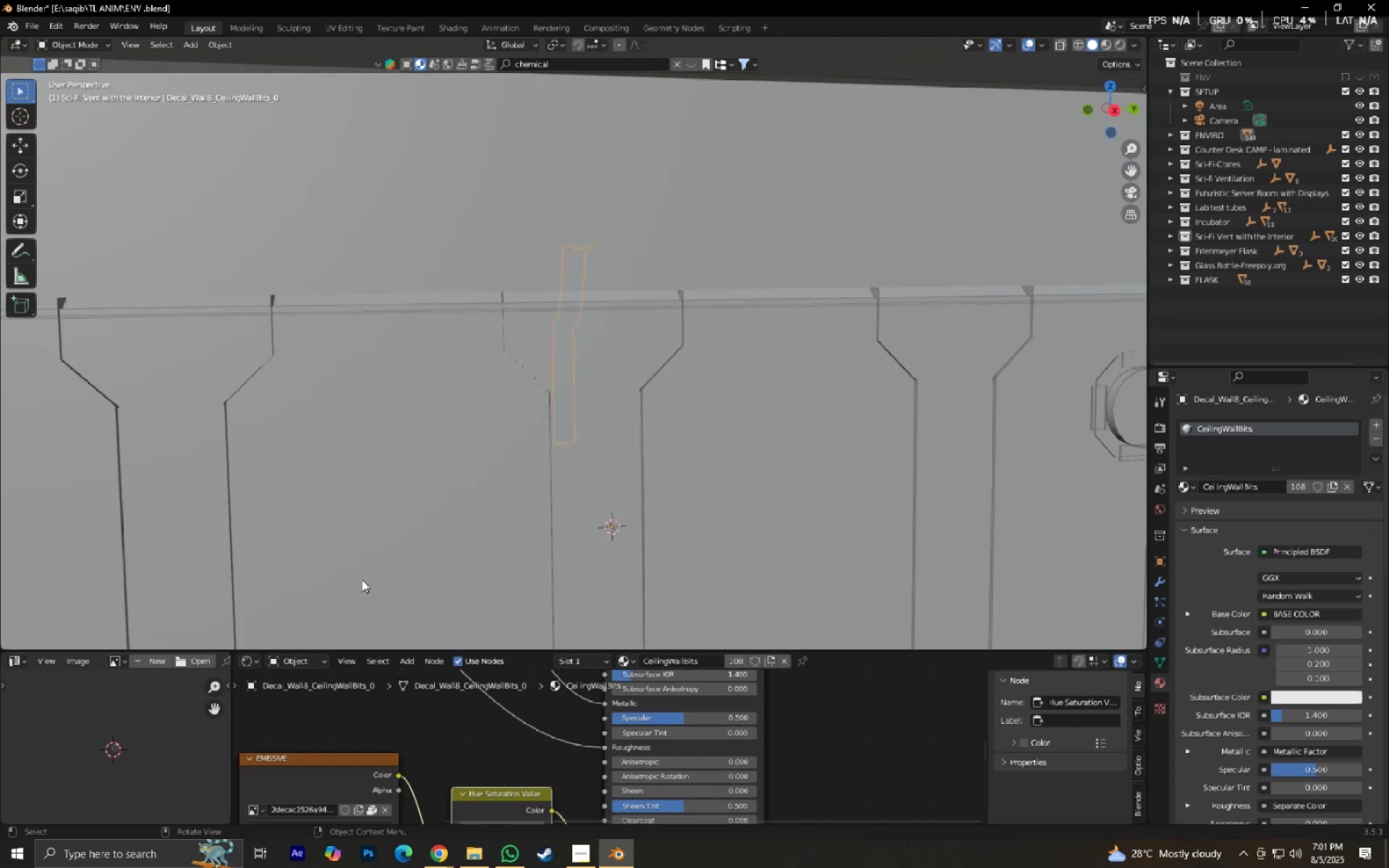 
hold_key(key=ShiftLeft, duration=0.39)
 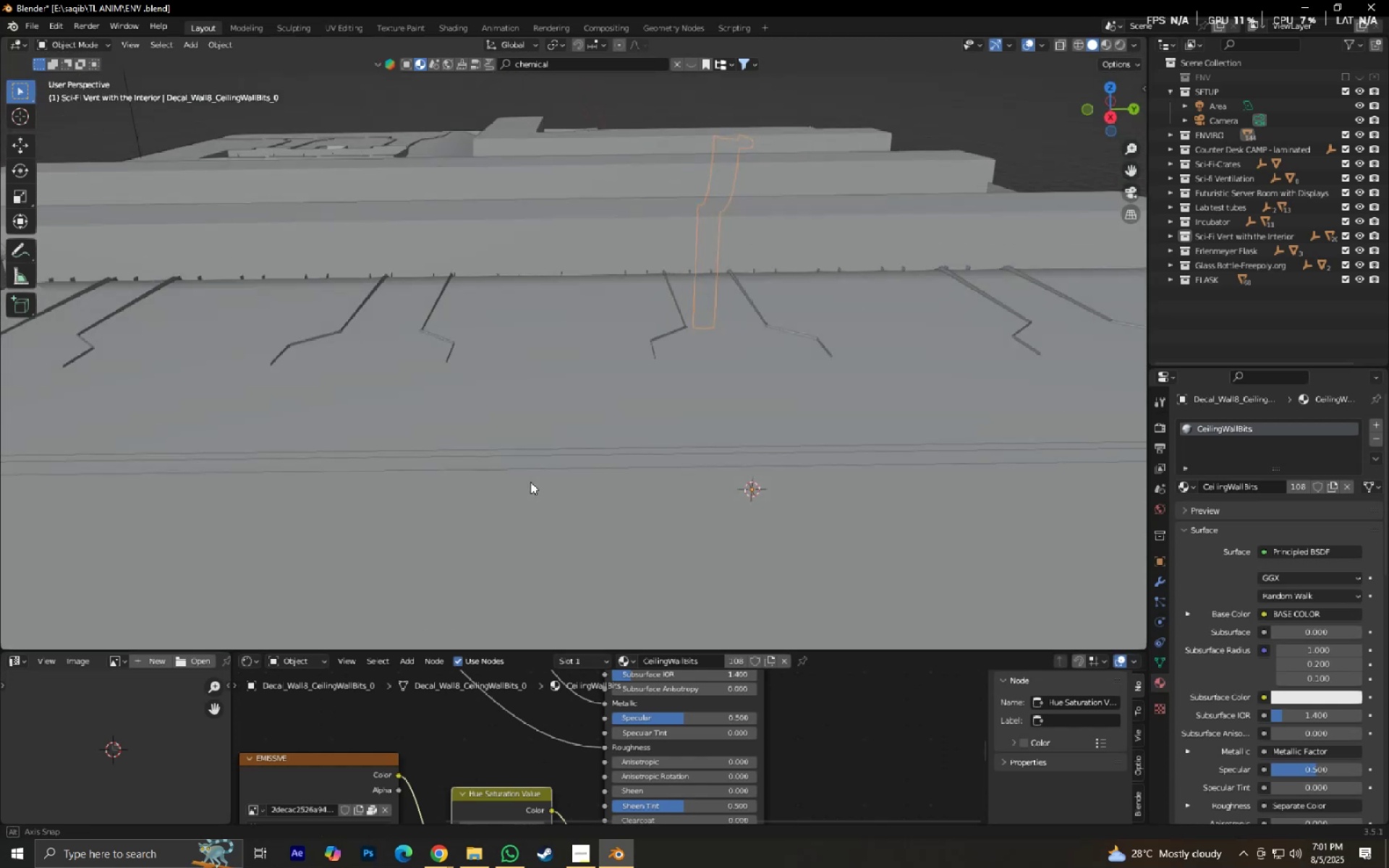 
scroll: coordinate [531, 496], scroll_direction: up, amount: 2.0
 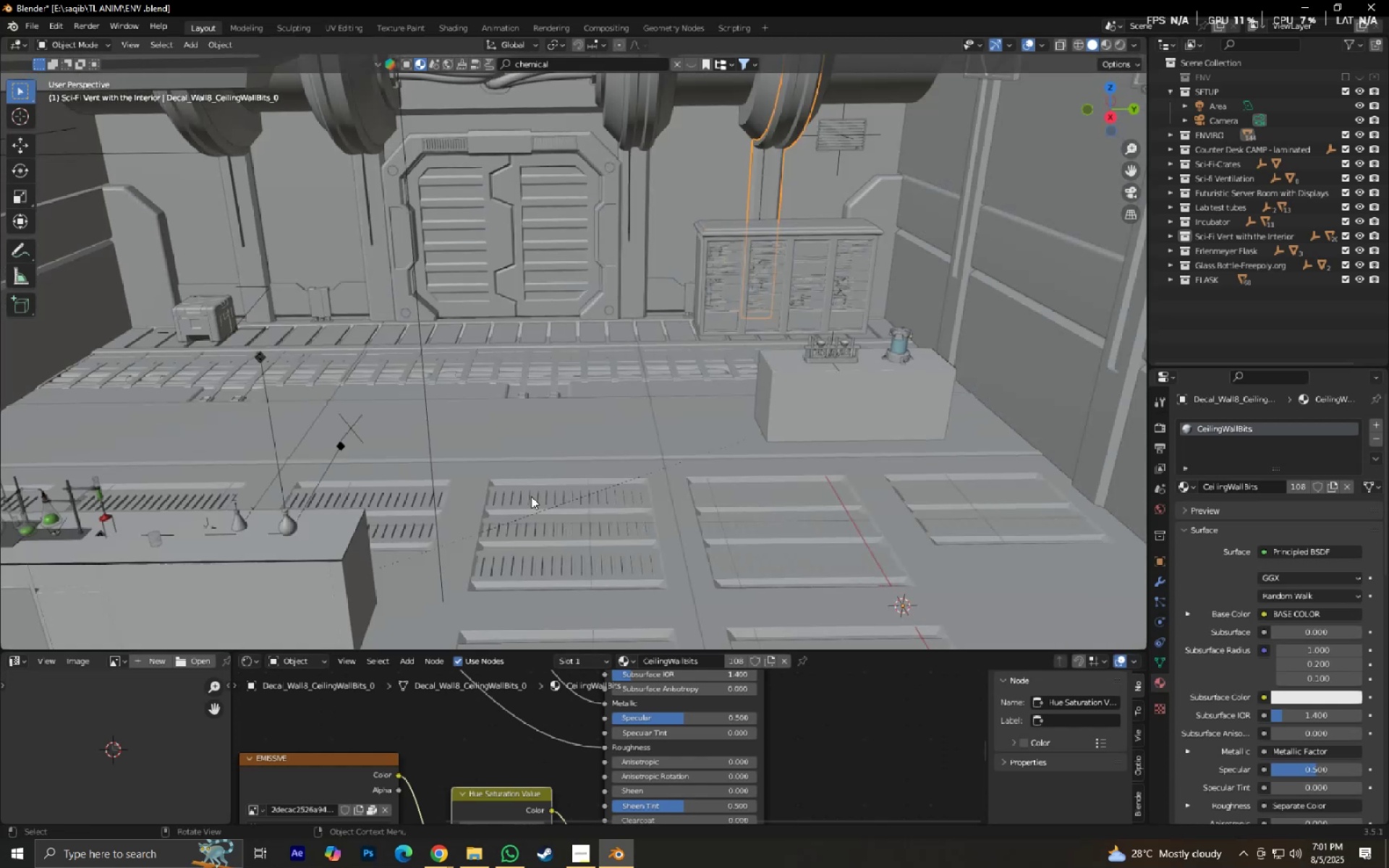 
hold_key(key=ShiftLeft, duration=0.61)
 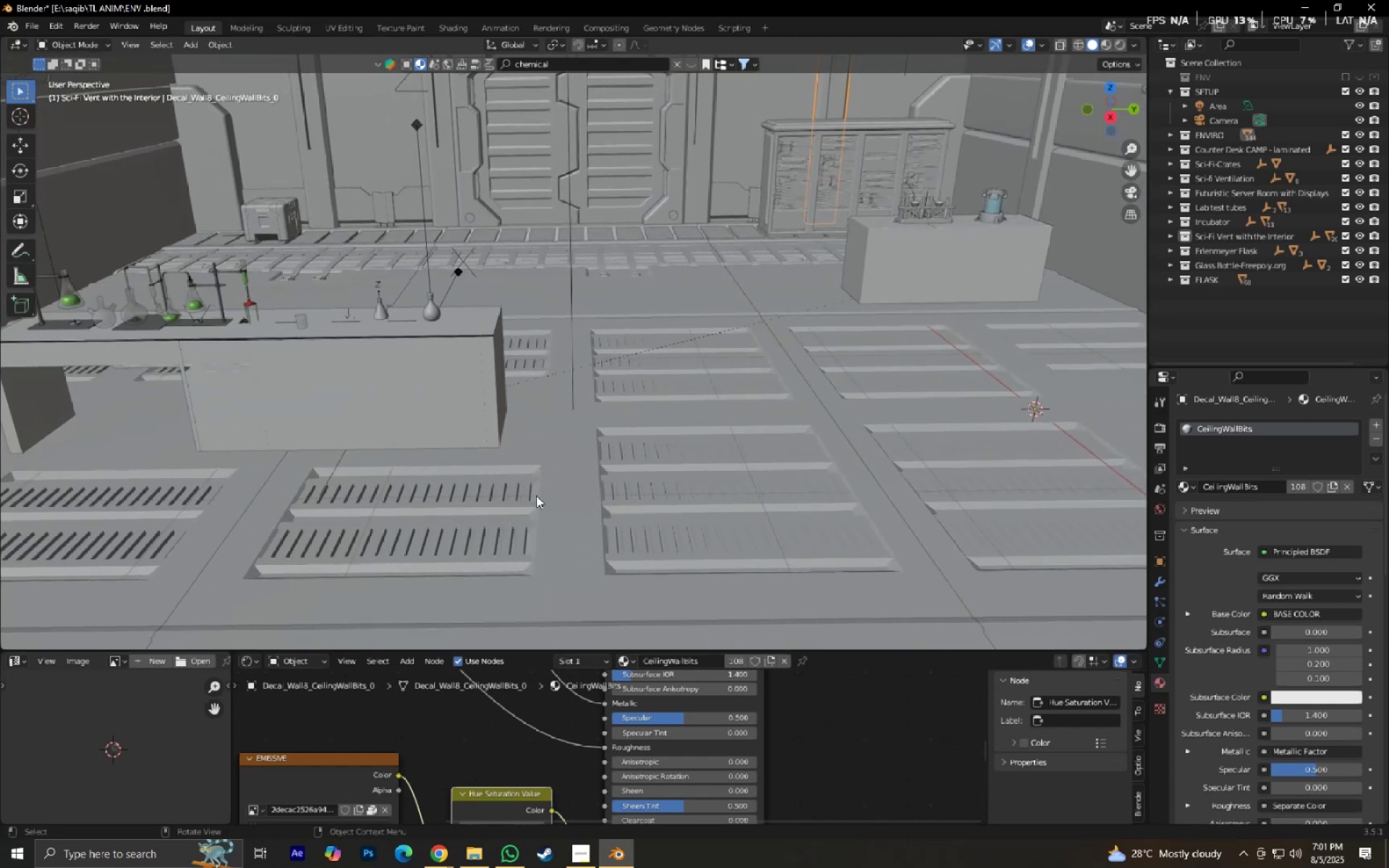 
hold_key(key=ShiftLeft, duration=0.69)
 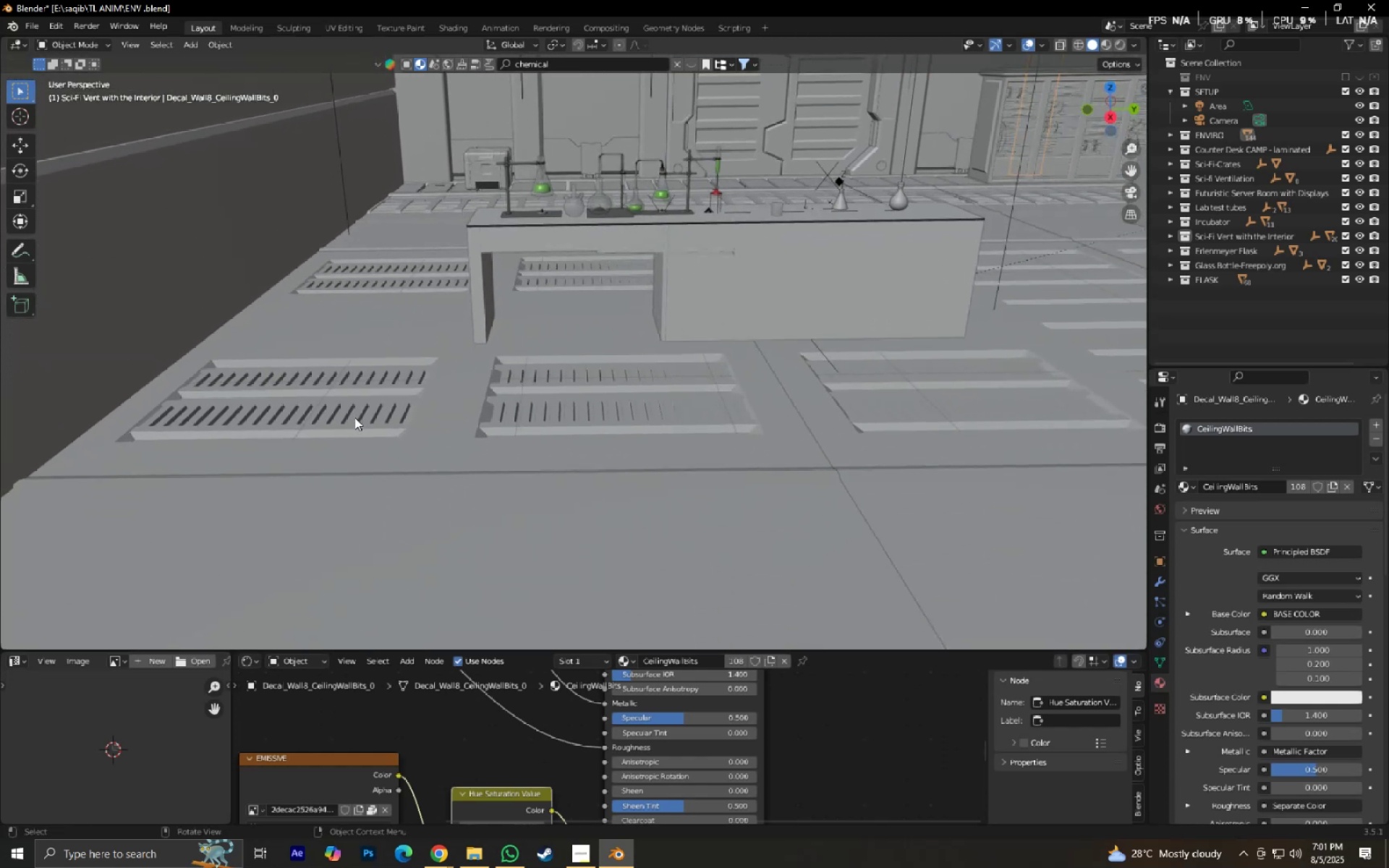 
left_click([354, 417])
 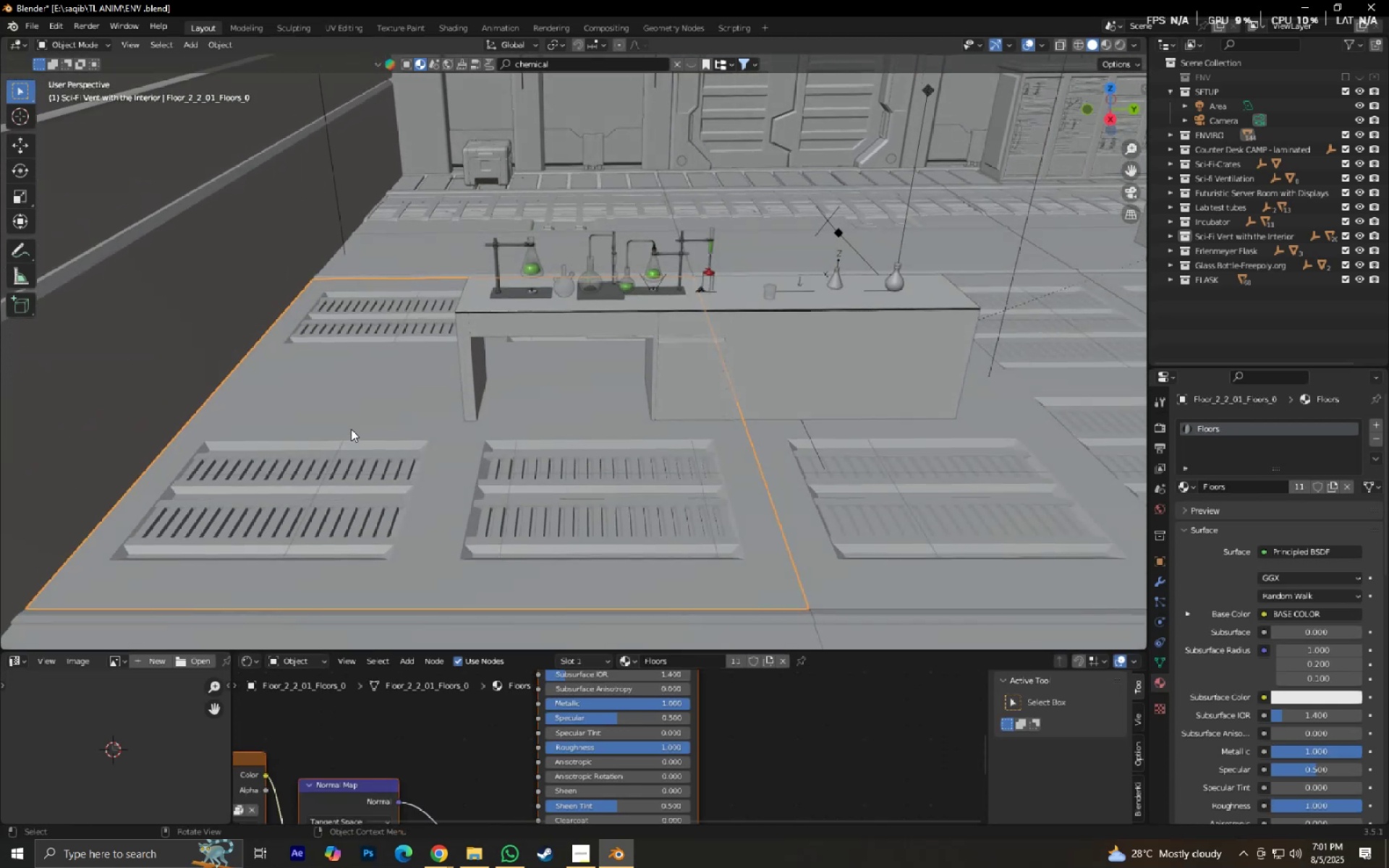 
key(G)
 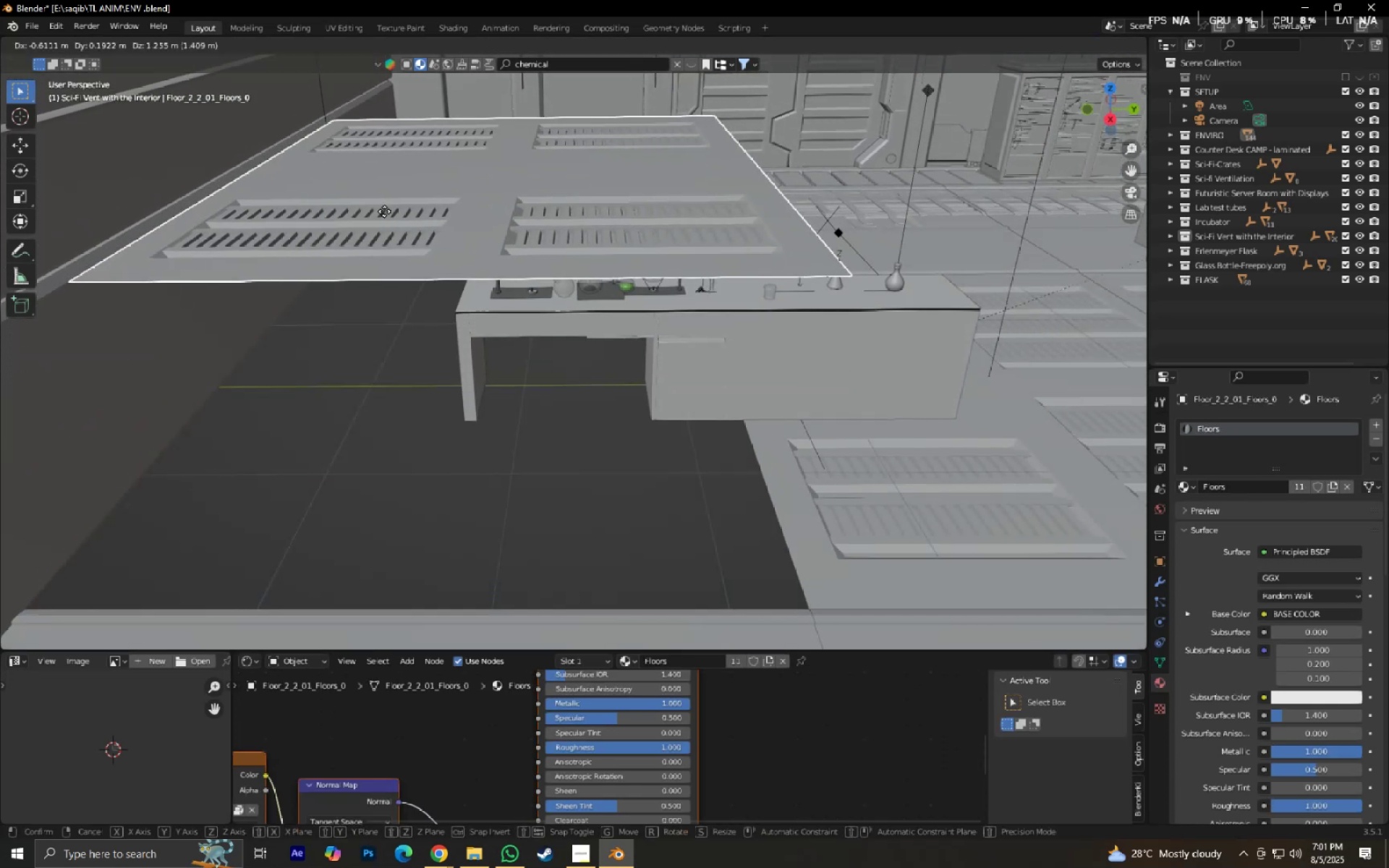 
right_click([385, 211])
 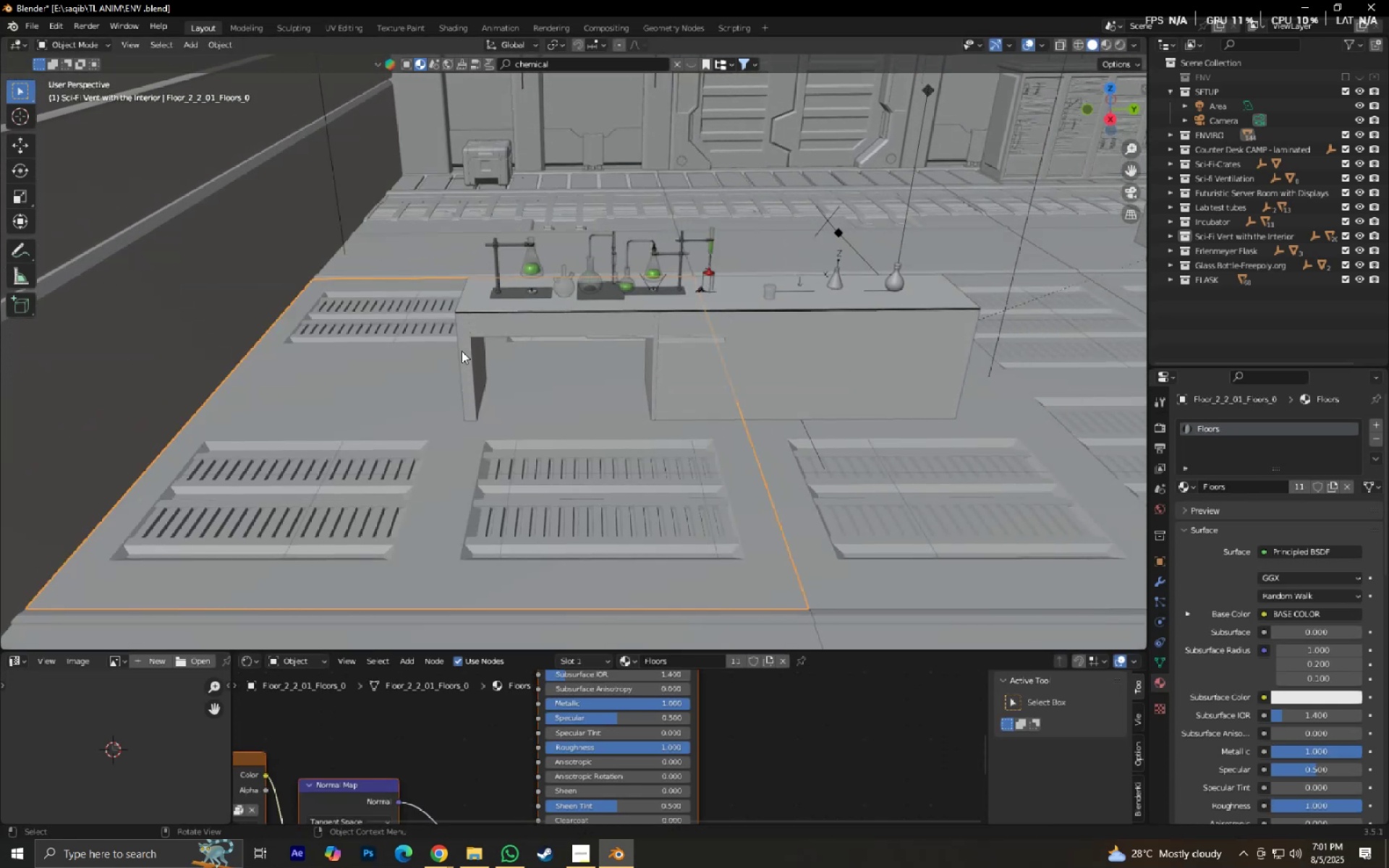 
key(Tab)
 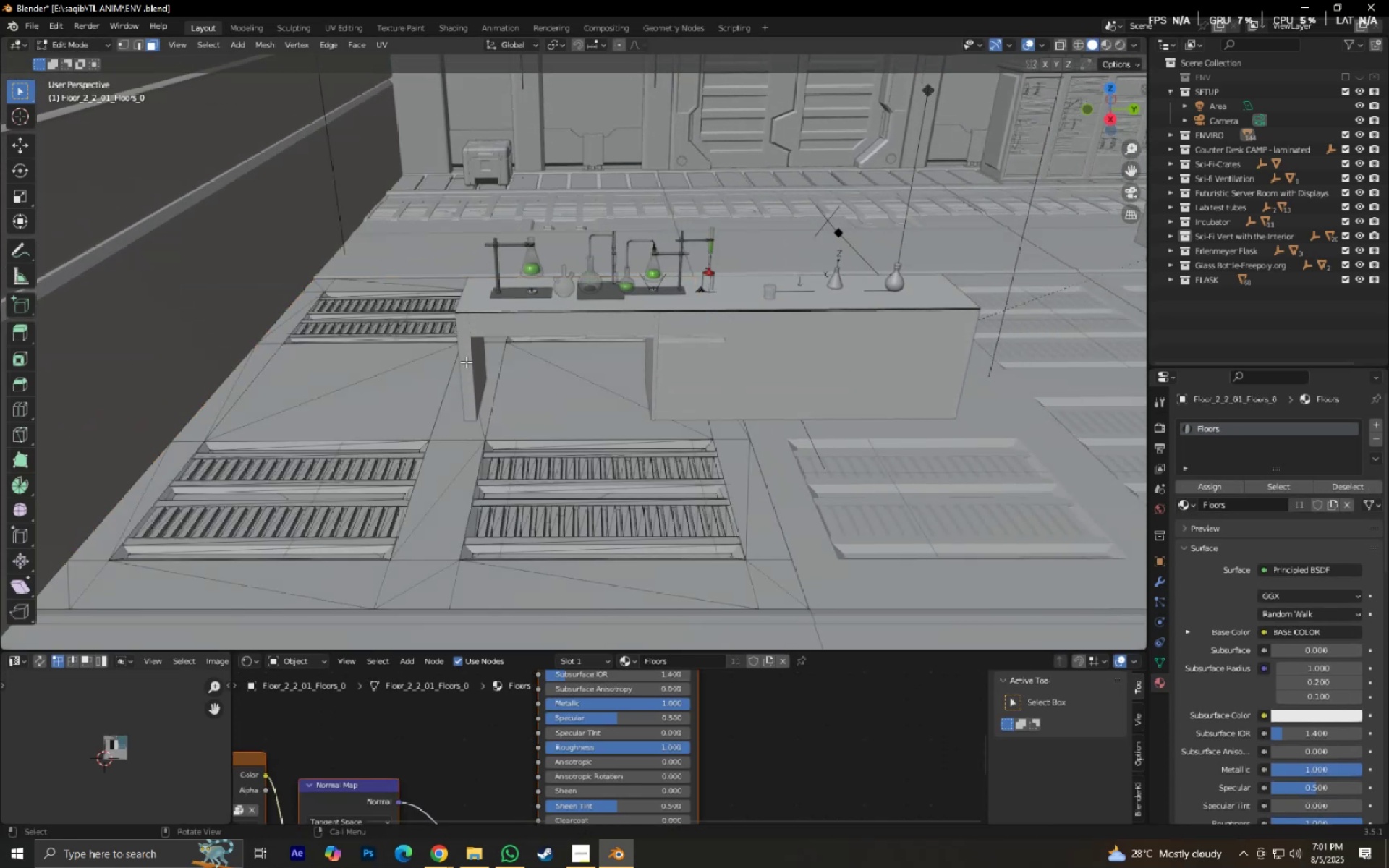 
key(Tab)
 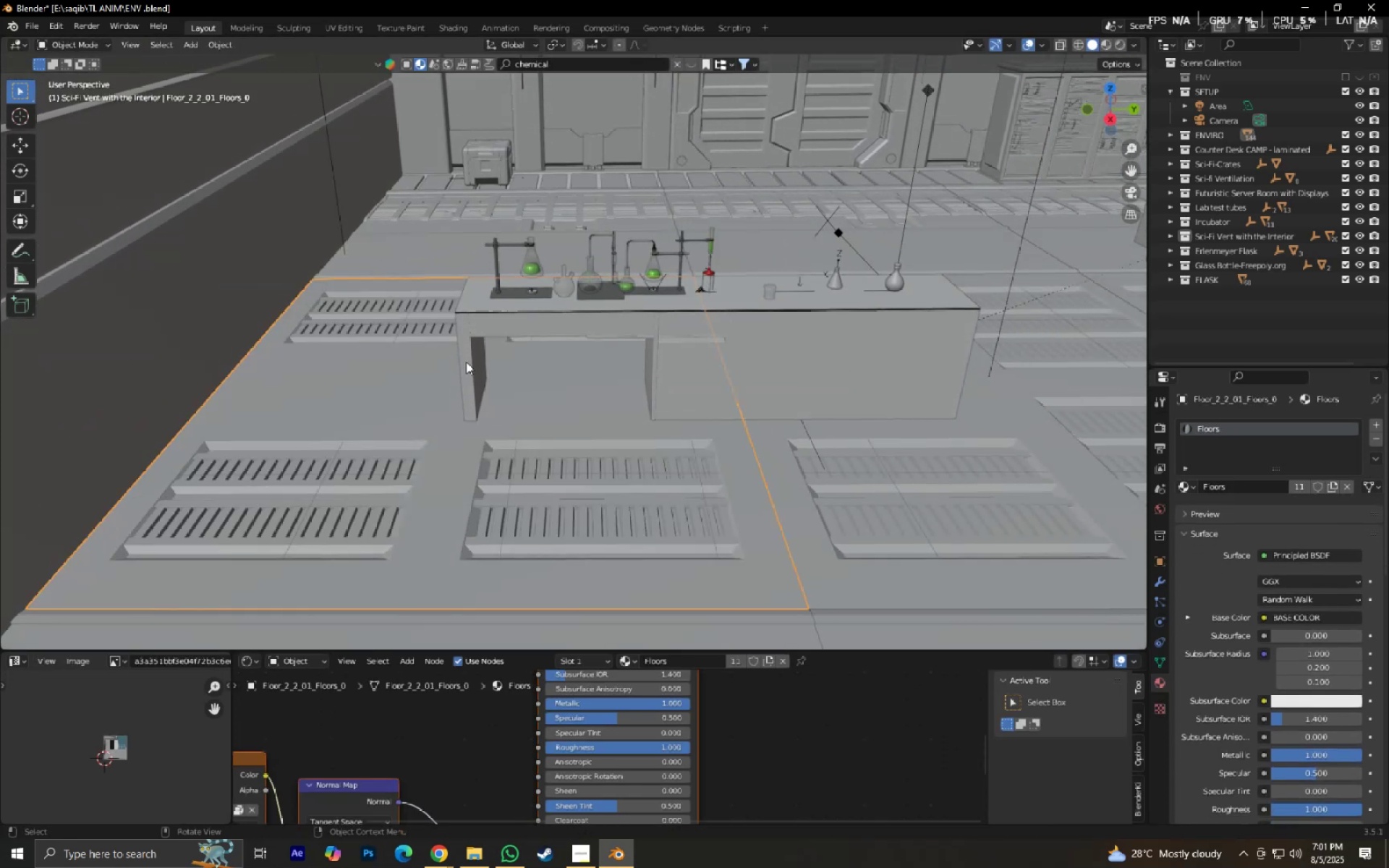 
key(NumpadDecimal)
 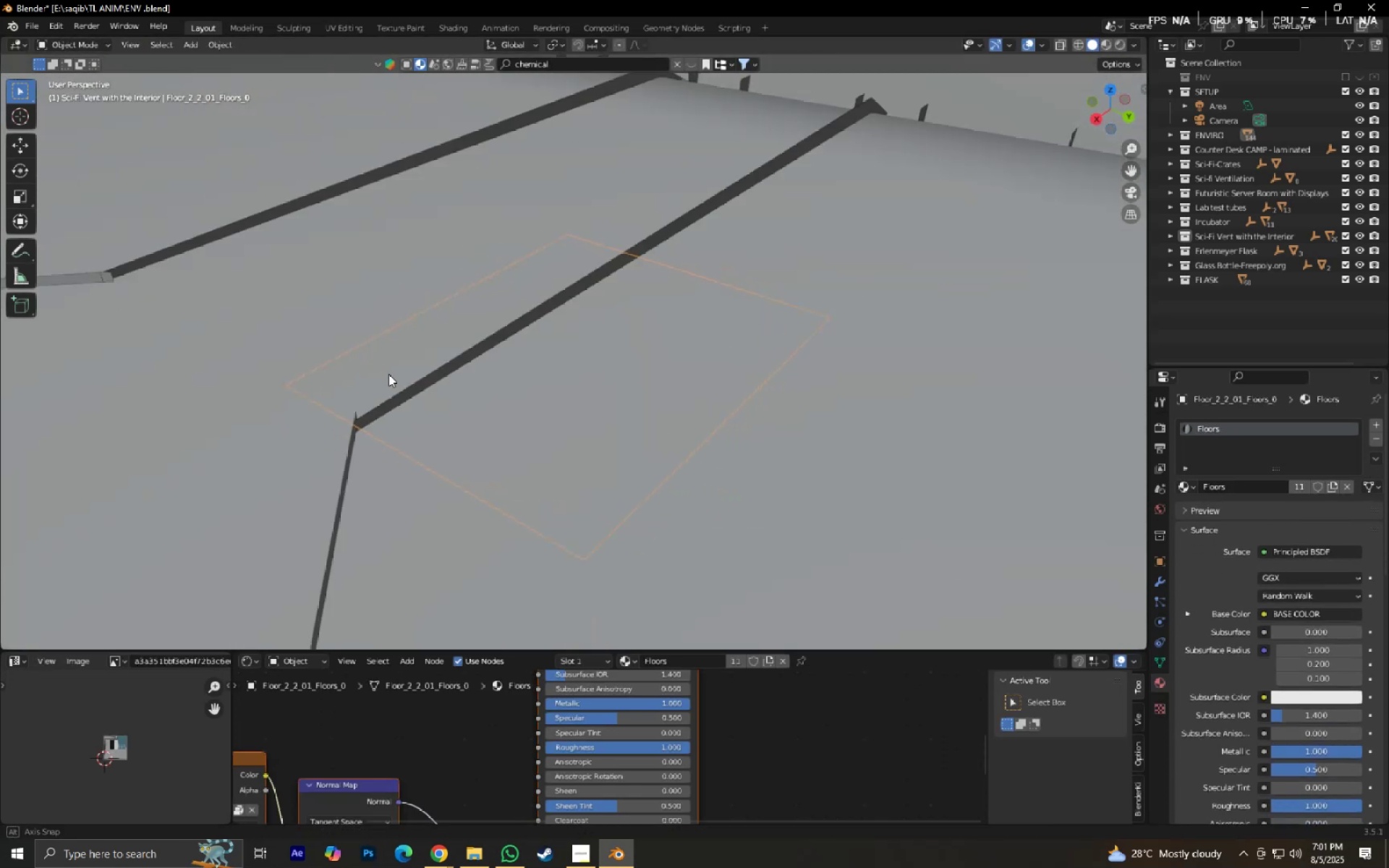 
hold_key(key=ShiftLeft, duration=0.35)
 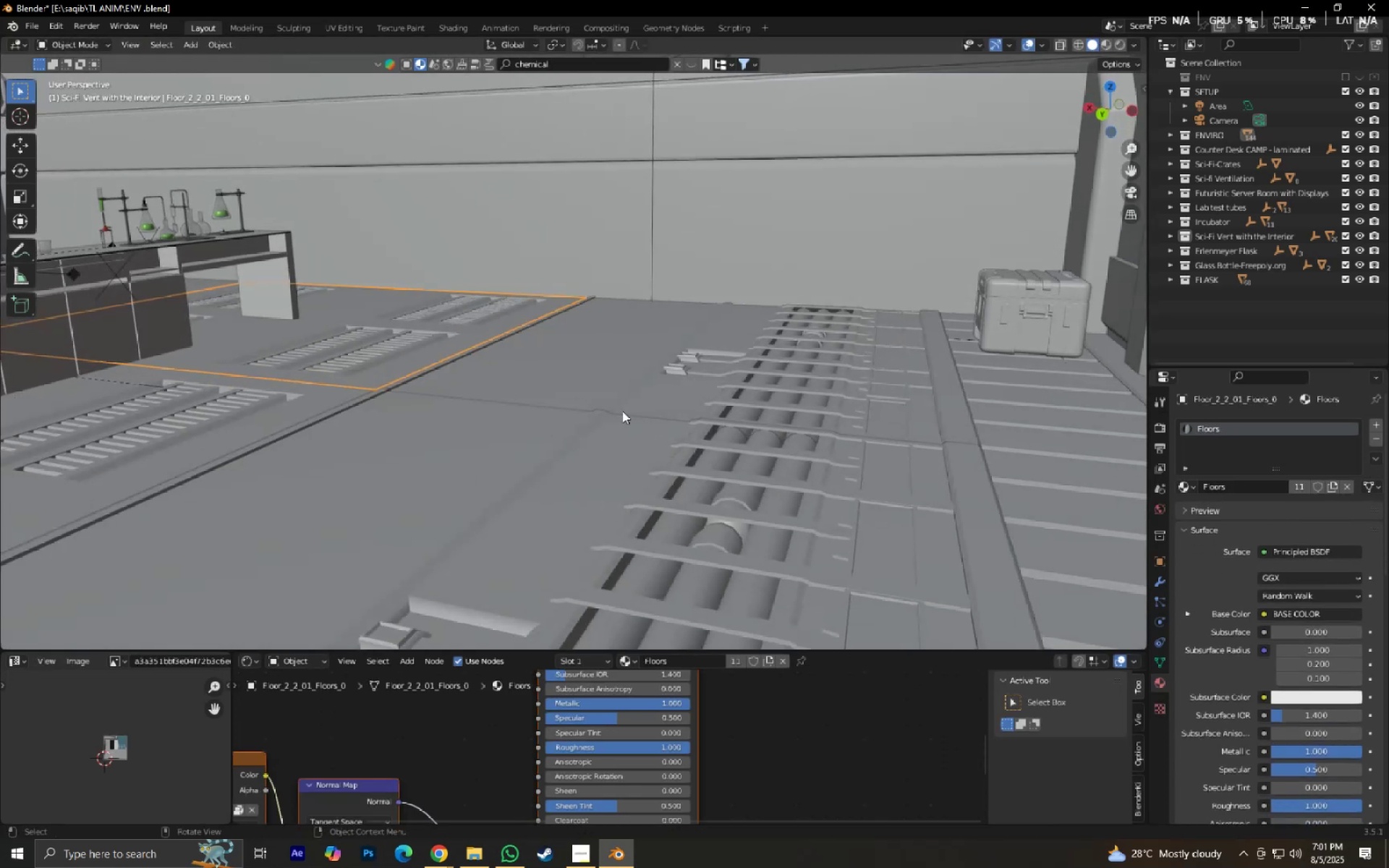 
left_click([717, 412])
 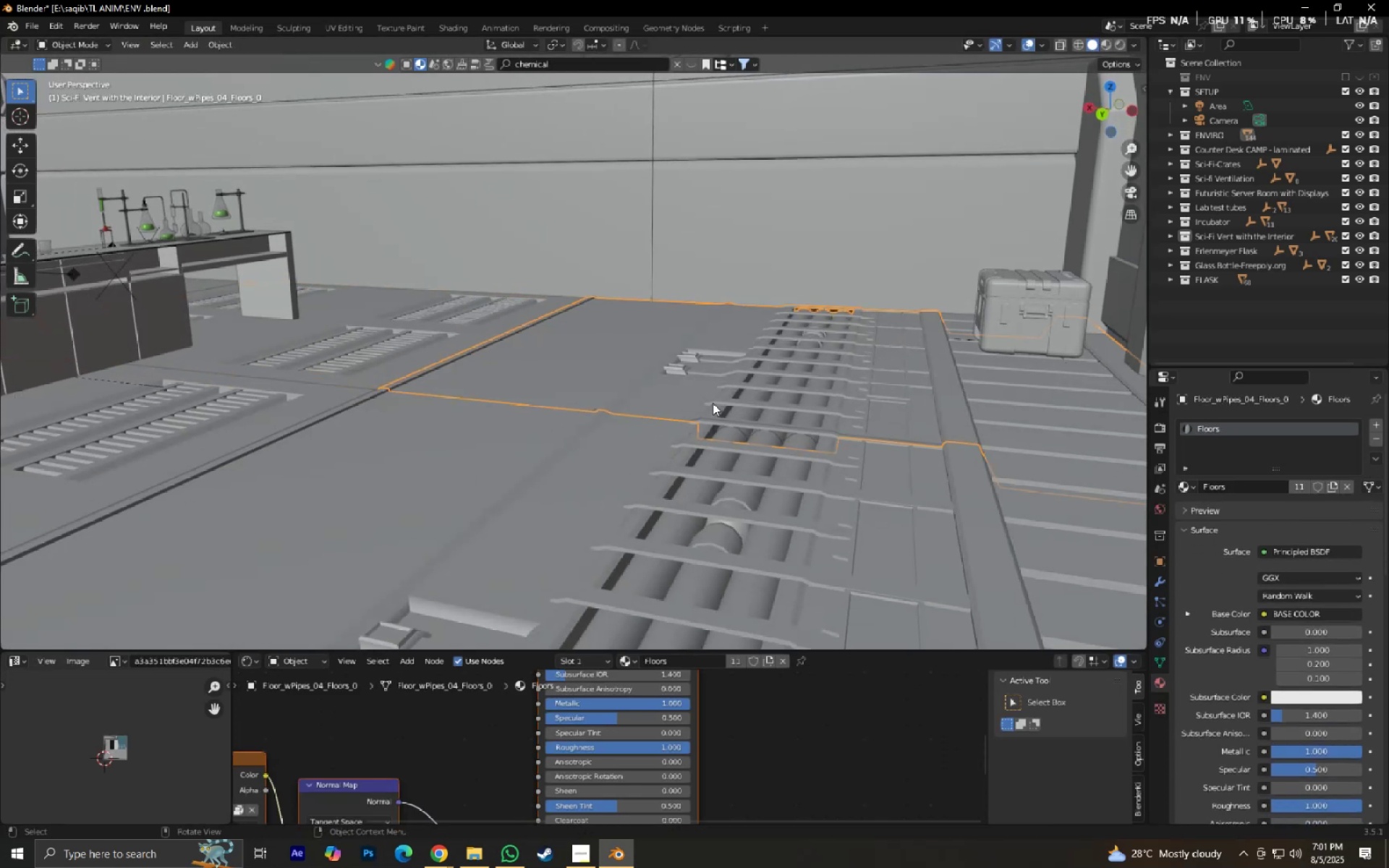 
key(NumpadDecimal)
 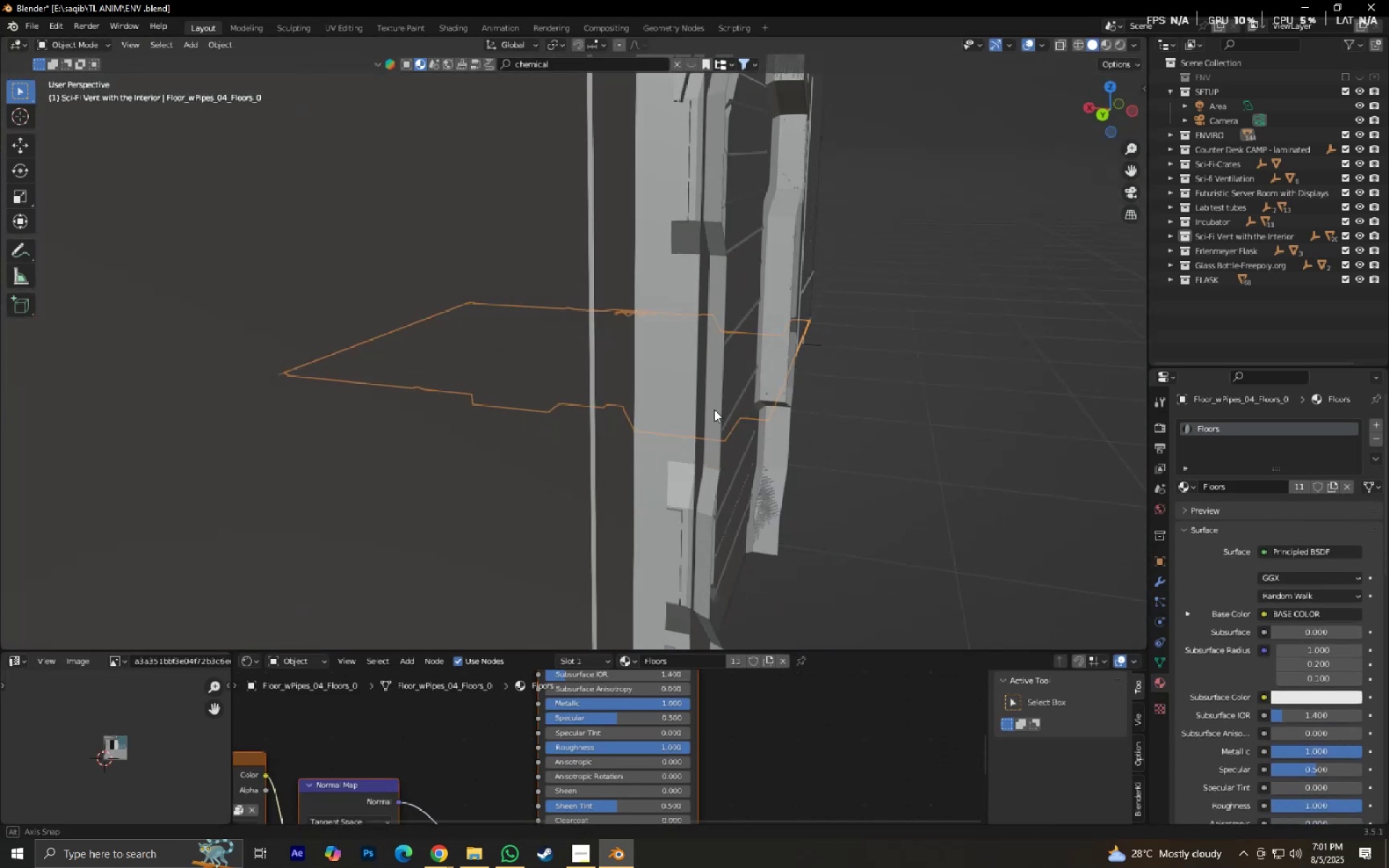 
scroll: coordinate [763, 422], scroll_direction: up, amount: 3.0
 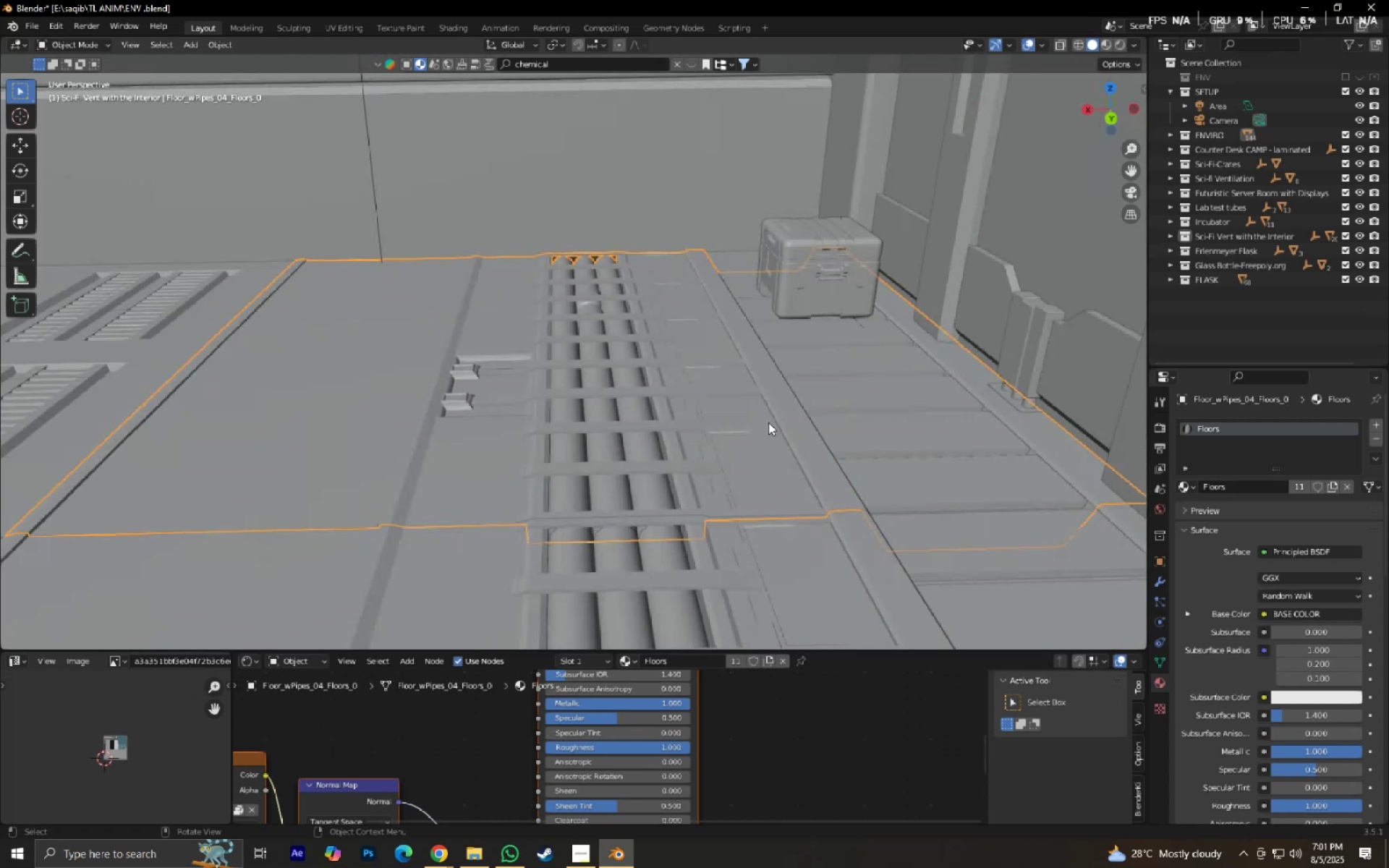 
key(G)
 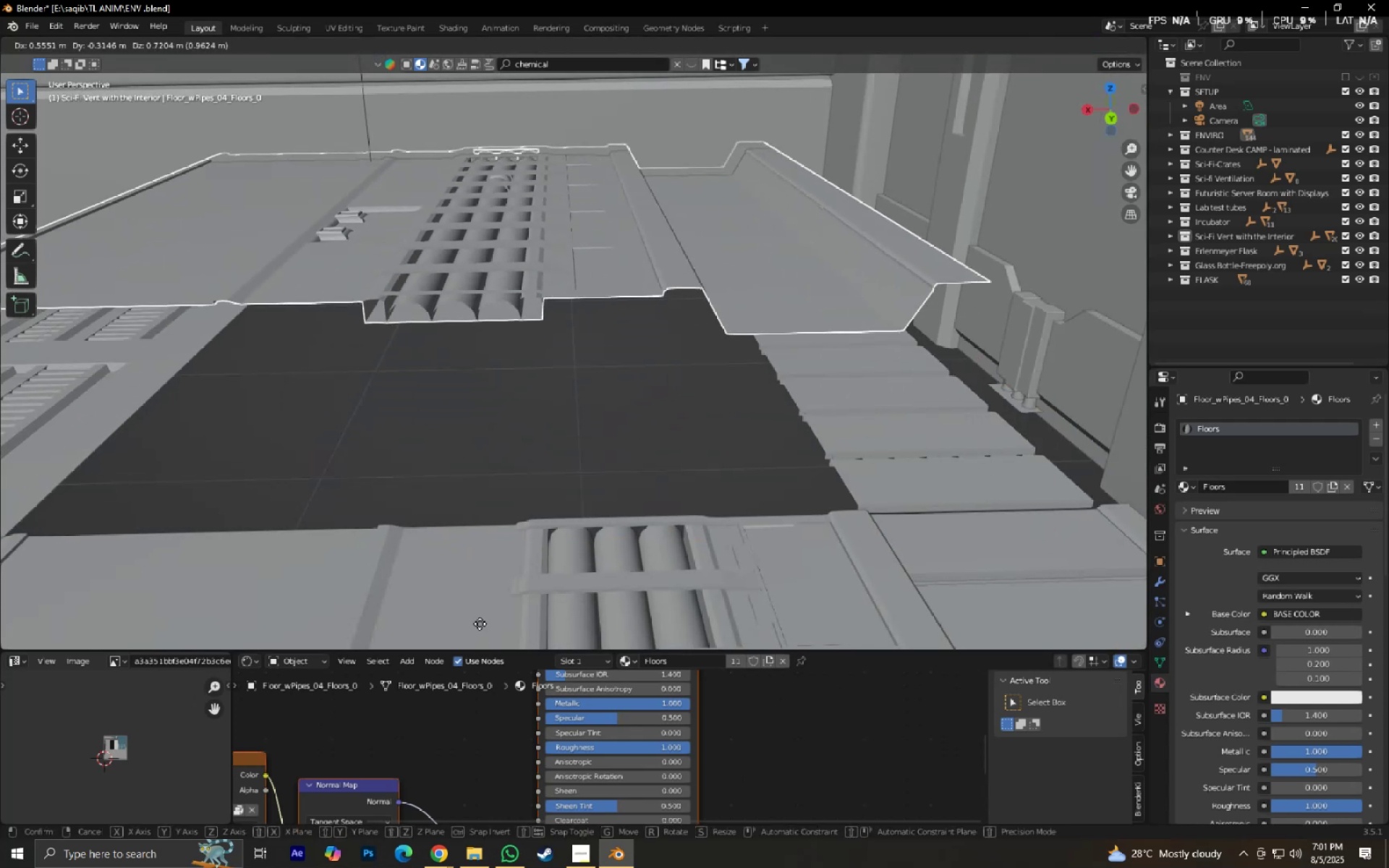 
right_click([480, 624])
 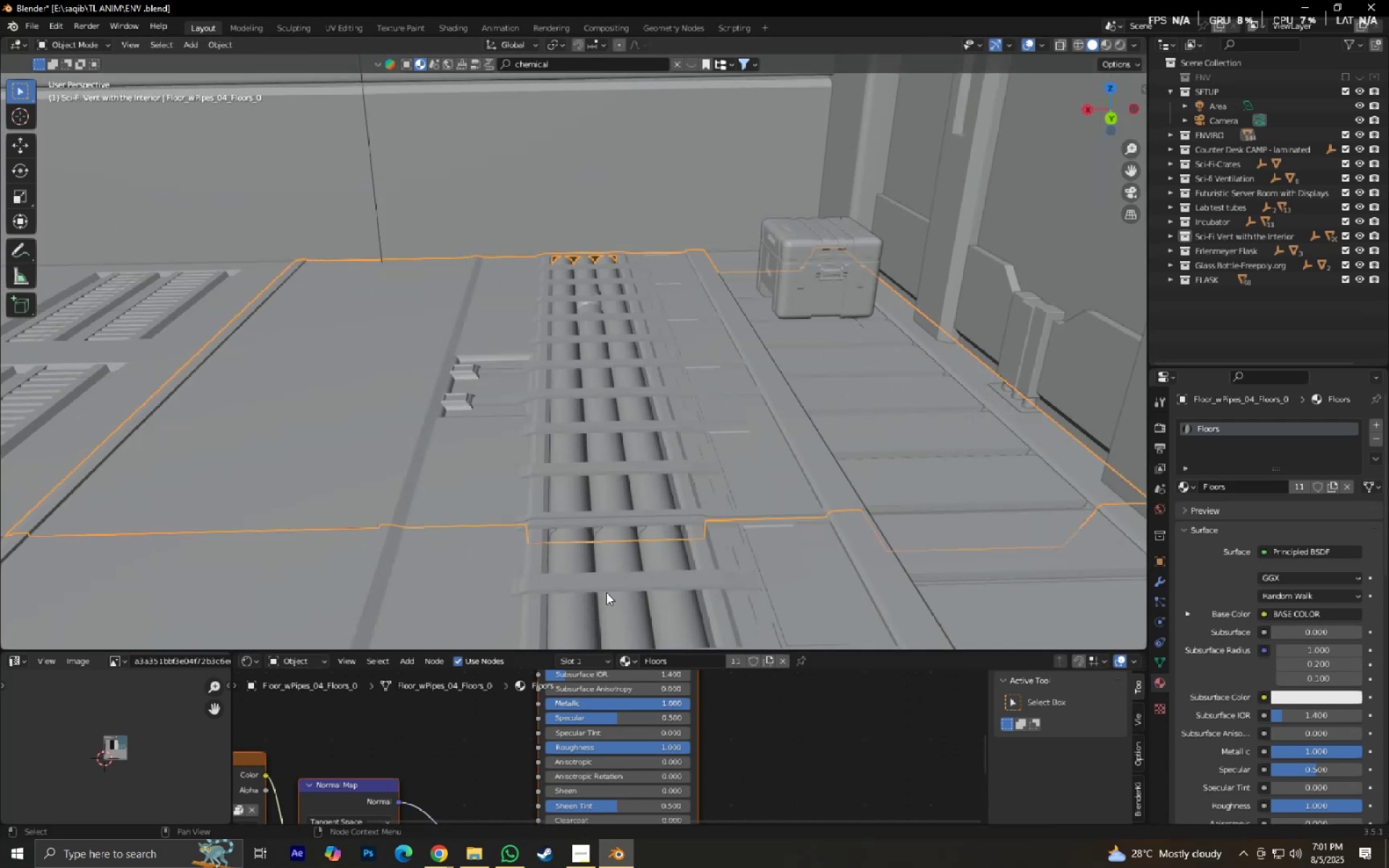 
key(Tab)
 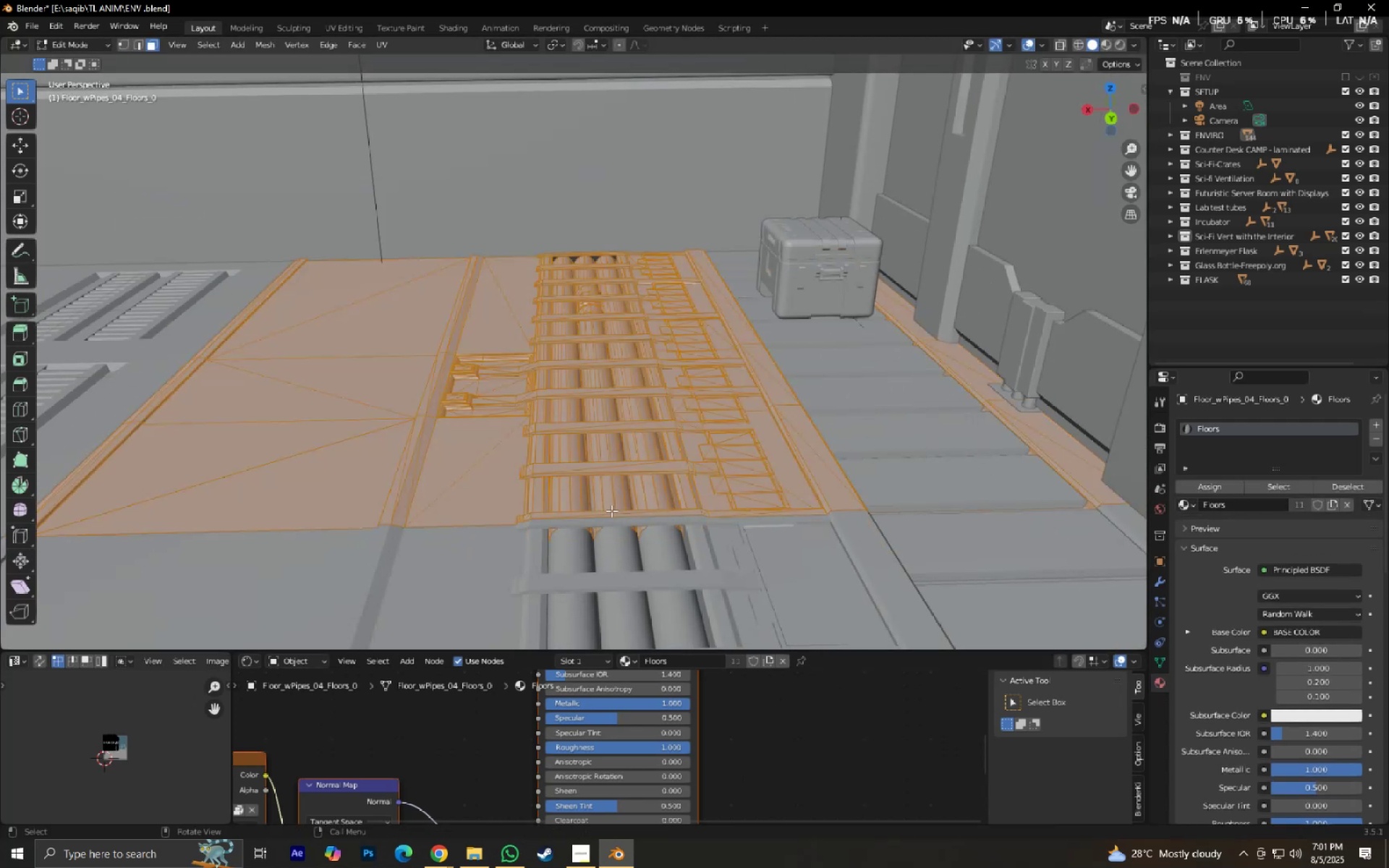 
key(Tab)
 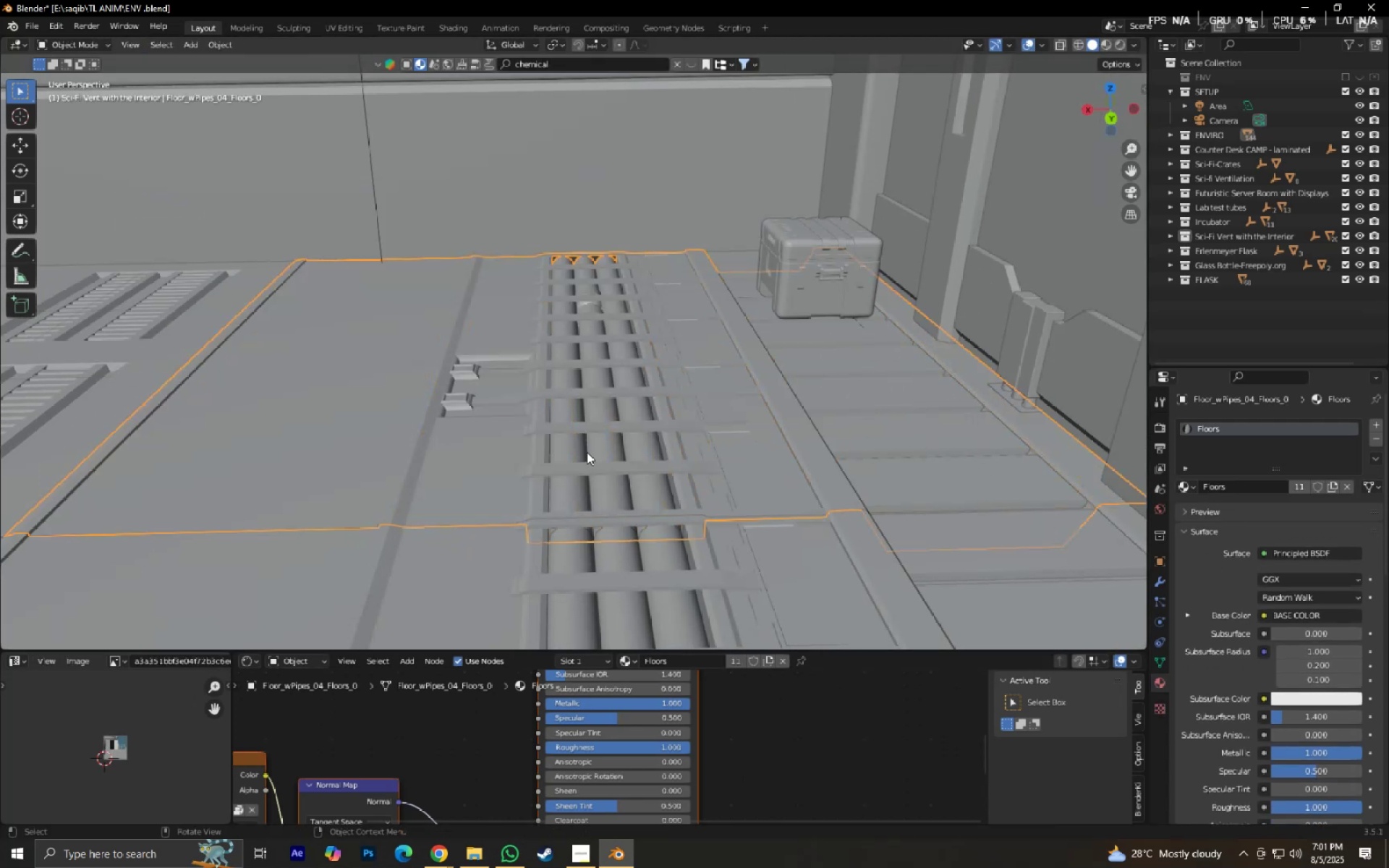 
key(Tab)
 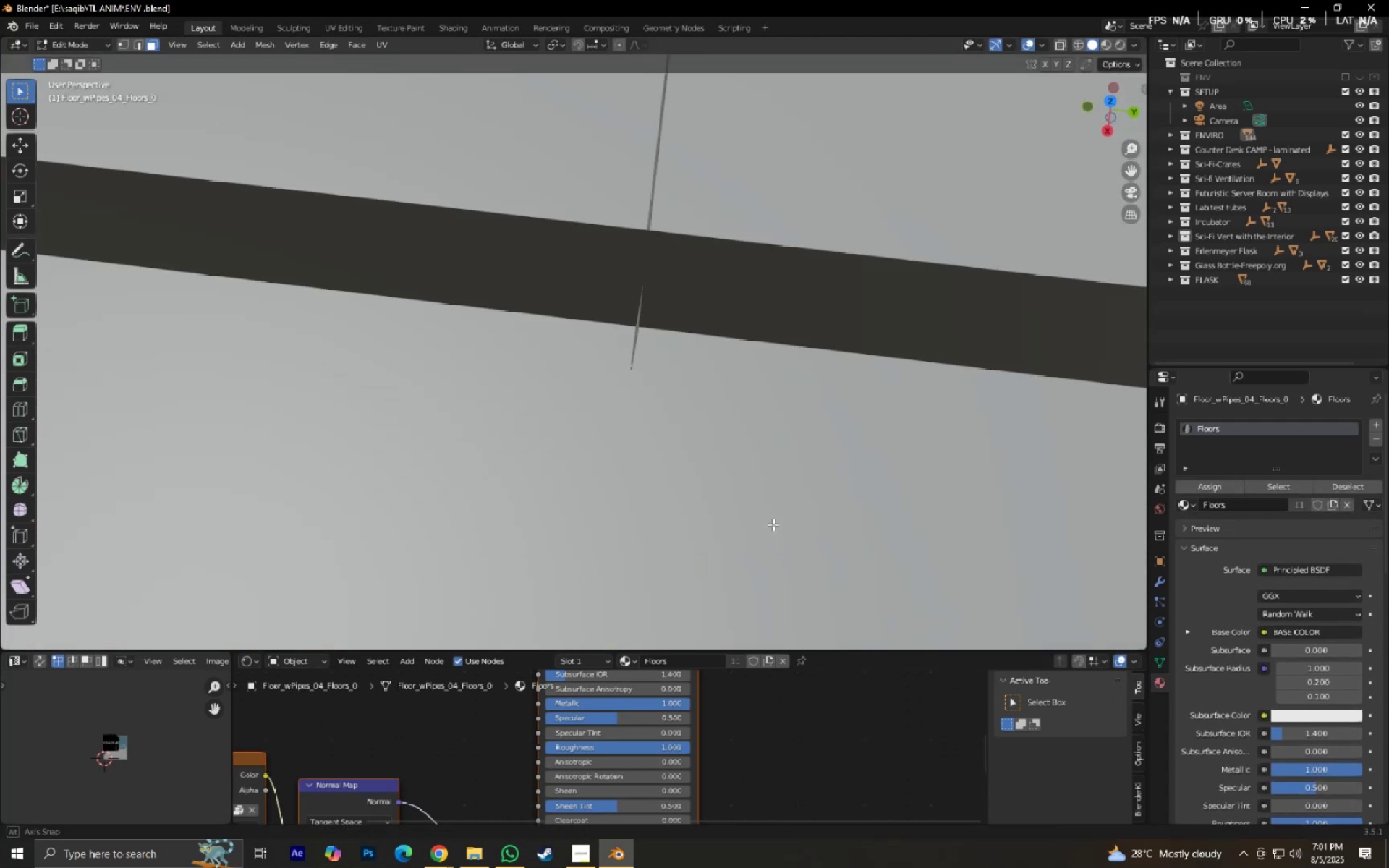 
scroll: coordinate [784, 515], scroll_direction: up, amount: 5.0
 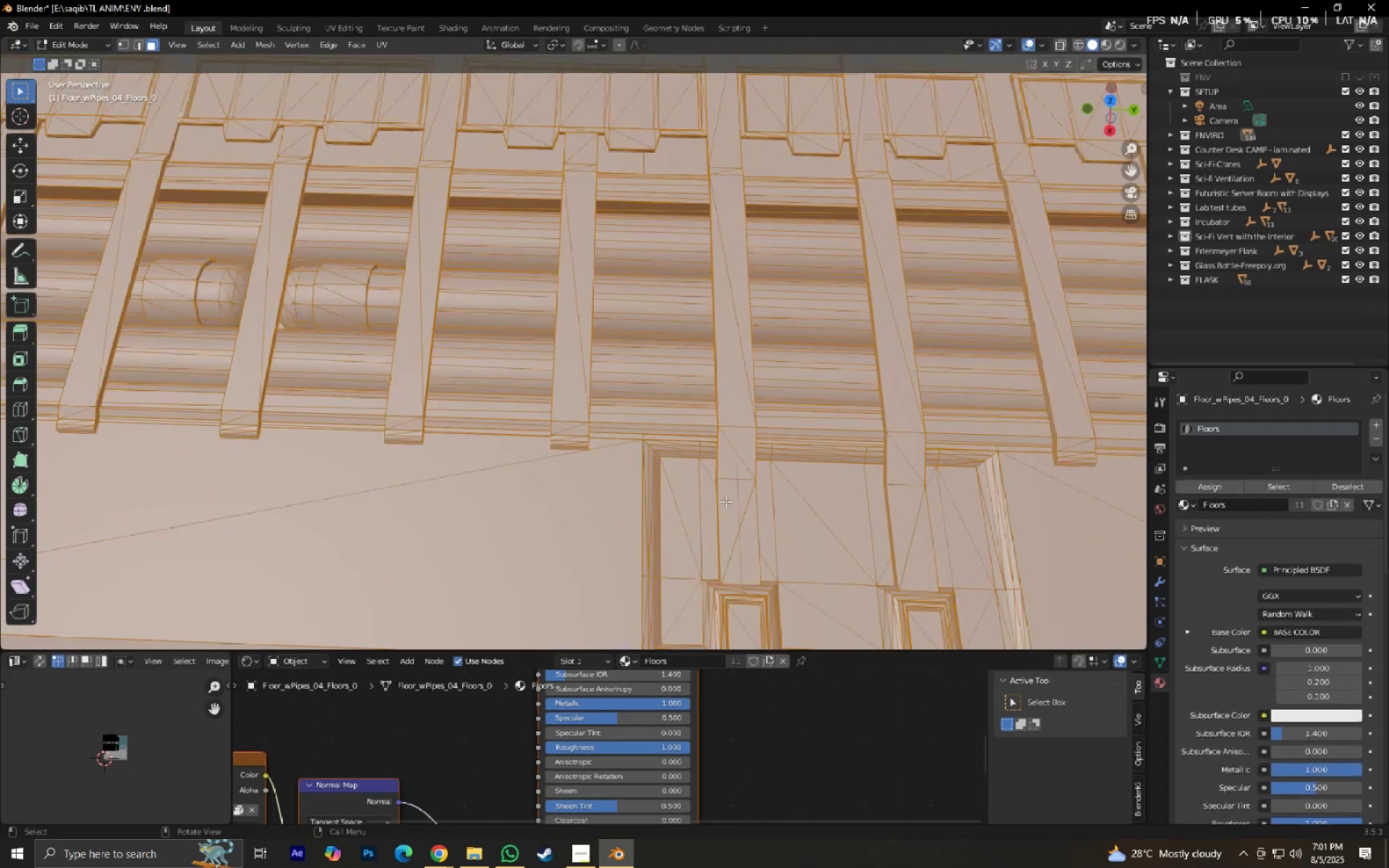 
hold_key(key=ShiftLeft, duration=0.4)
 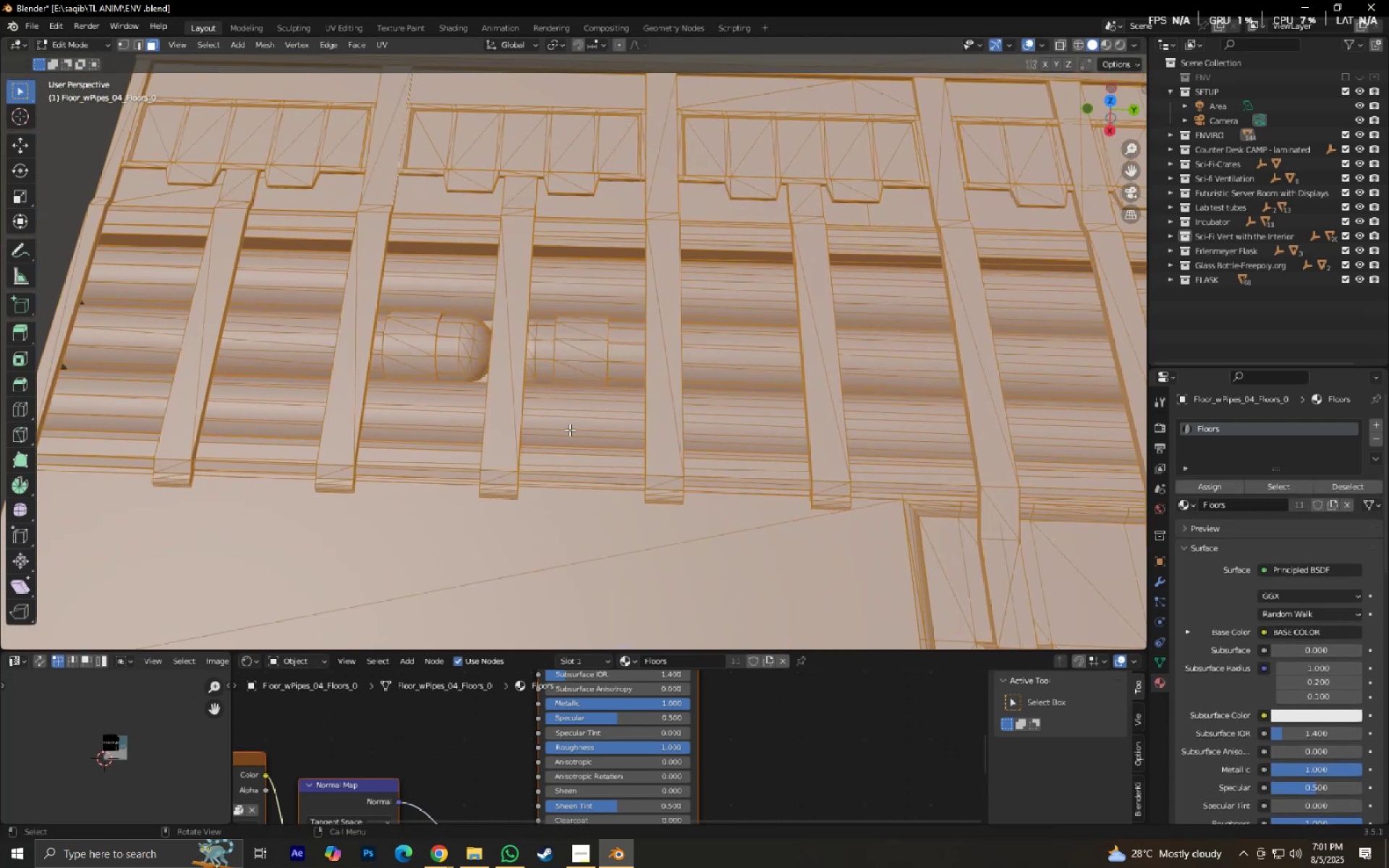 
key(Shift+ShiftLeft)
 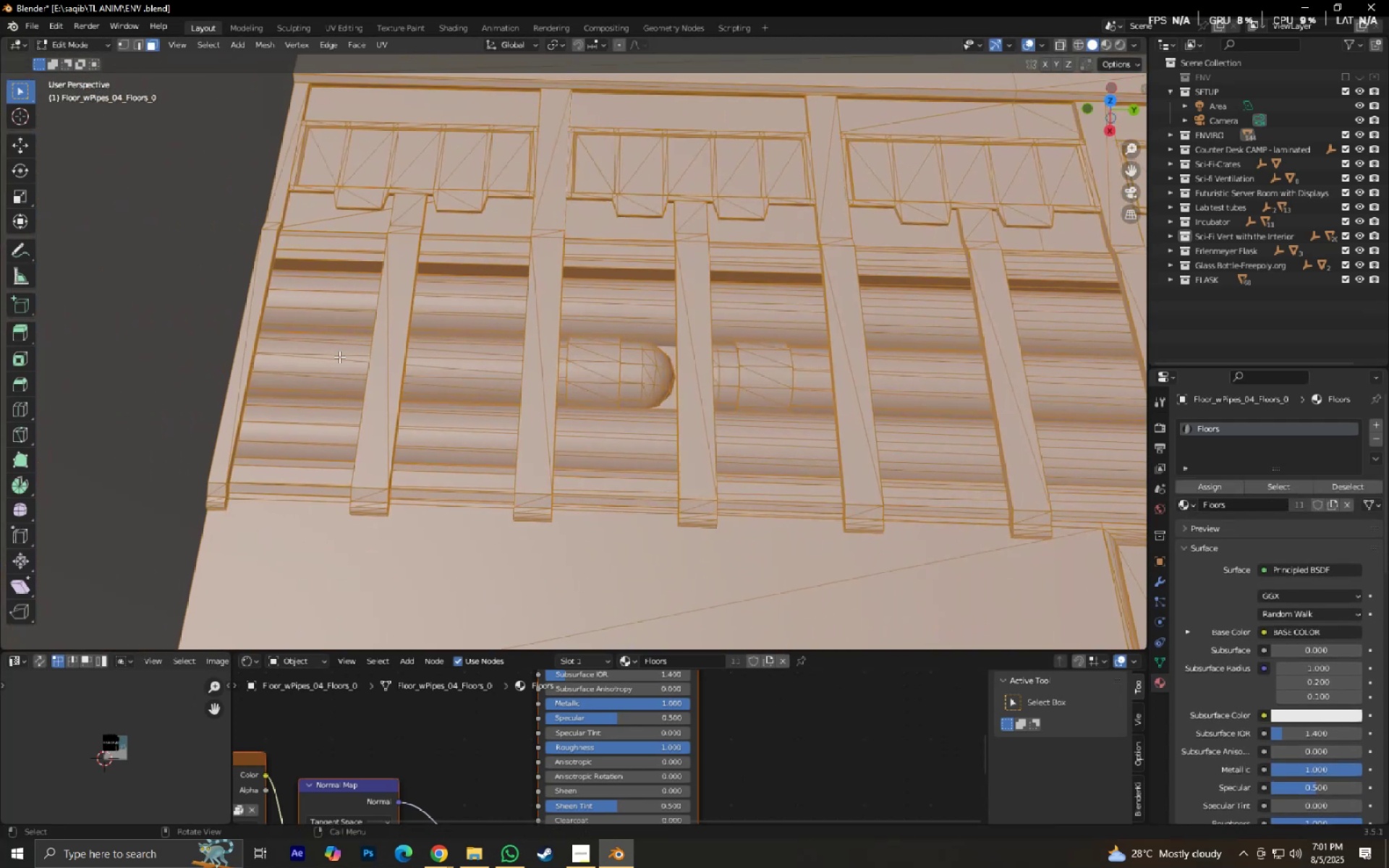 
left_click([313, 357])
 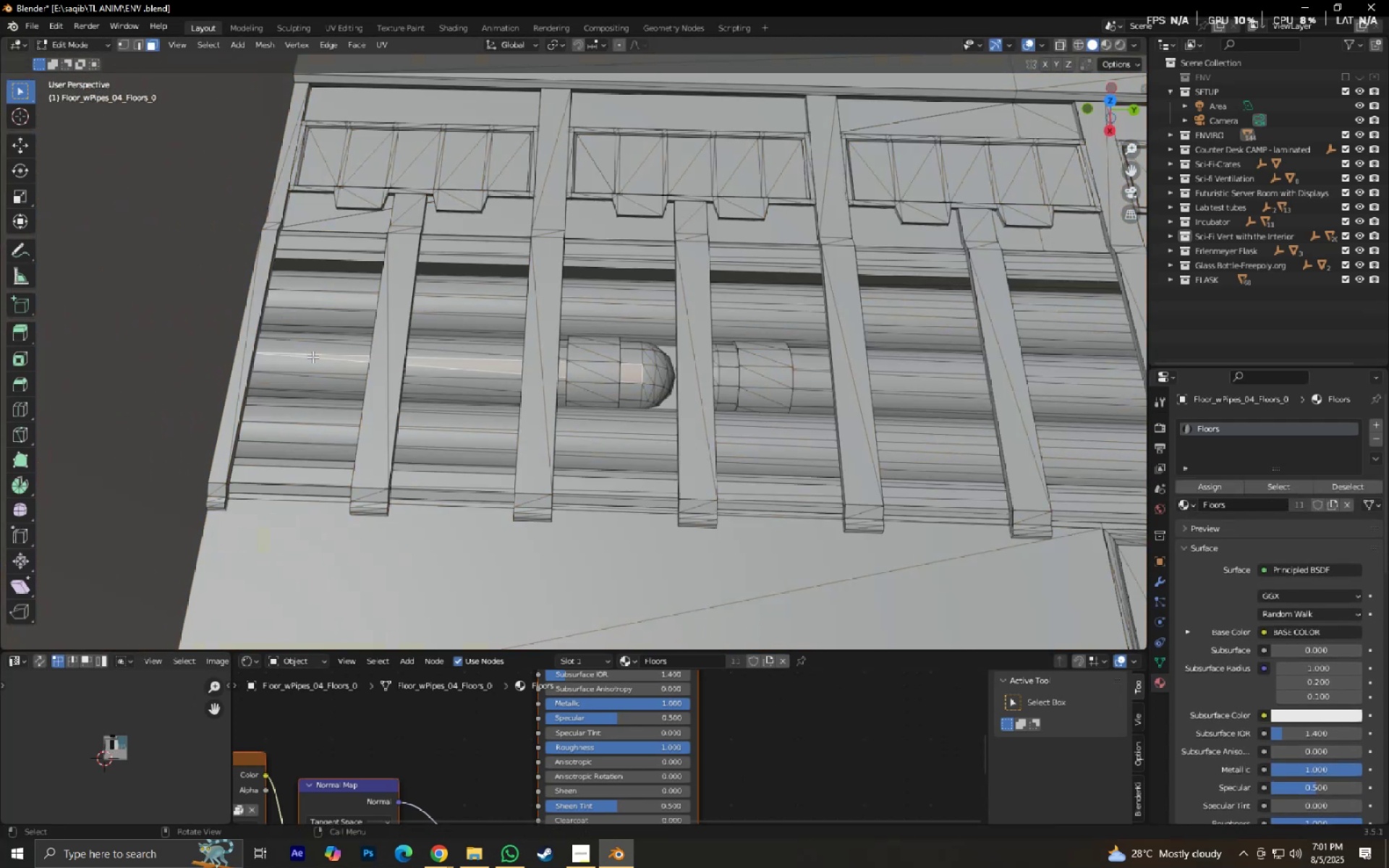 
key(L)
 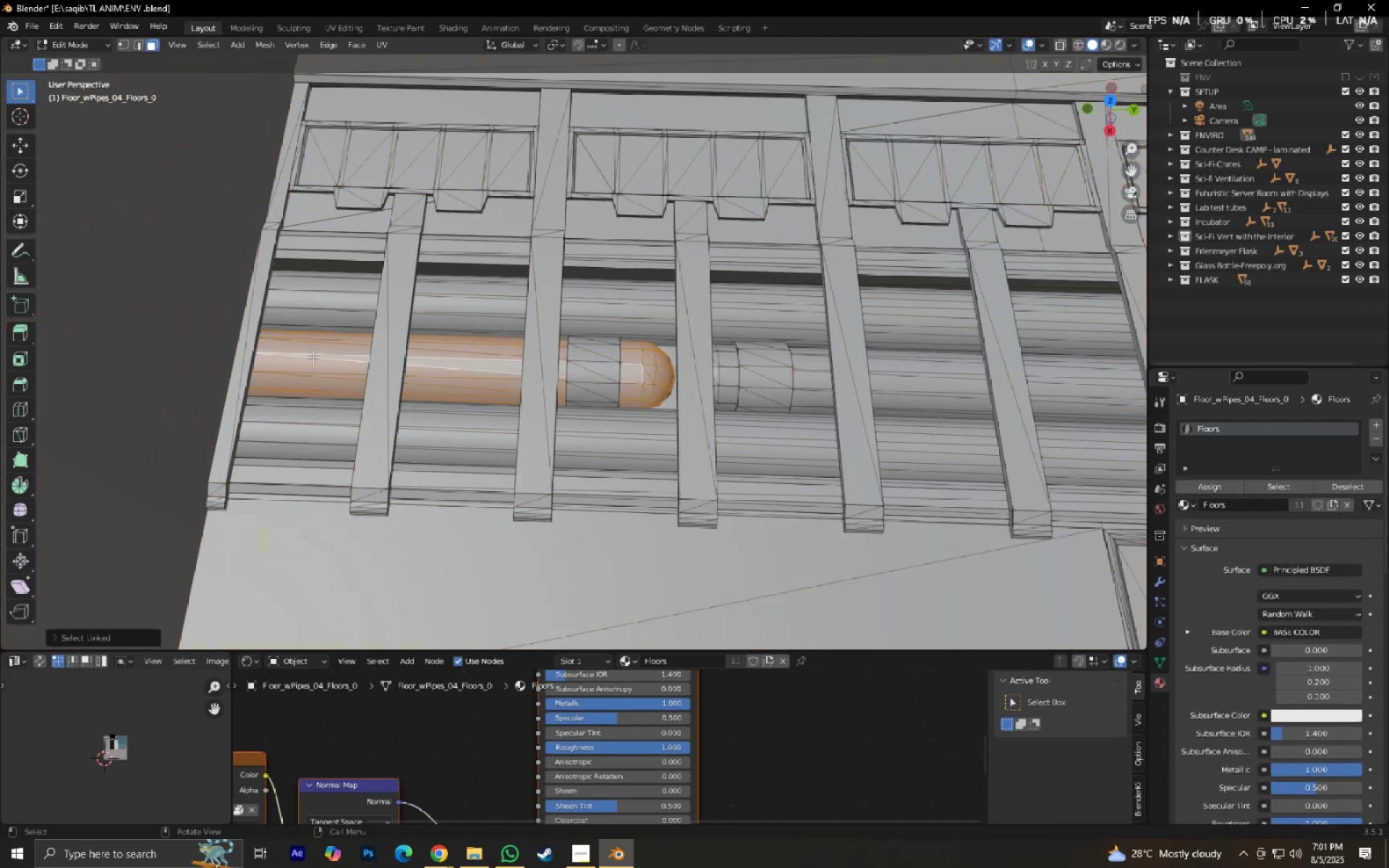 
key(Alt+J)
 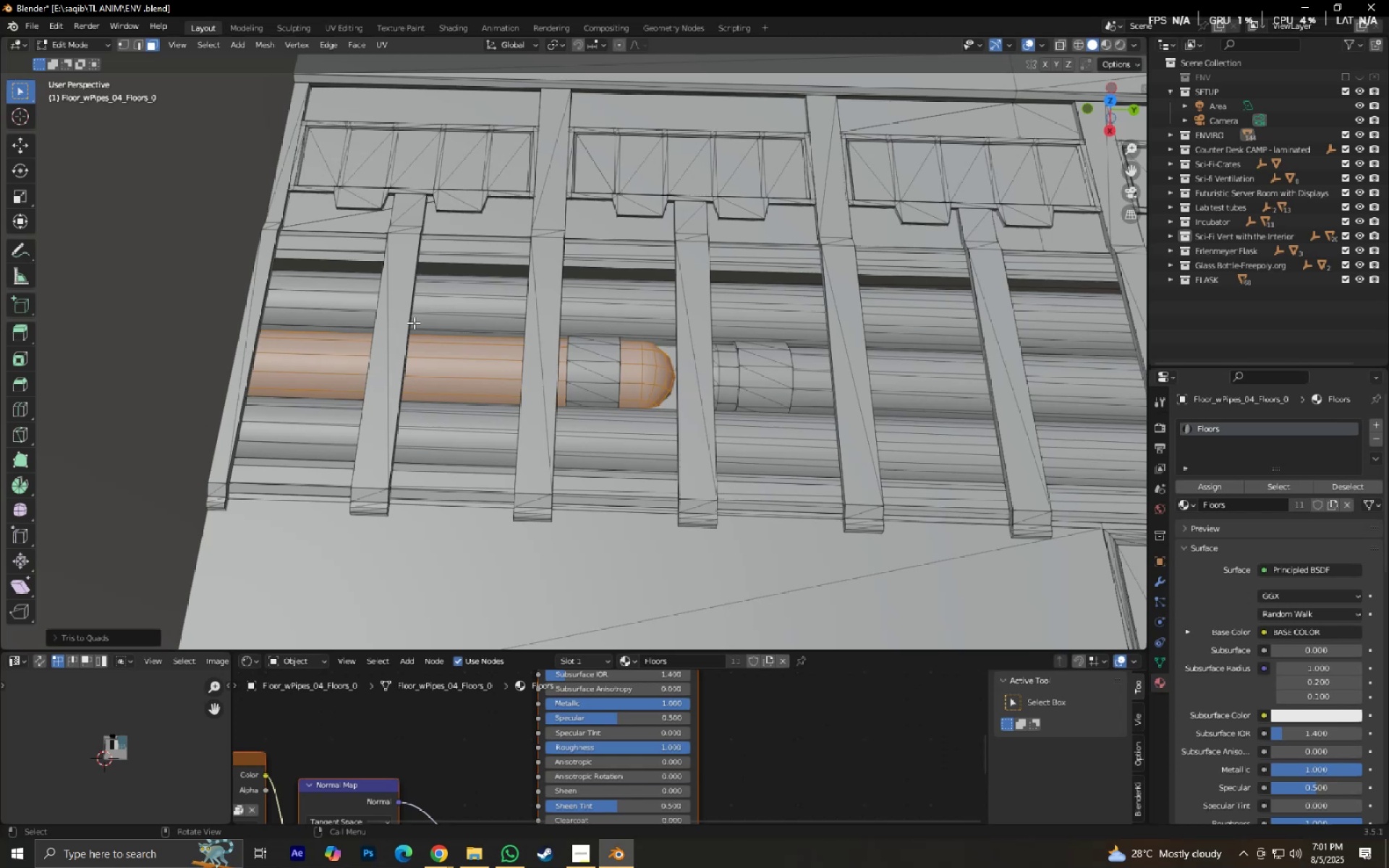 
wait(6.41)
 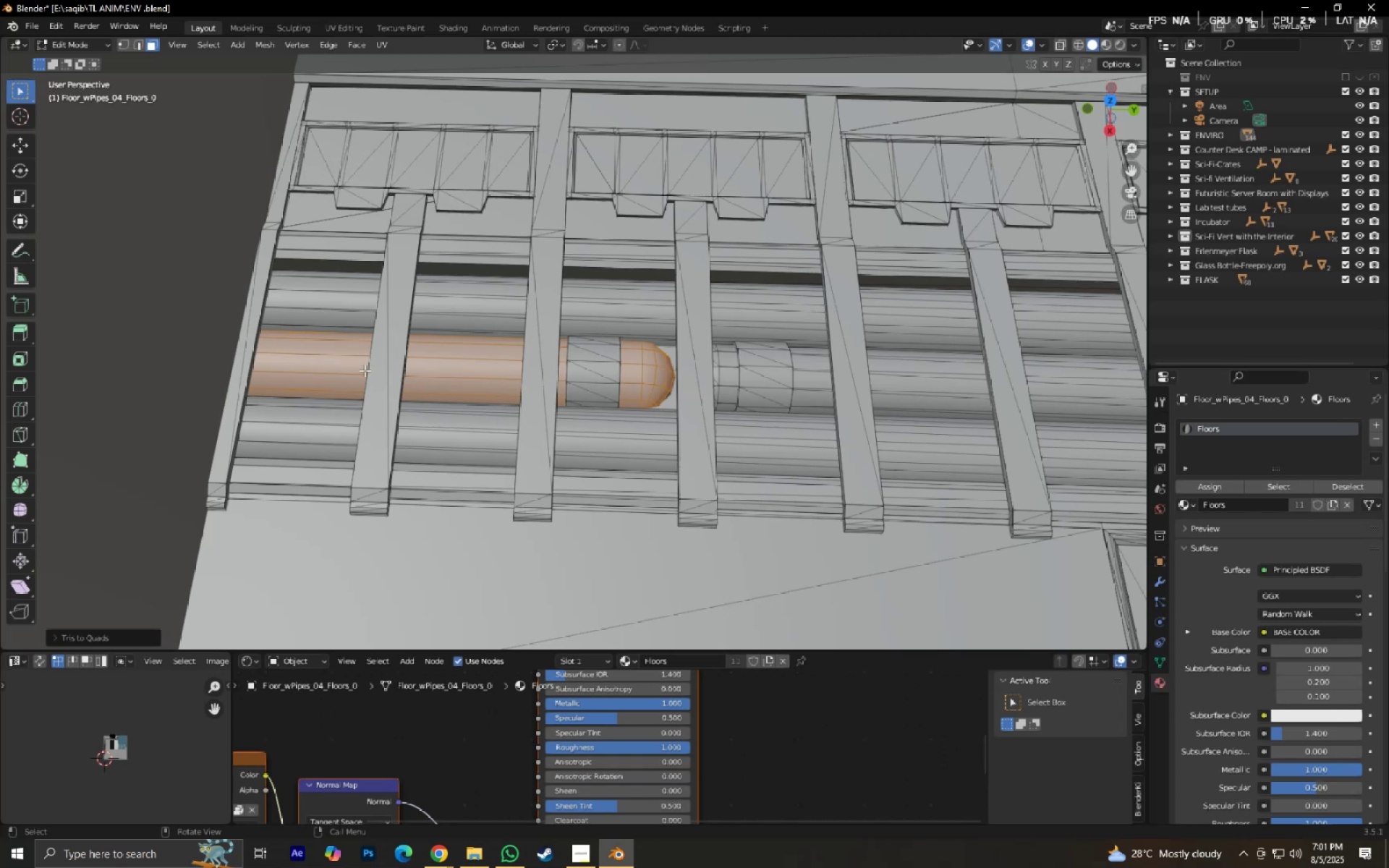 
key(L)
 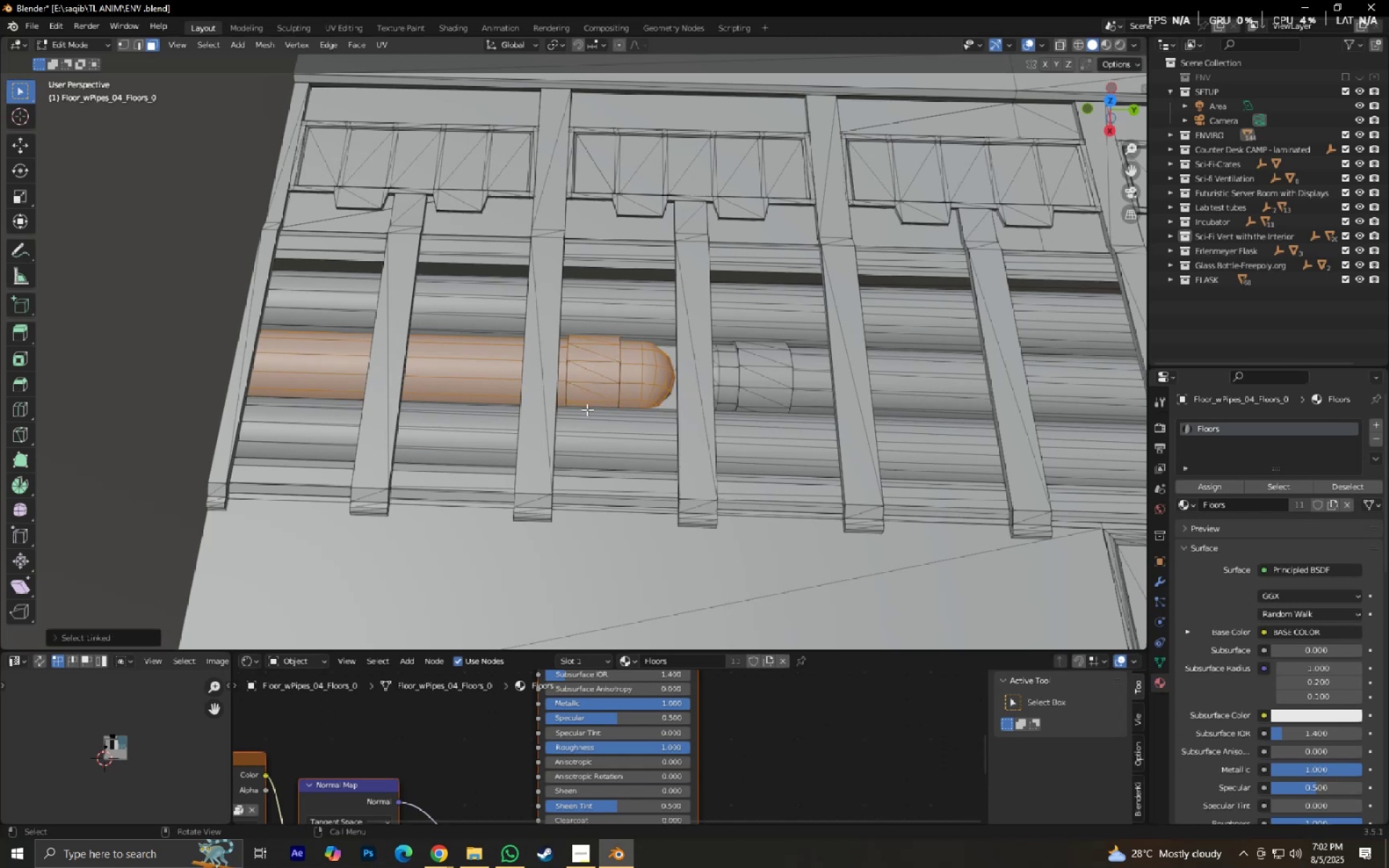 
left_click([588, 359])
 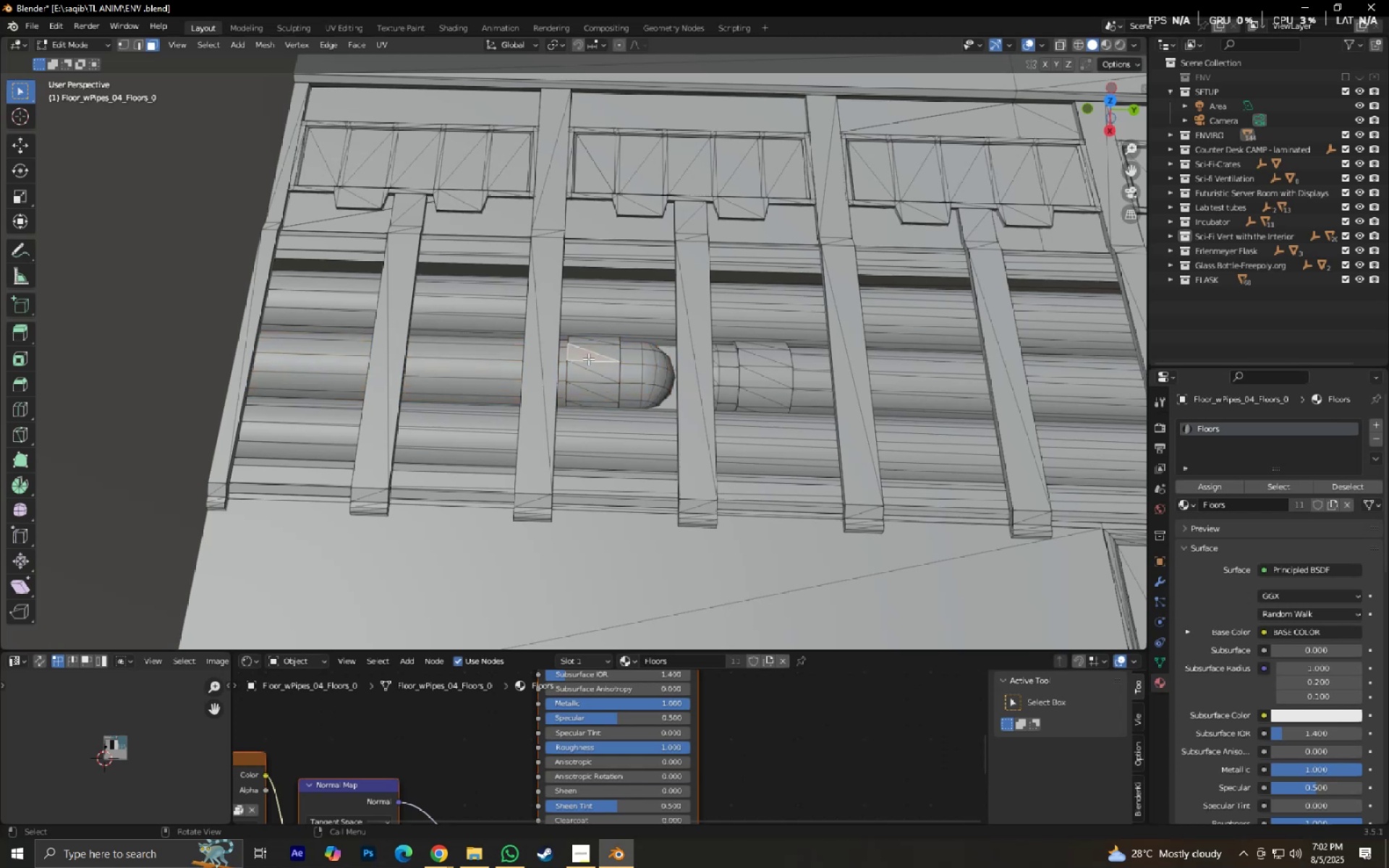 
key(L)
 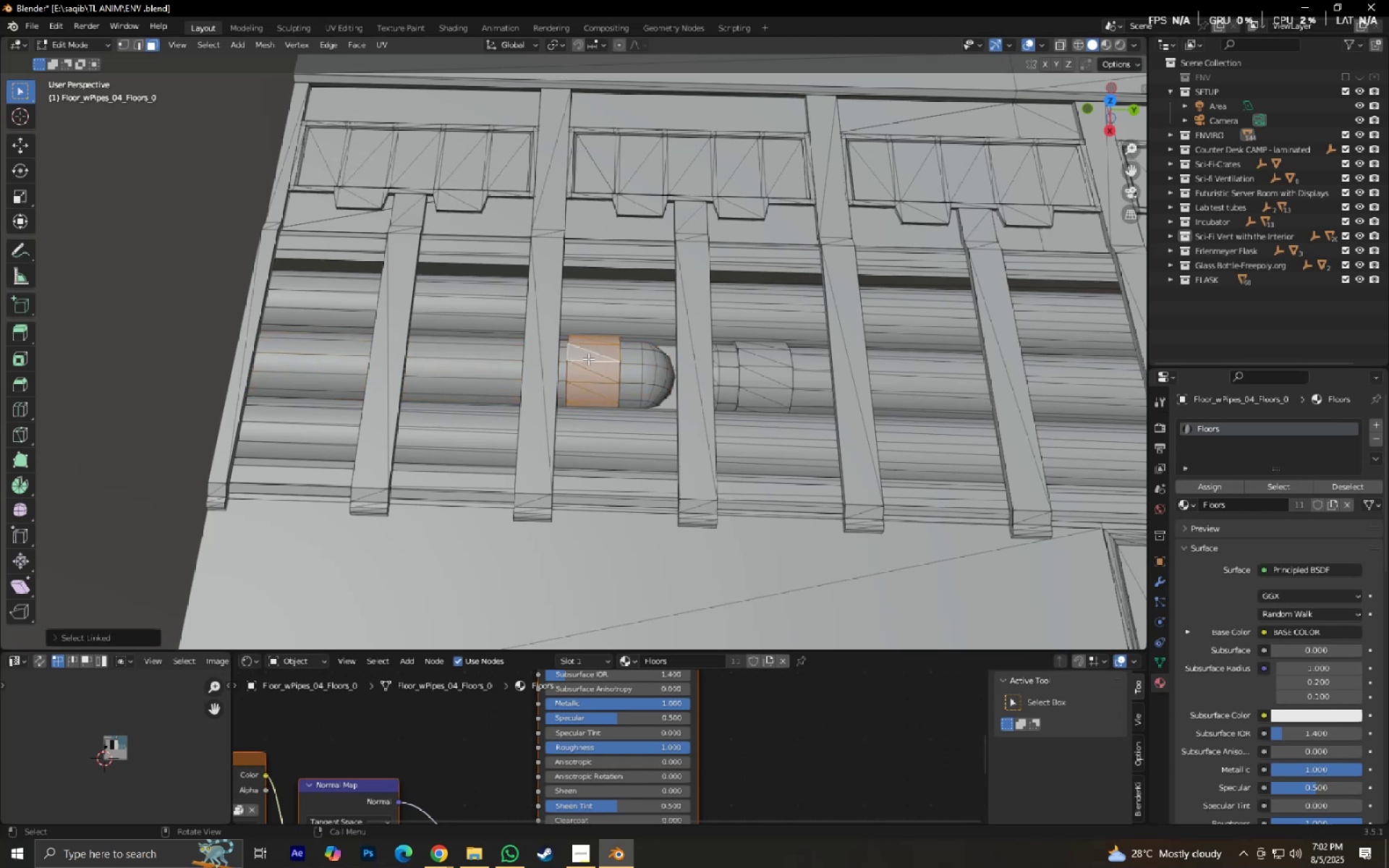 
key(Alt+J)
 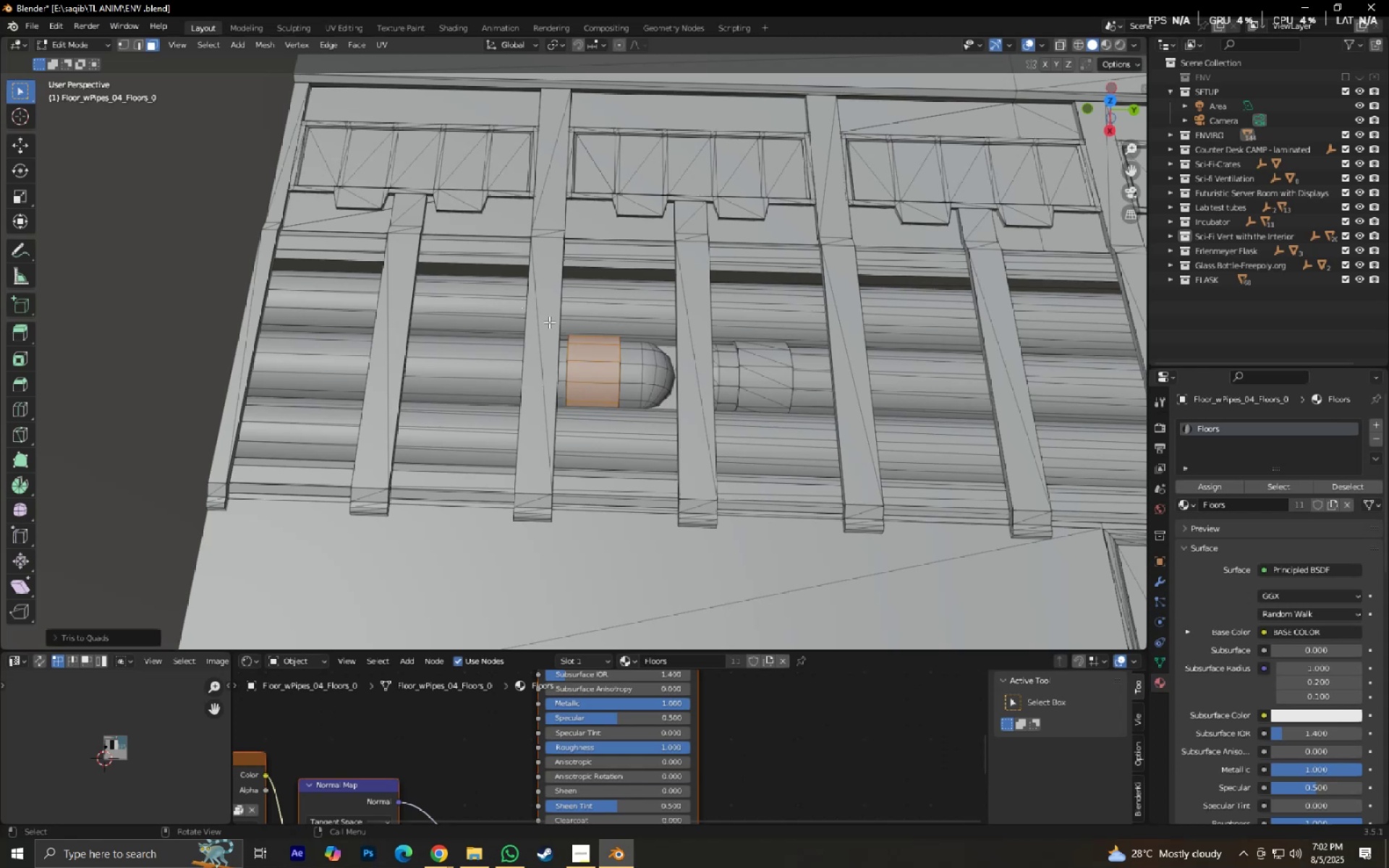 
left_click([593, 302])
 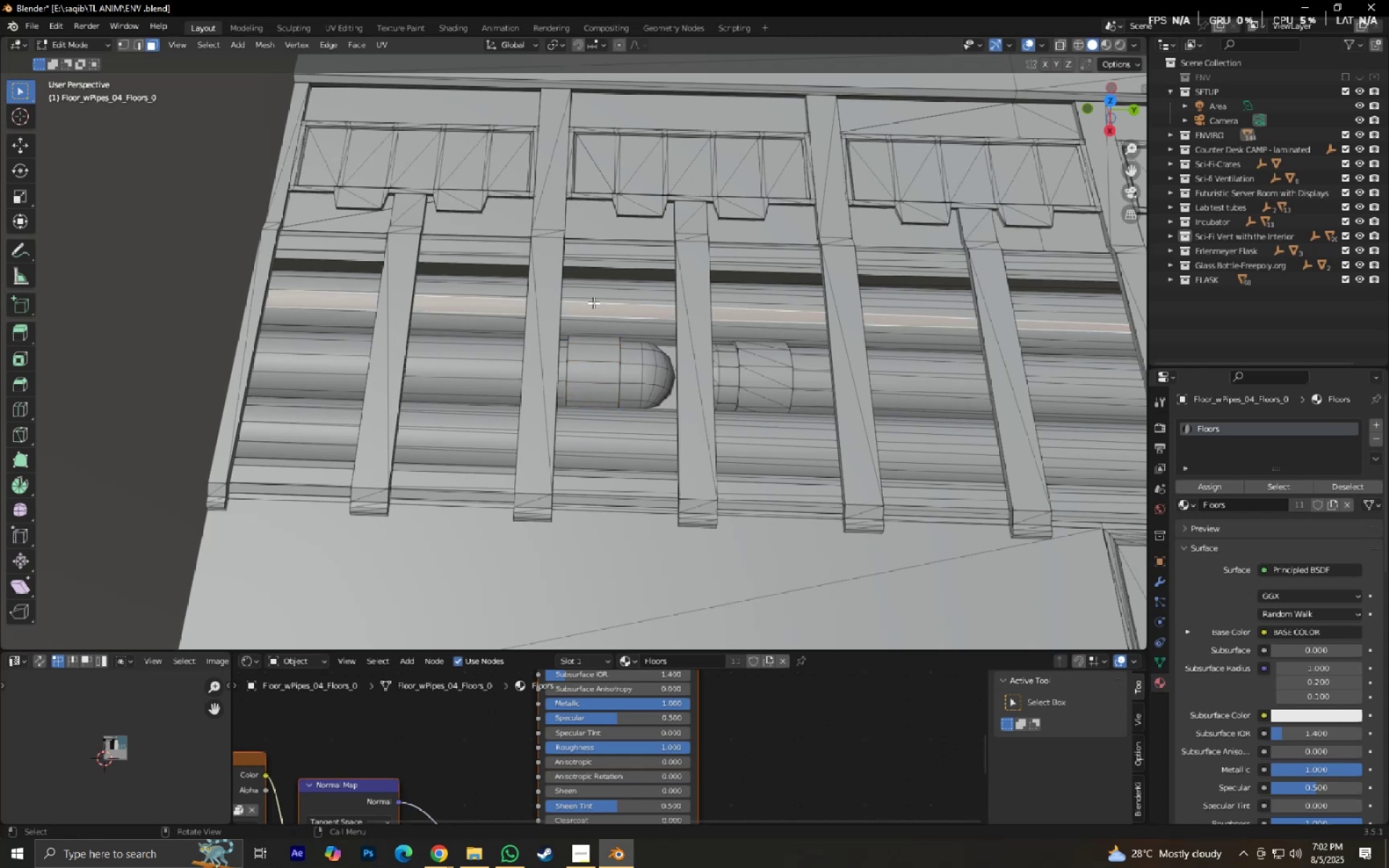 
key(L)
 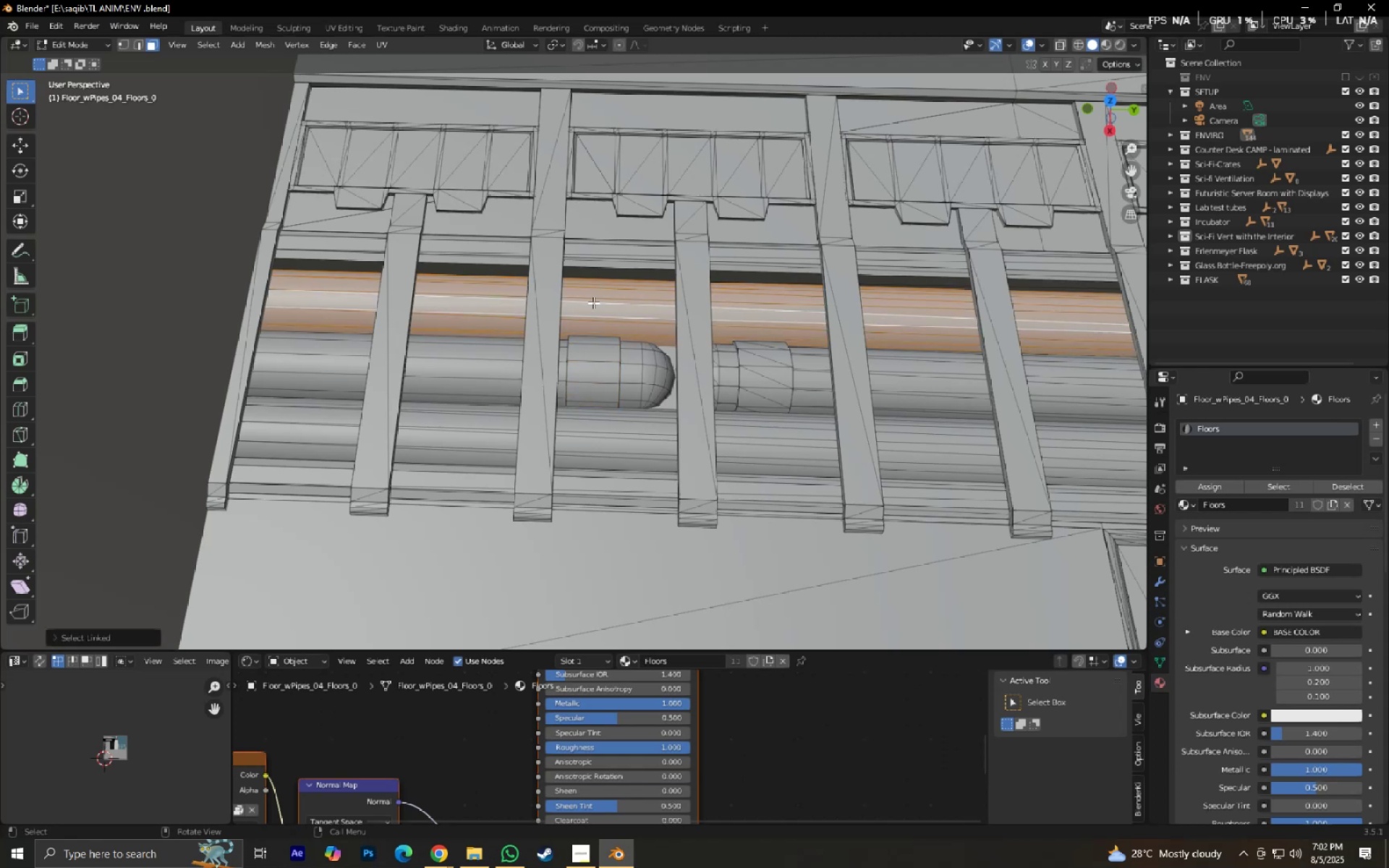 
key(Alt+J)
 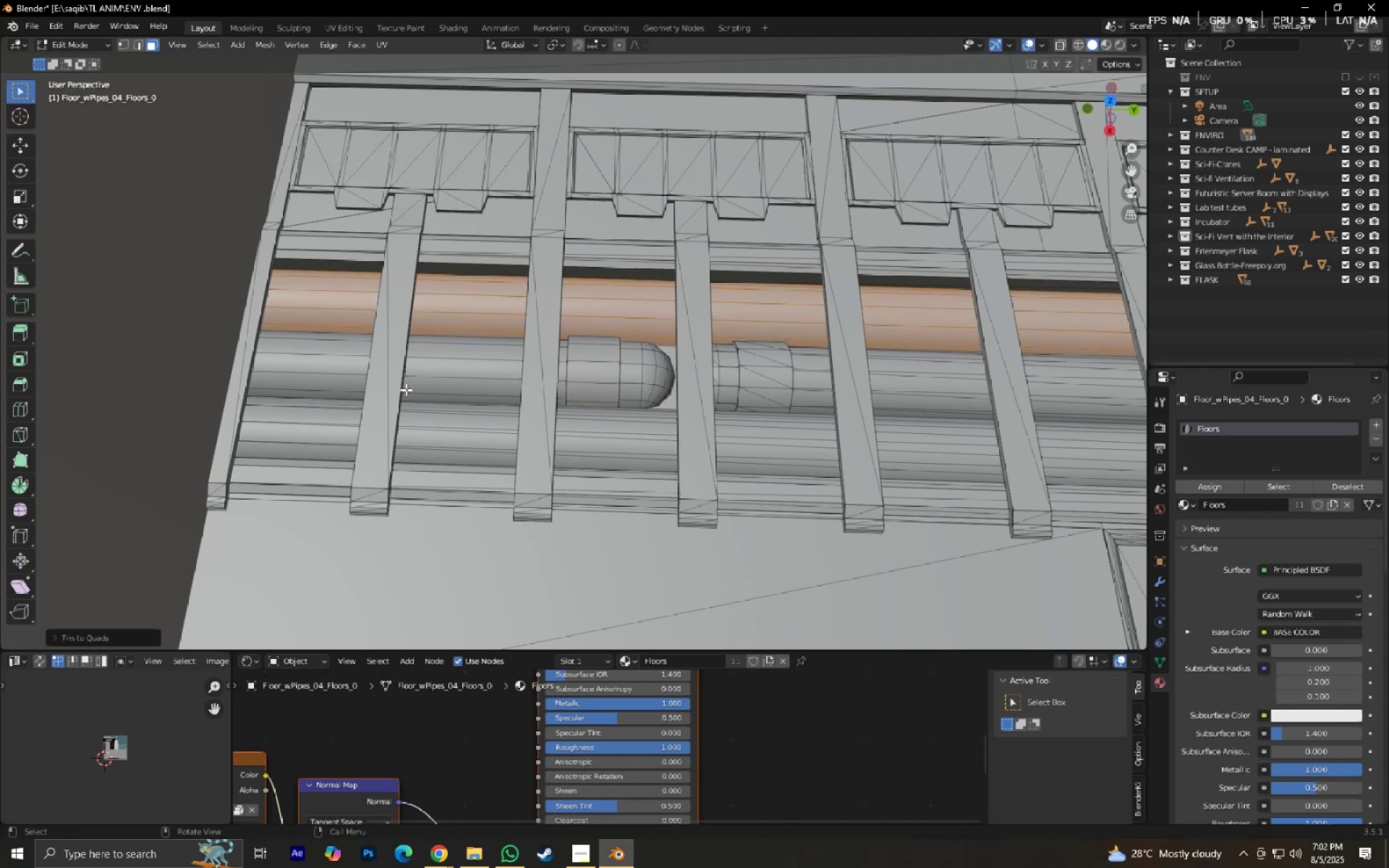 
left_click([433, 445])
 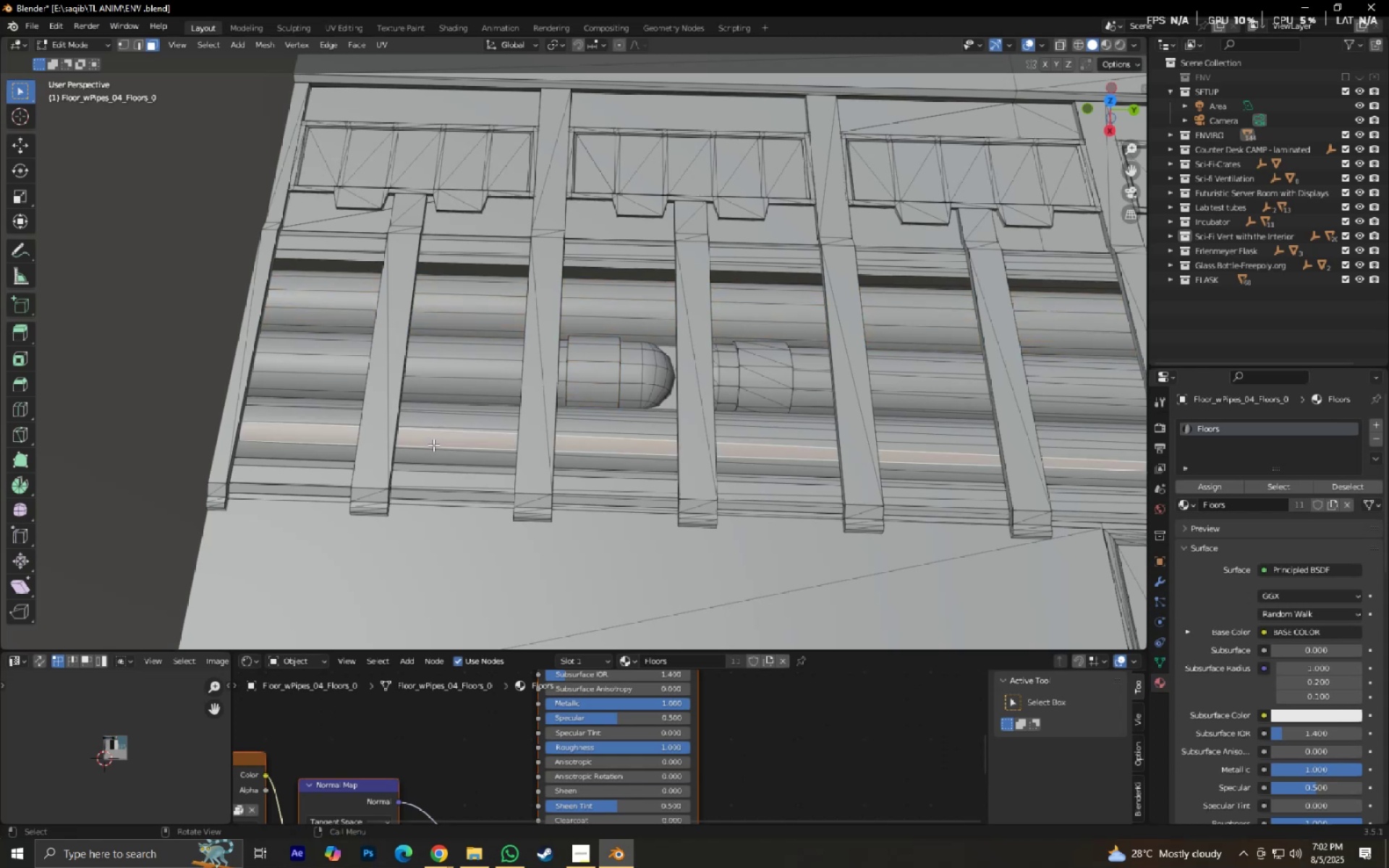 
key(L)
 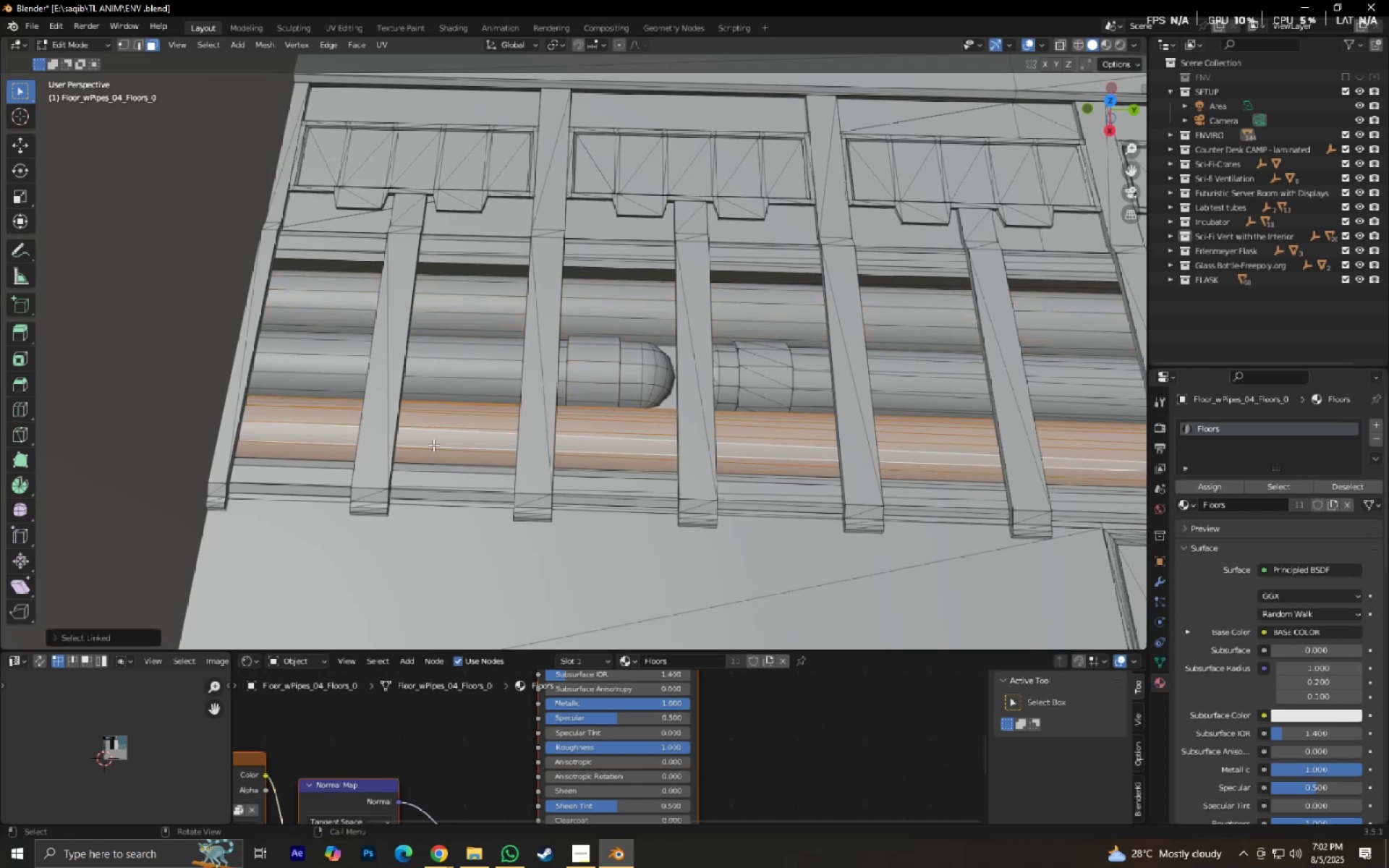 
hold_key(key=AltLeft, duration=0.4)
 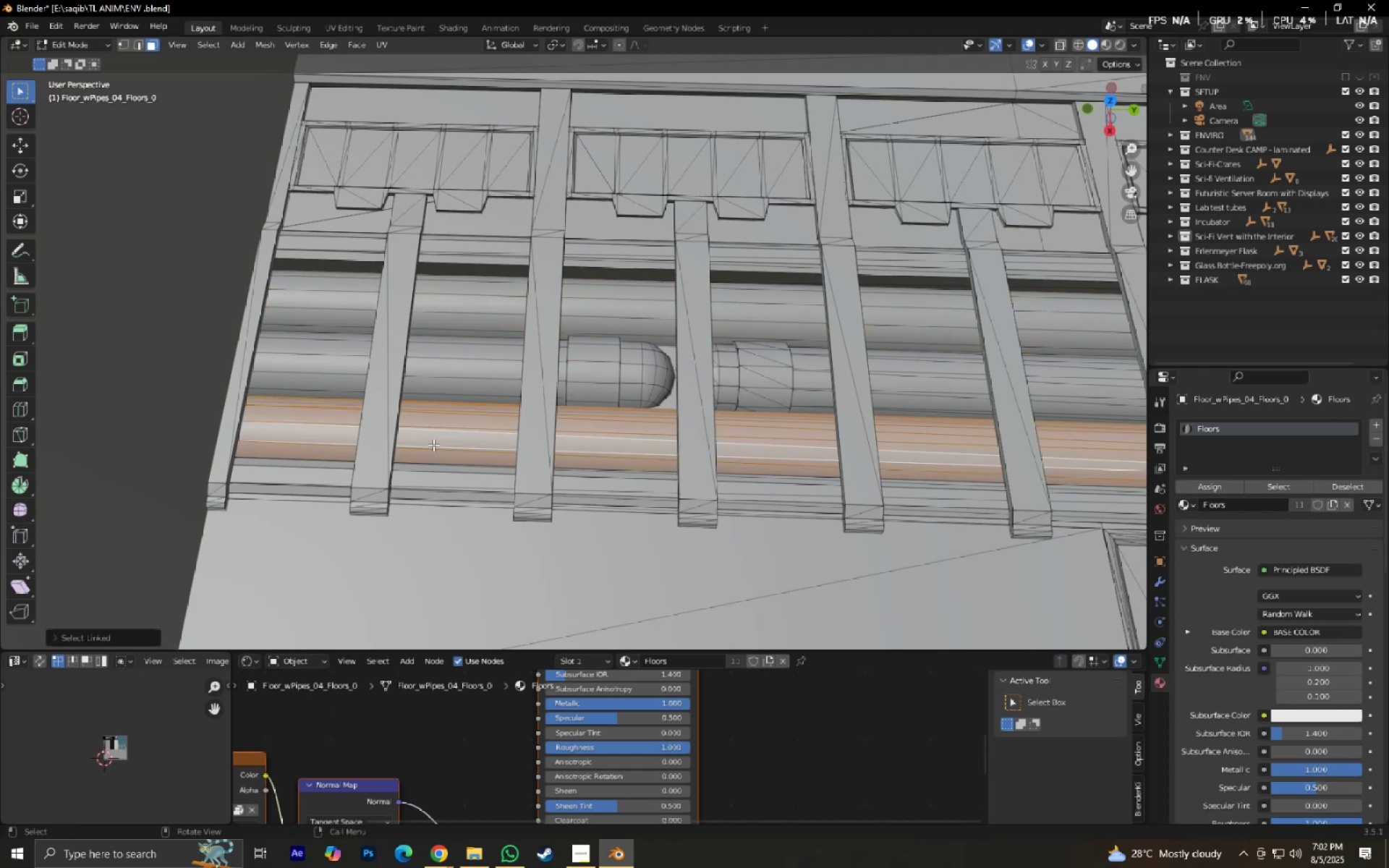 
key(Alt+J)
 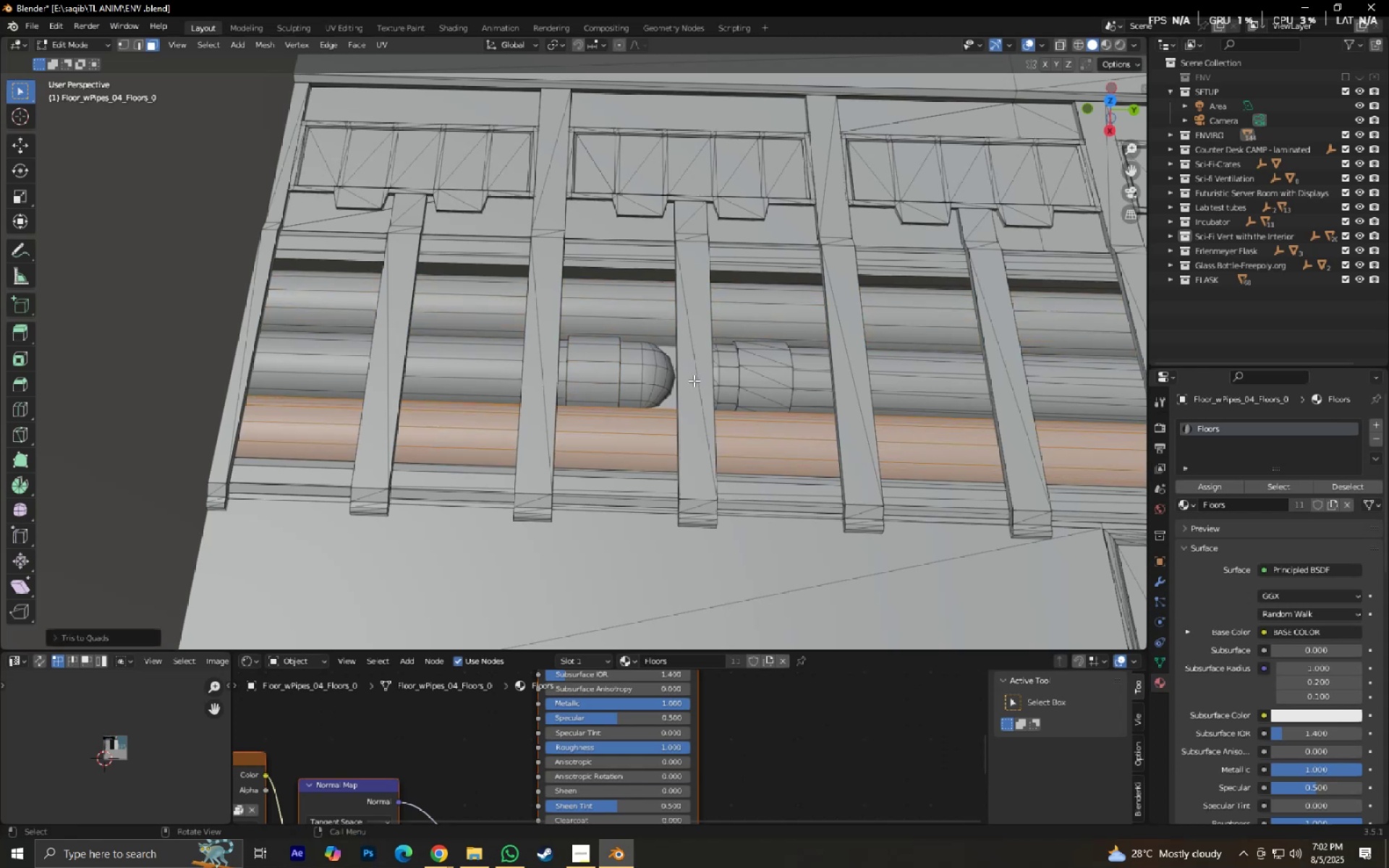 
left_click([735, 378])
 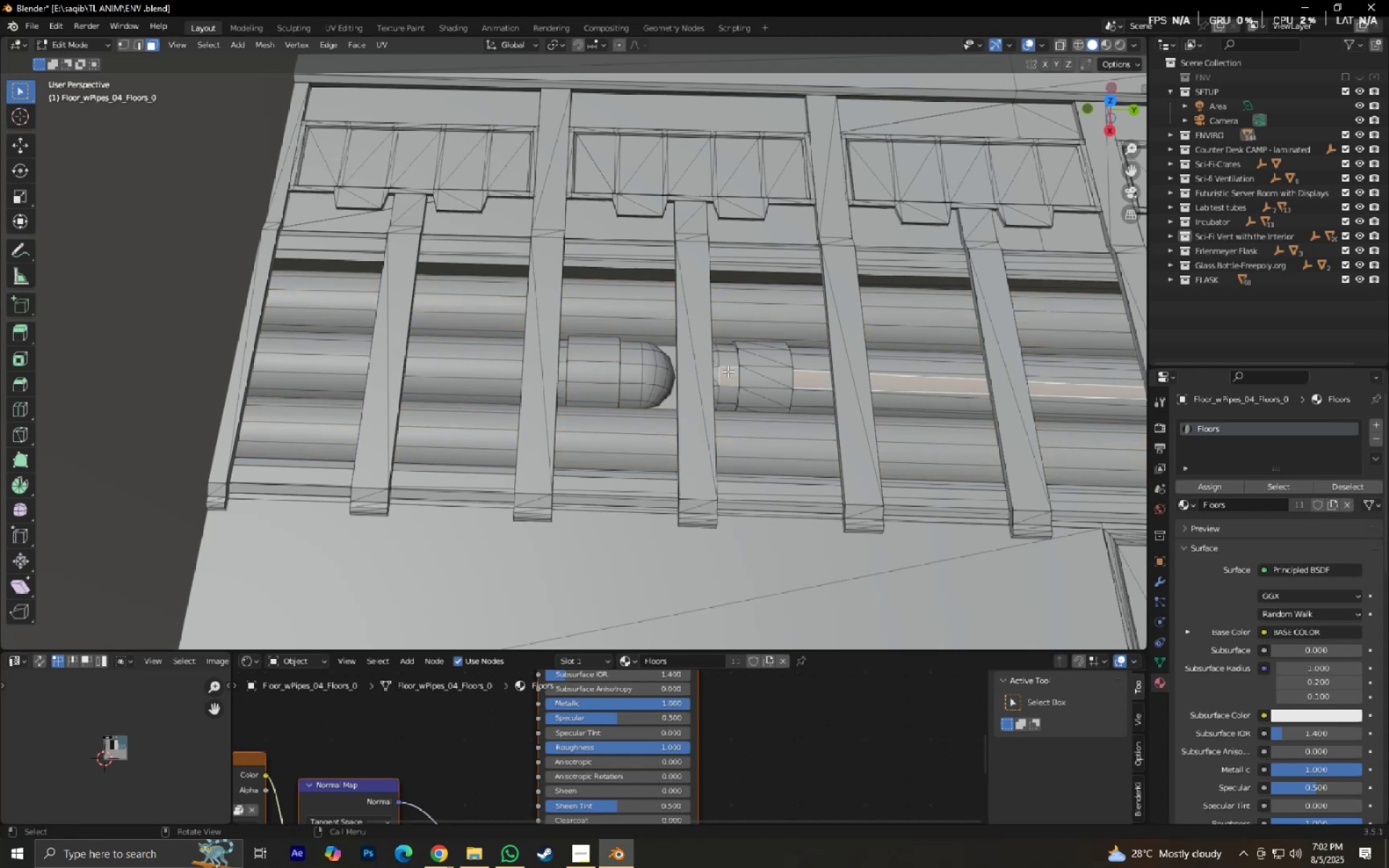 
key(L)
 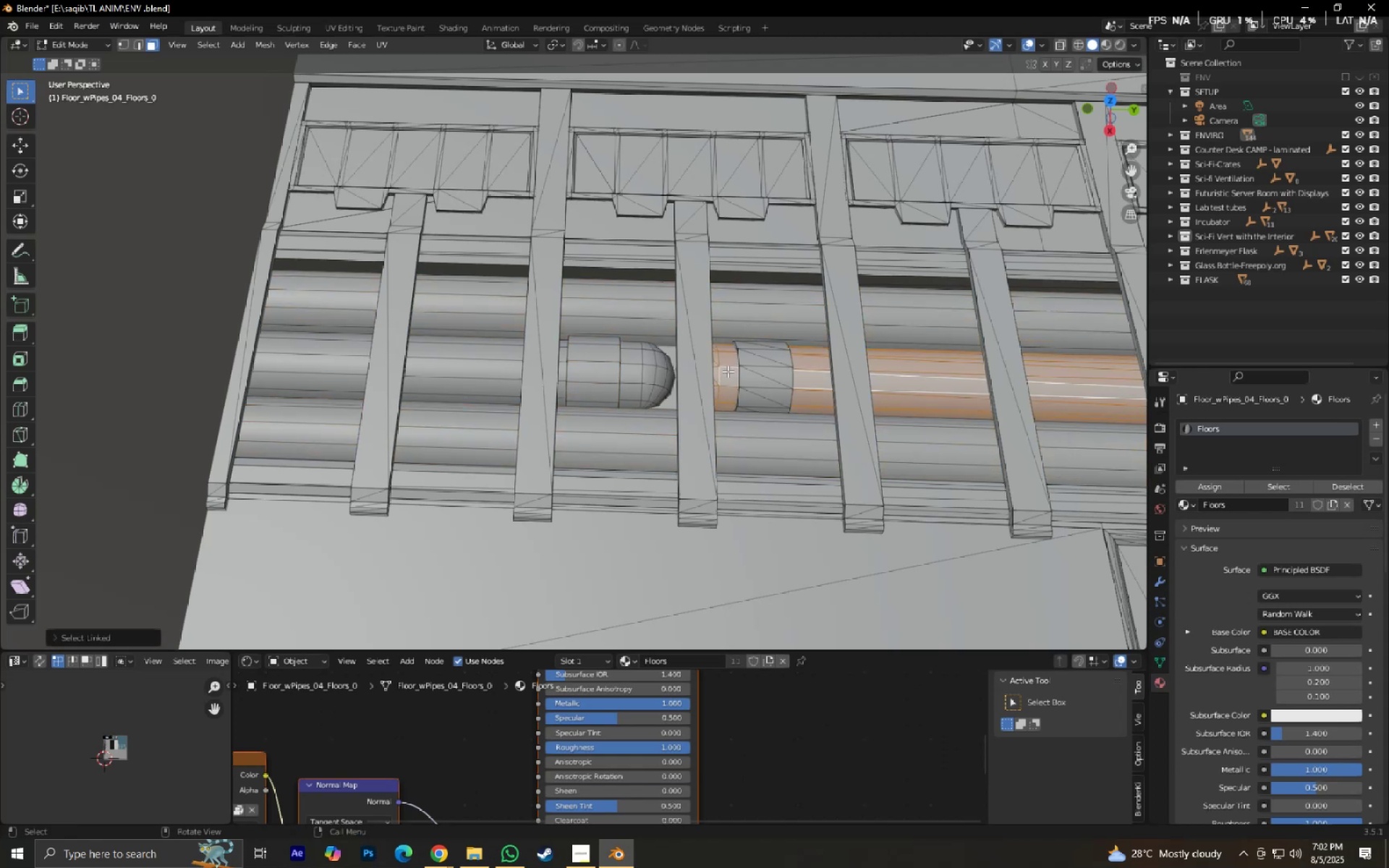 
key(Alt+AltLeft)
 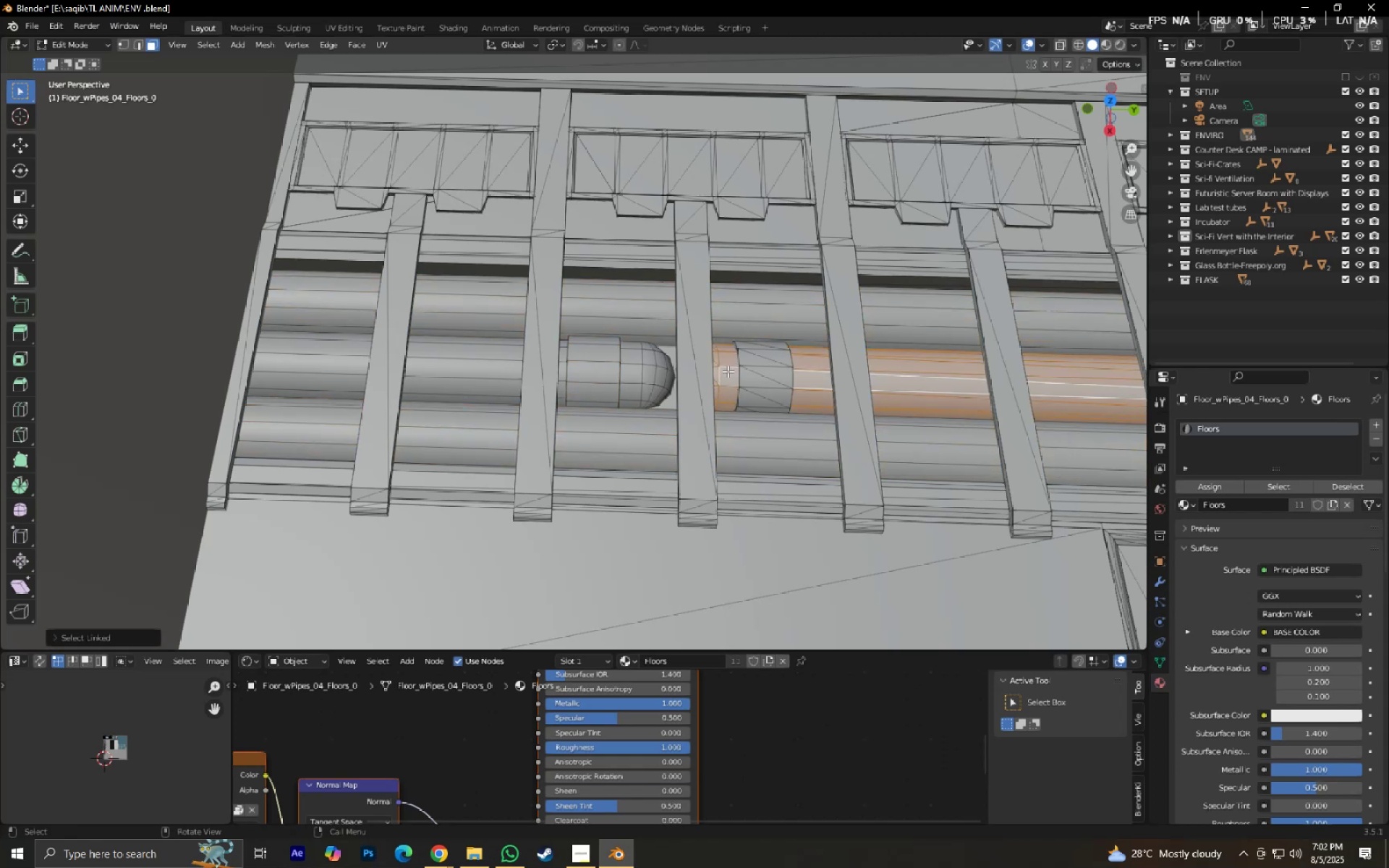 
key(Alt+J)
 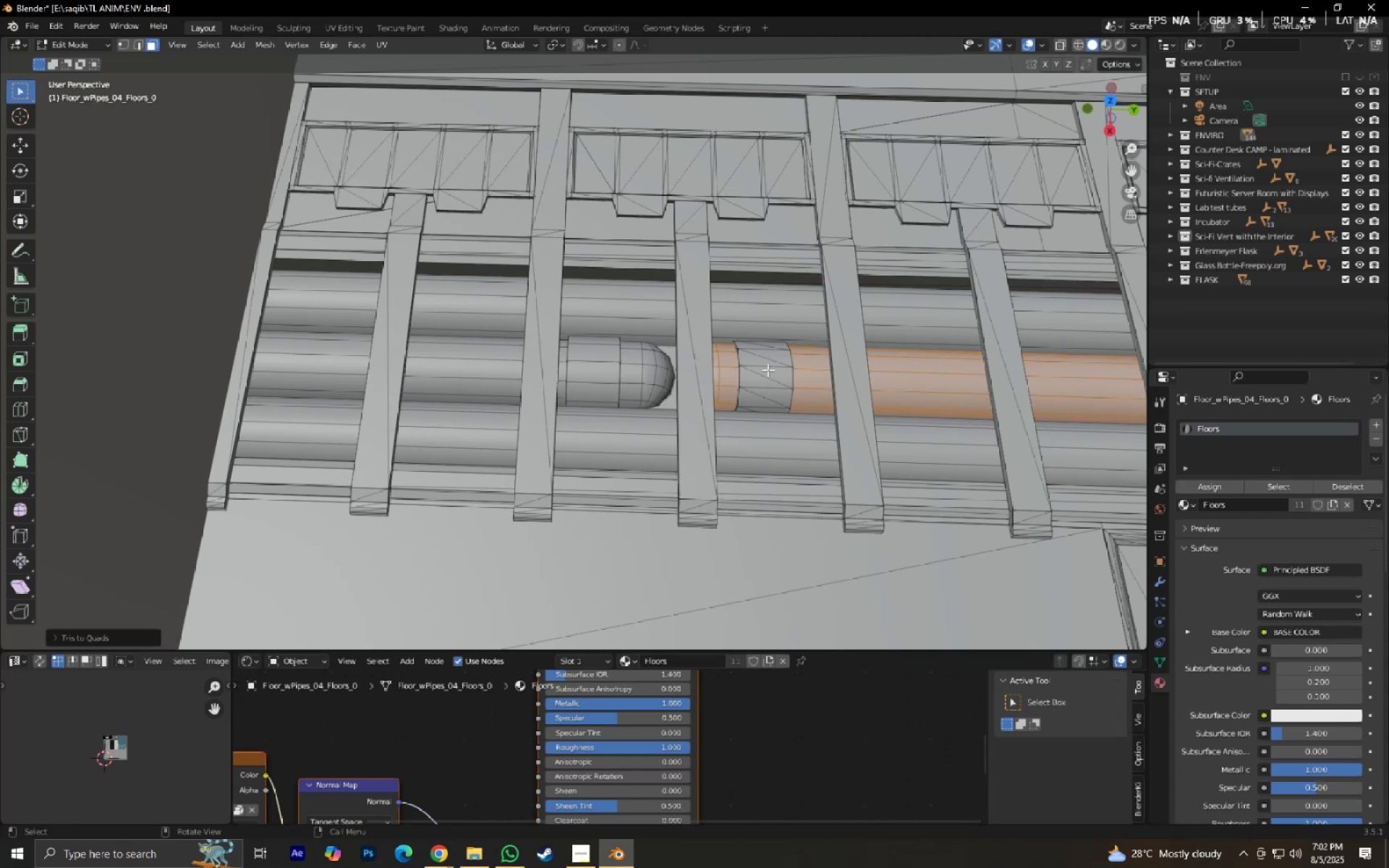 
left_click([768, 370])
 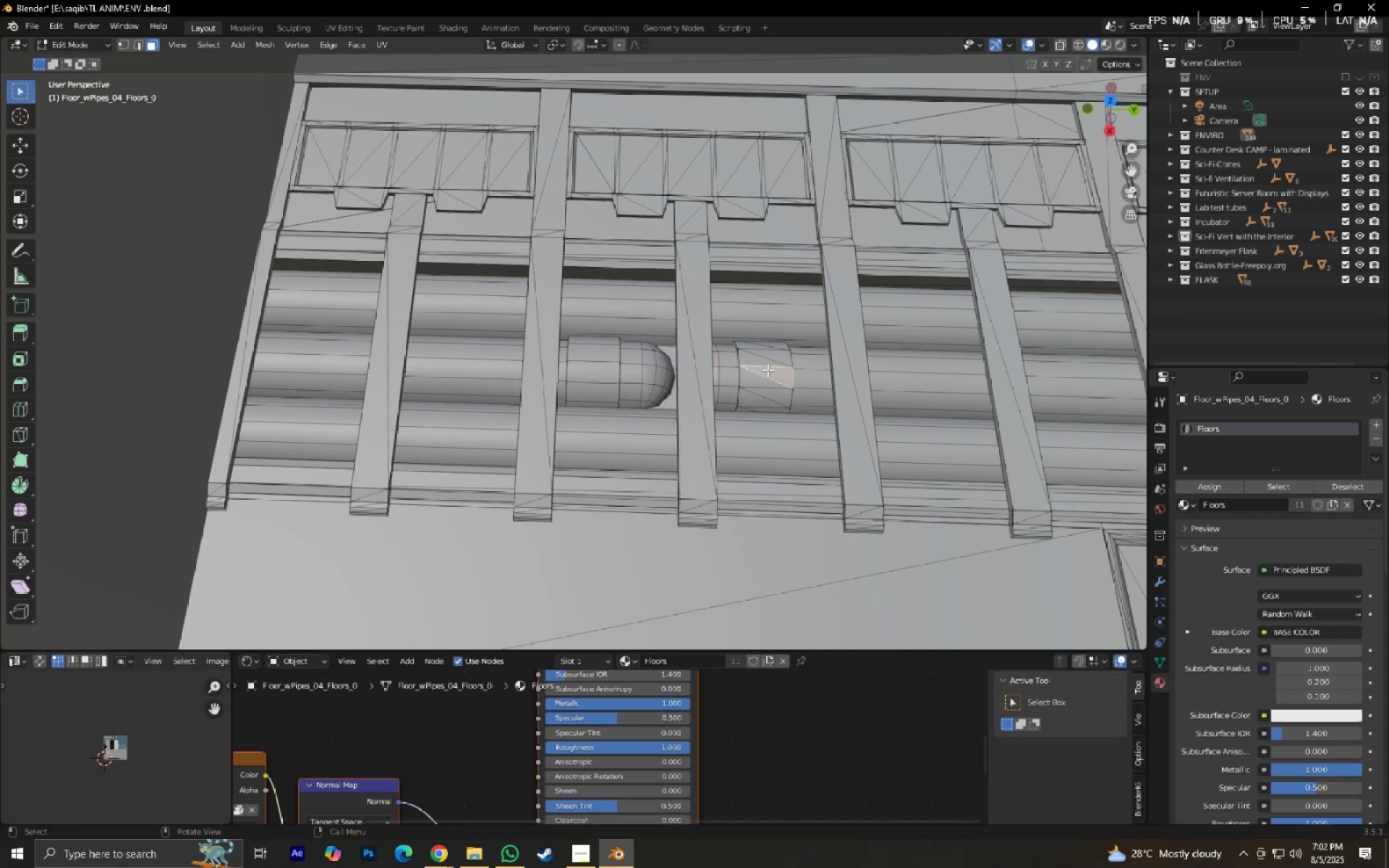 
key(L)
 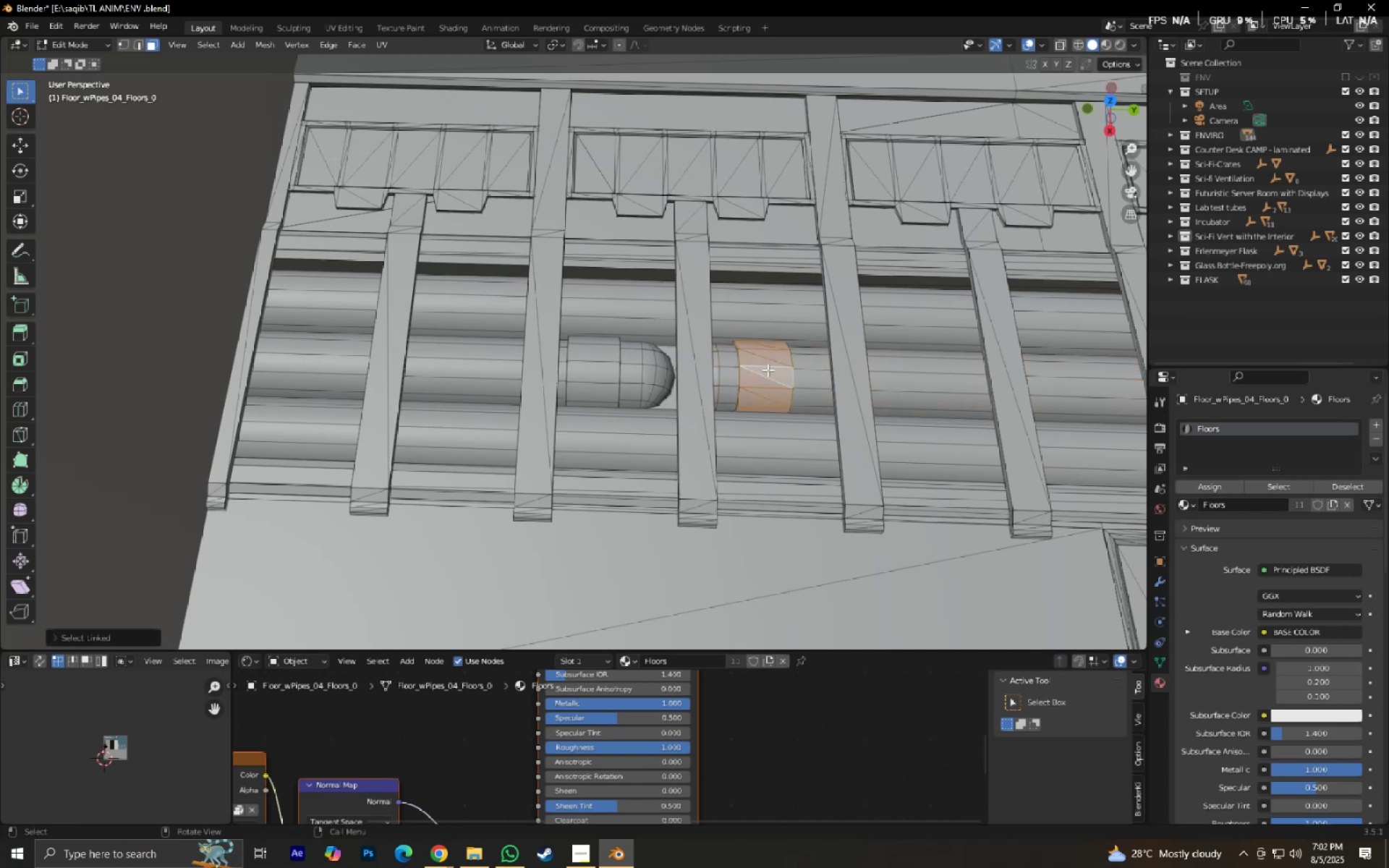 
key(Alt+J)
 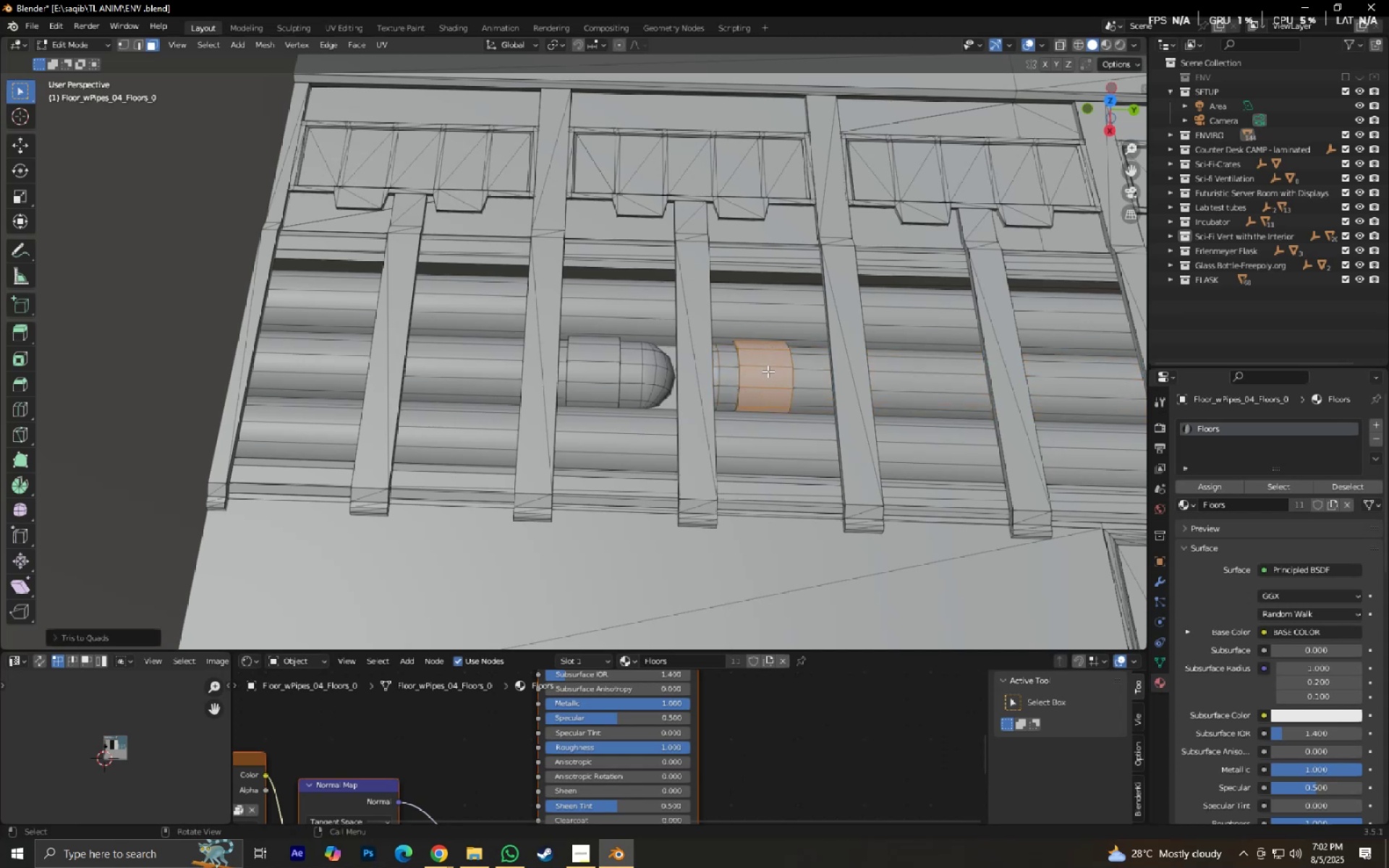 
hold_key(key=ShiftLeft, duration=0.43)
 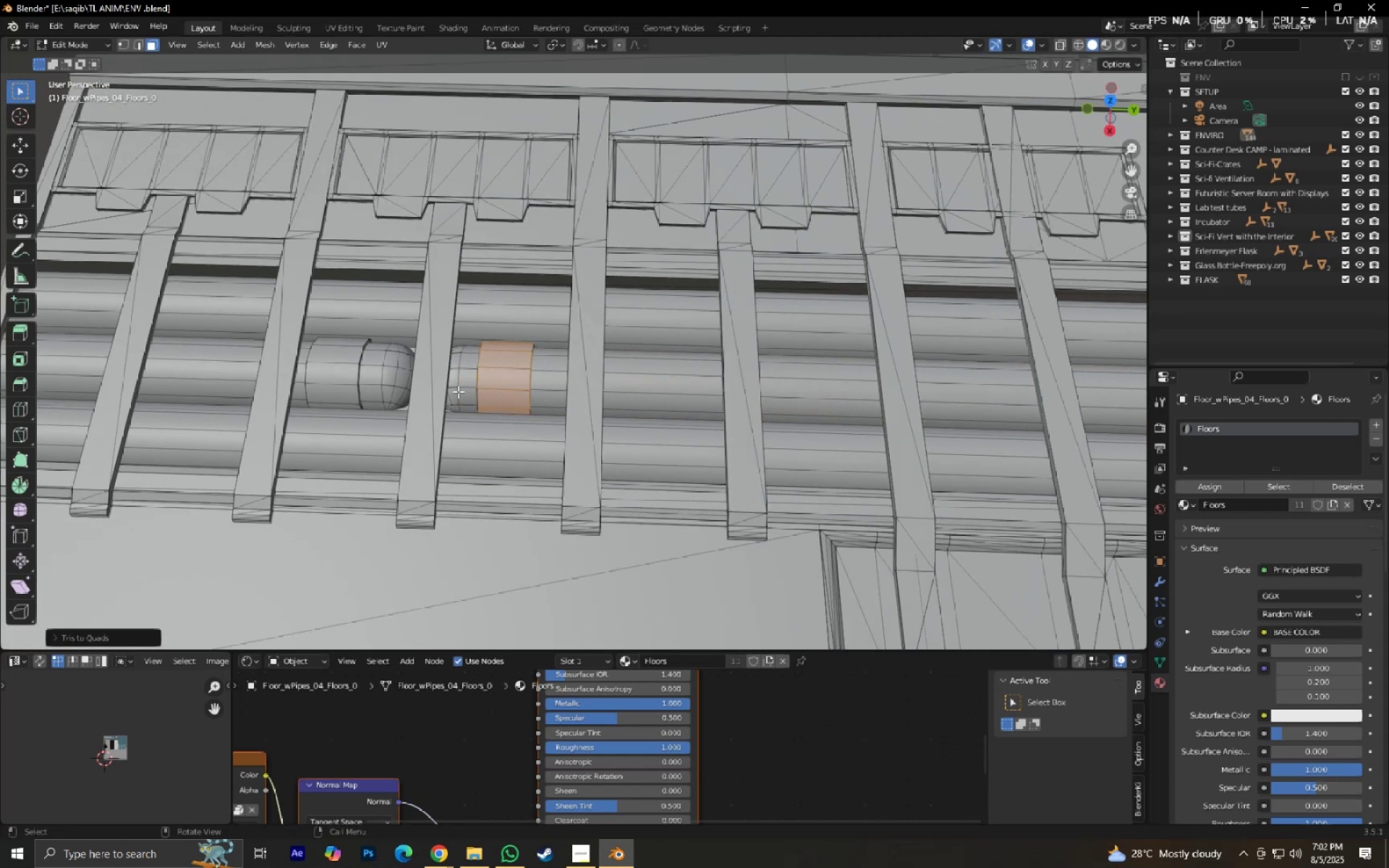 
scroll: coordinate [490, 391], scroll_direction: down, amount: 2.0
 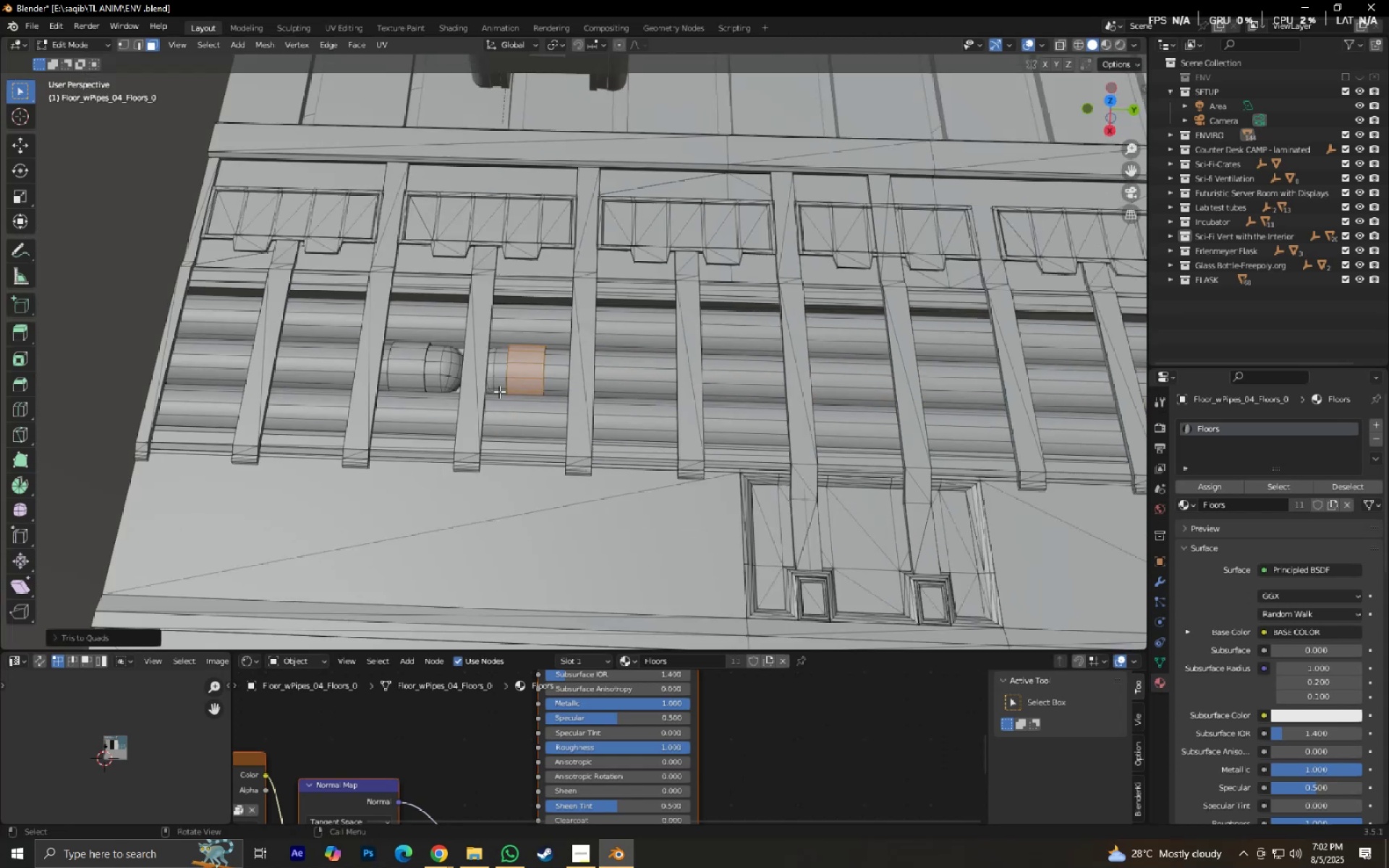 
hold_key(key=ShiftLeft, duration=0.45)
 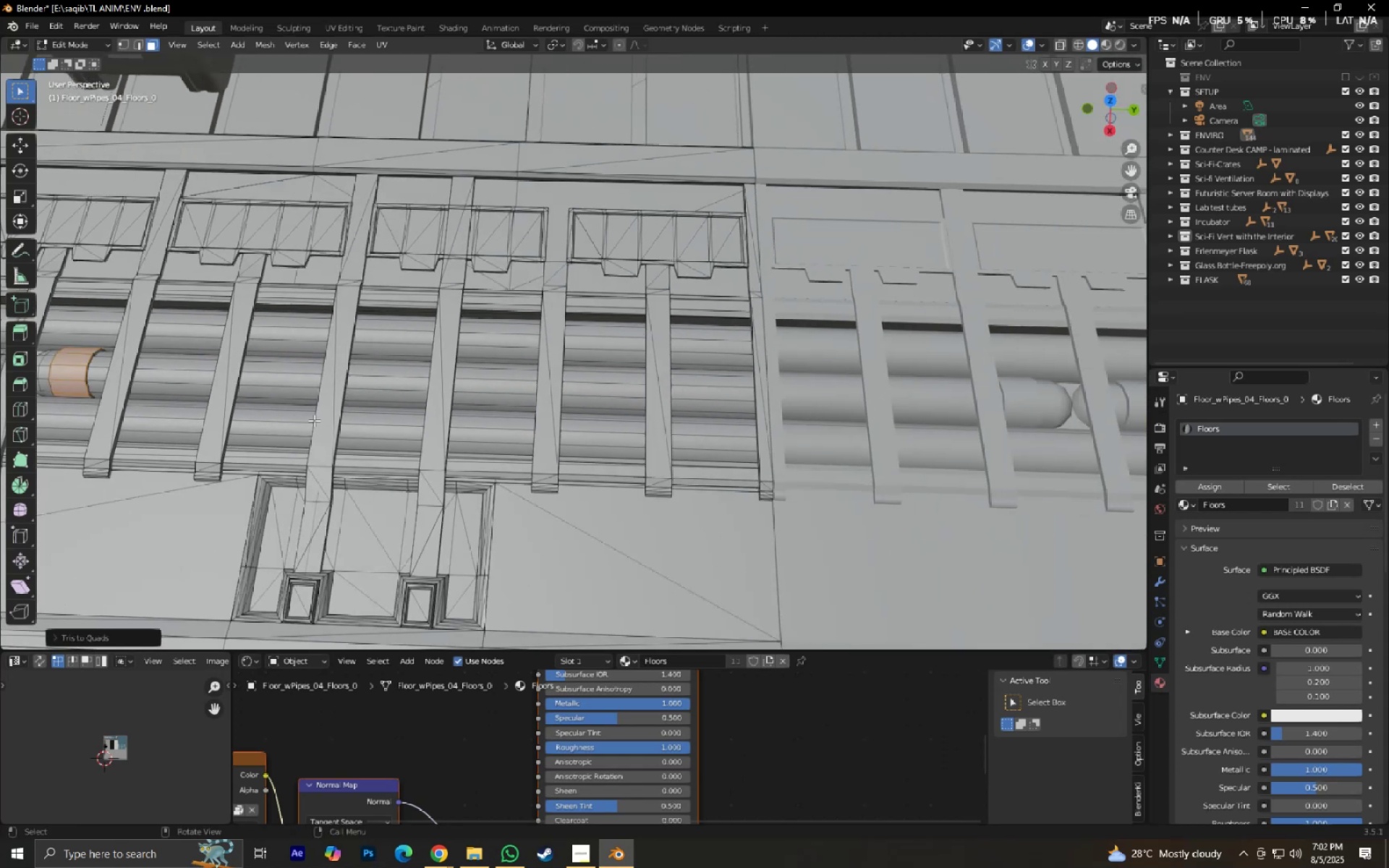 
hold_key(key=ShiftLeft, duration=0.45)
 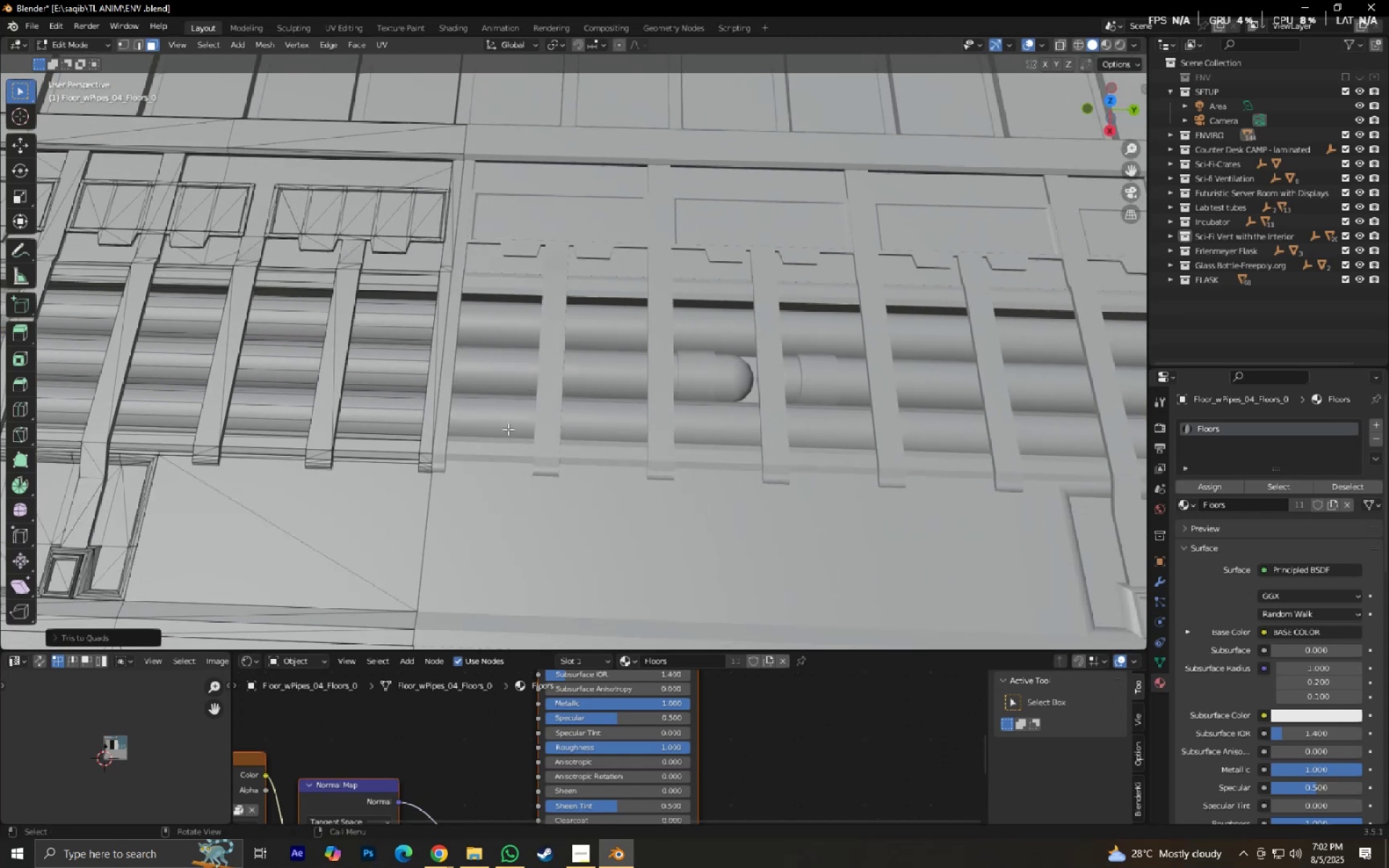 
scroll: coordinate [565, 429], scroll_direction: up, amount: 1.0
 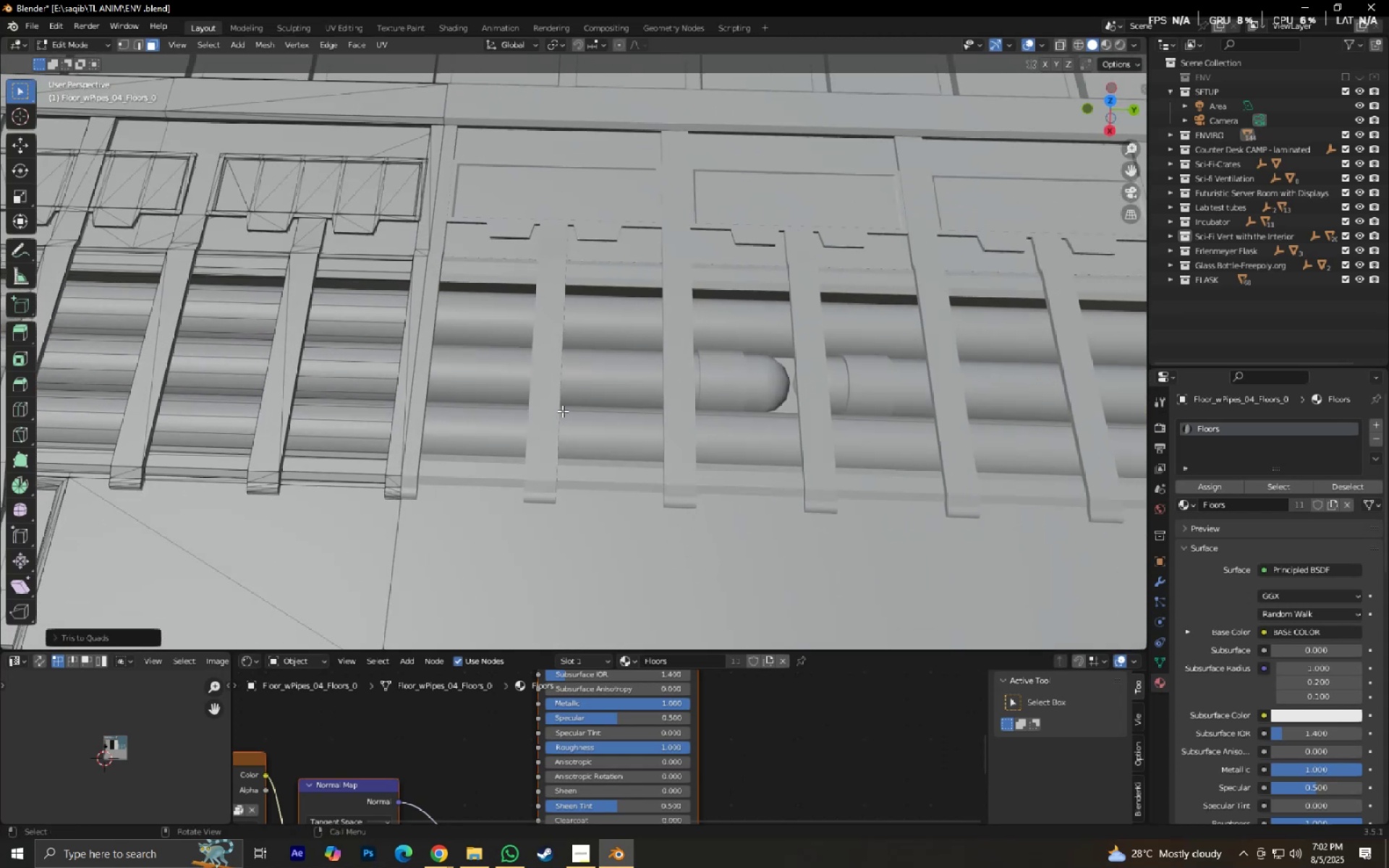 
key(Tab)
 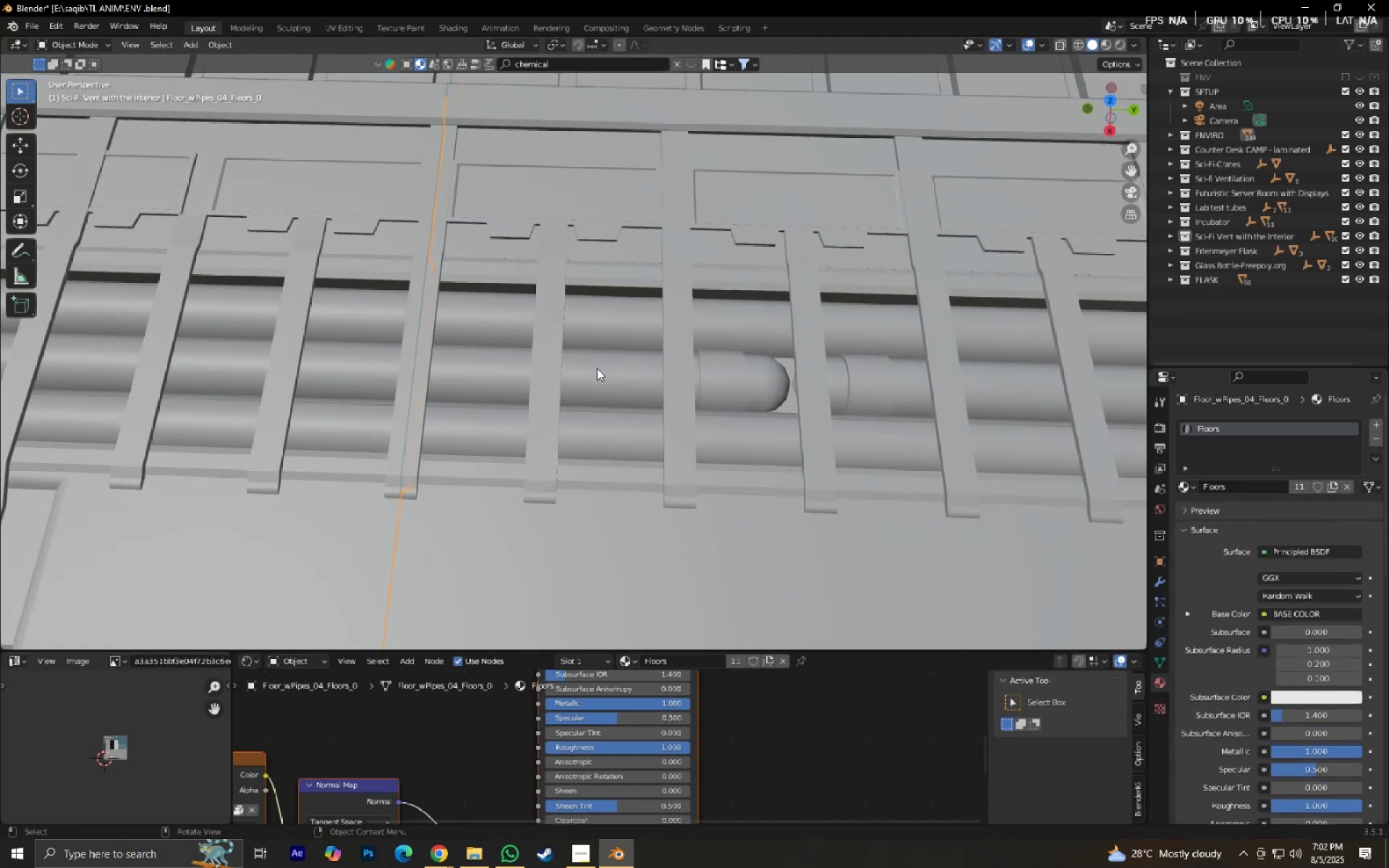 
left_click([597, 368])
 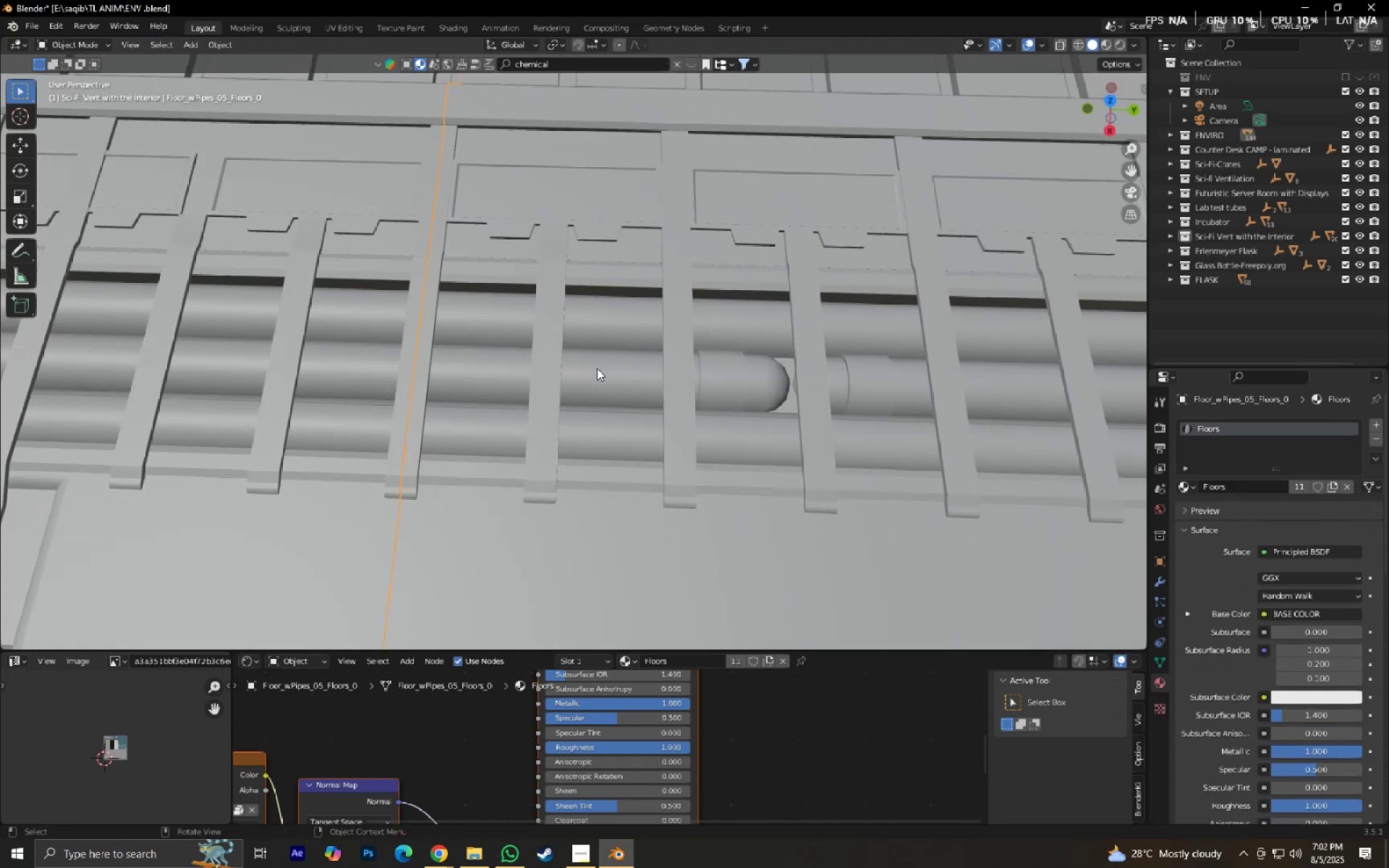 
key(Tab)
 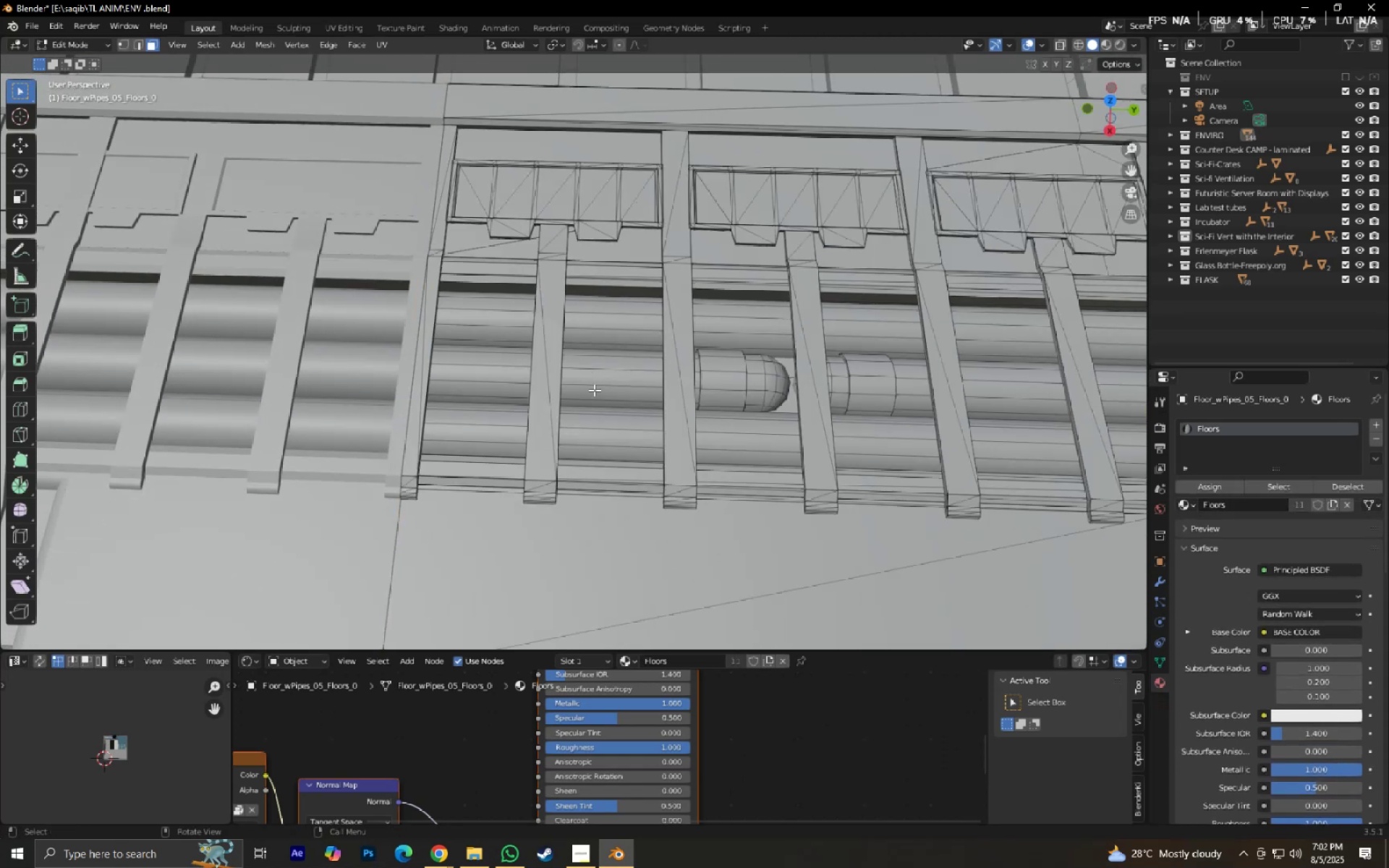 
left_click([619, 380])
 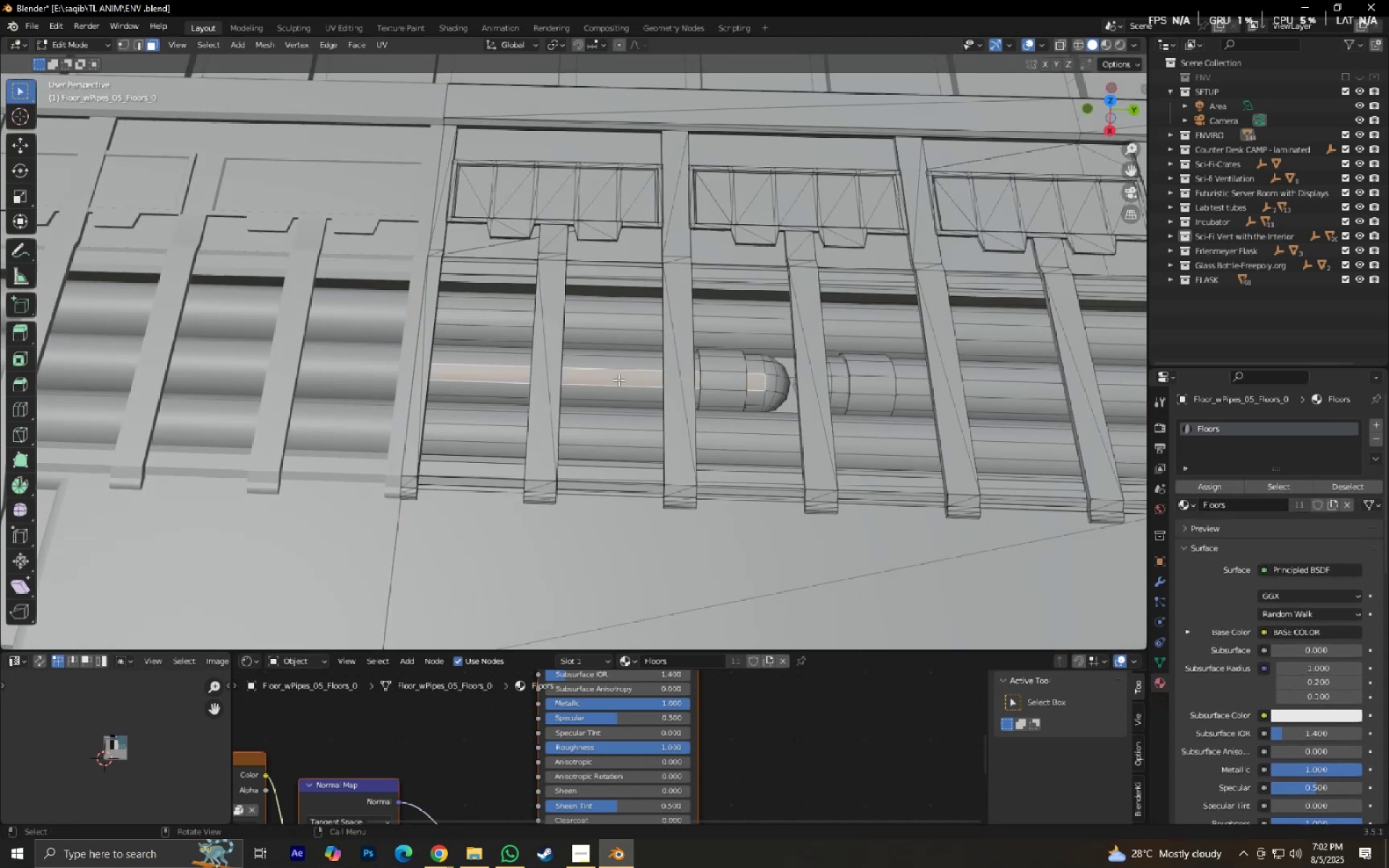 
key(L)
 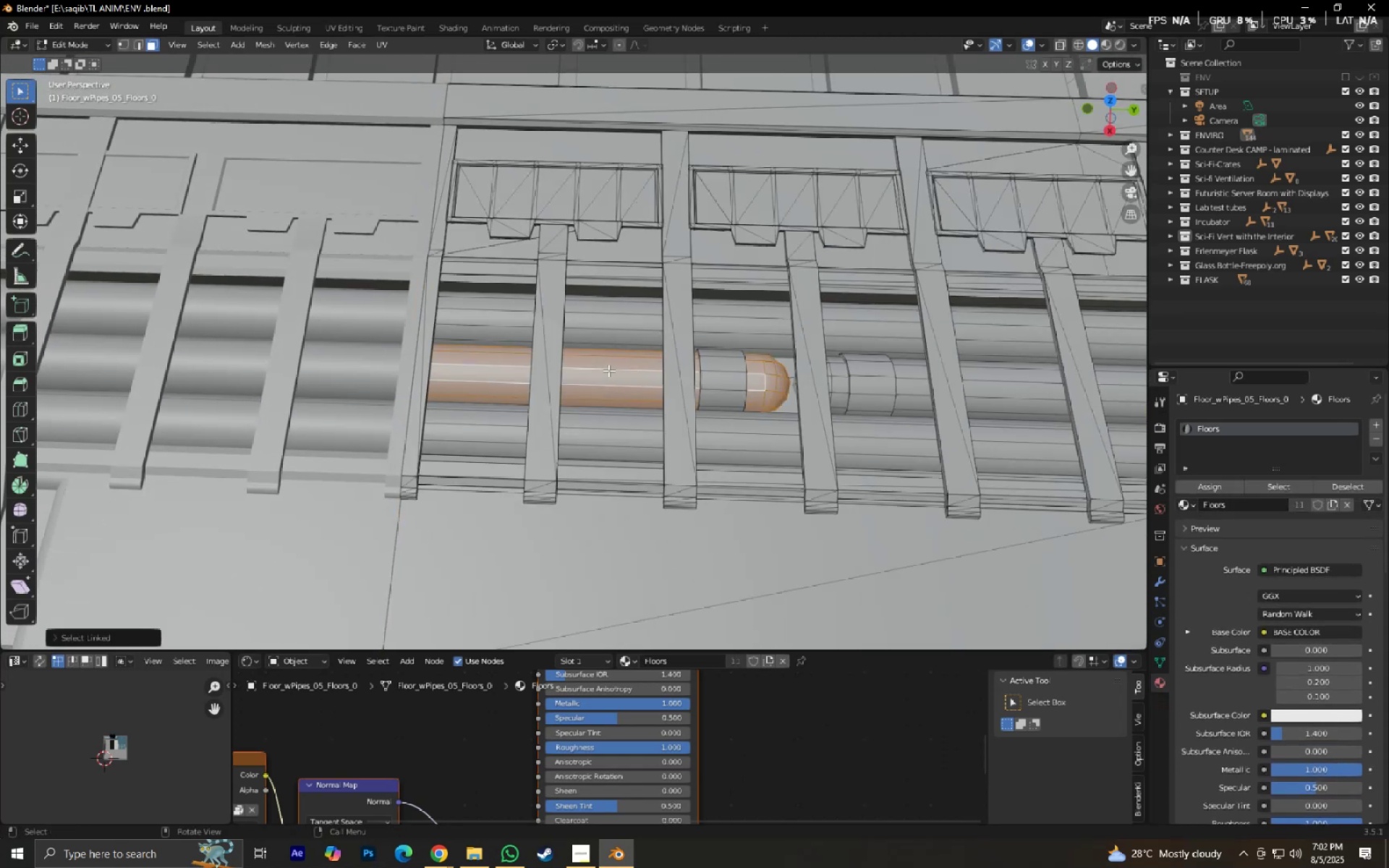 
hold_key(key=ShiftLeft, duration=0.82)
scroll: coordinate [776, 497], scroll_direction: up, amount: 1.0
 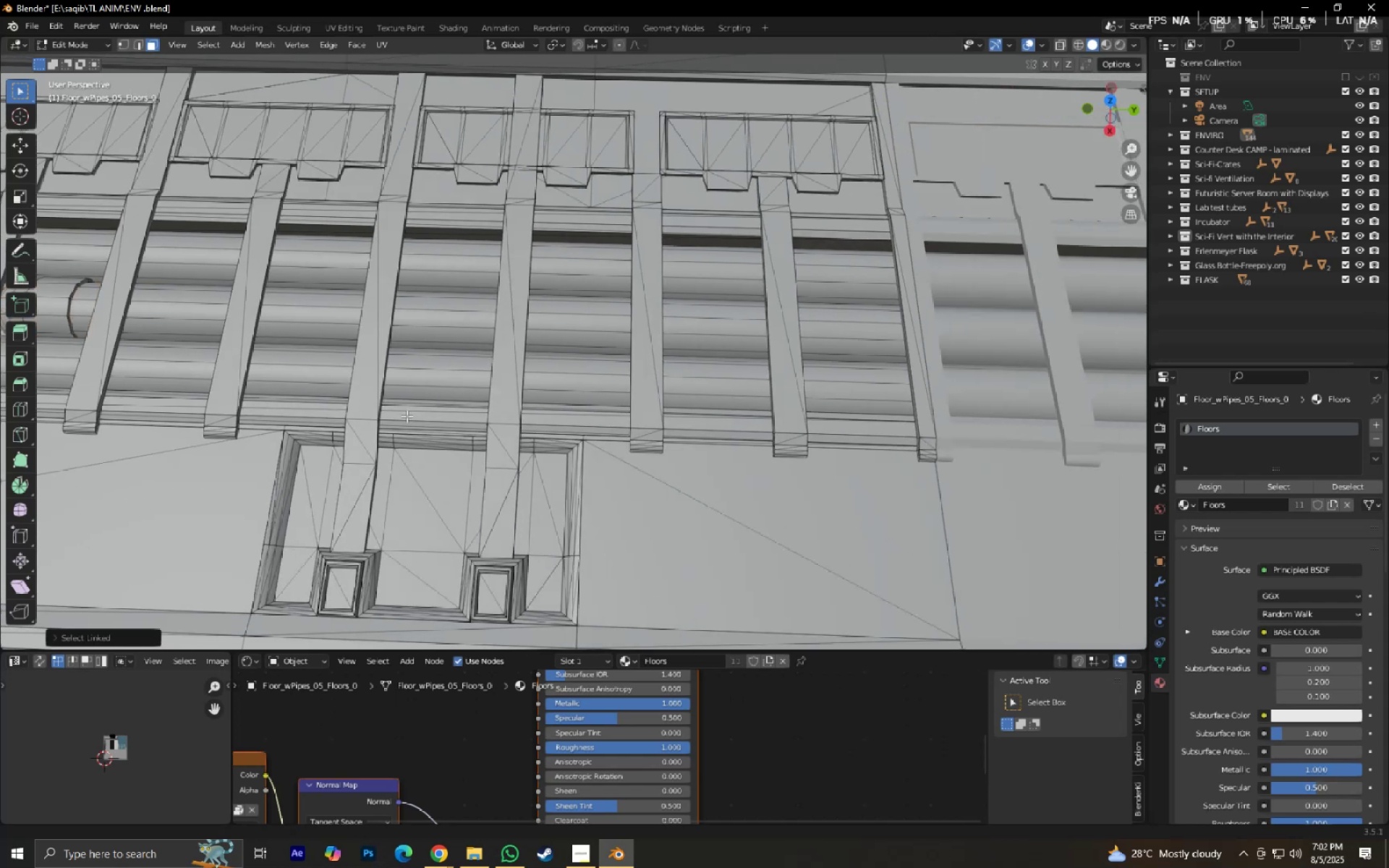 
key(Shift+ShiftLeft)
 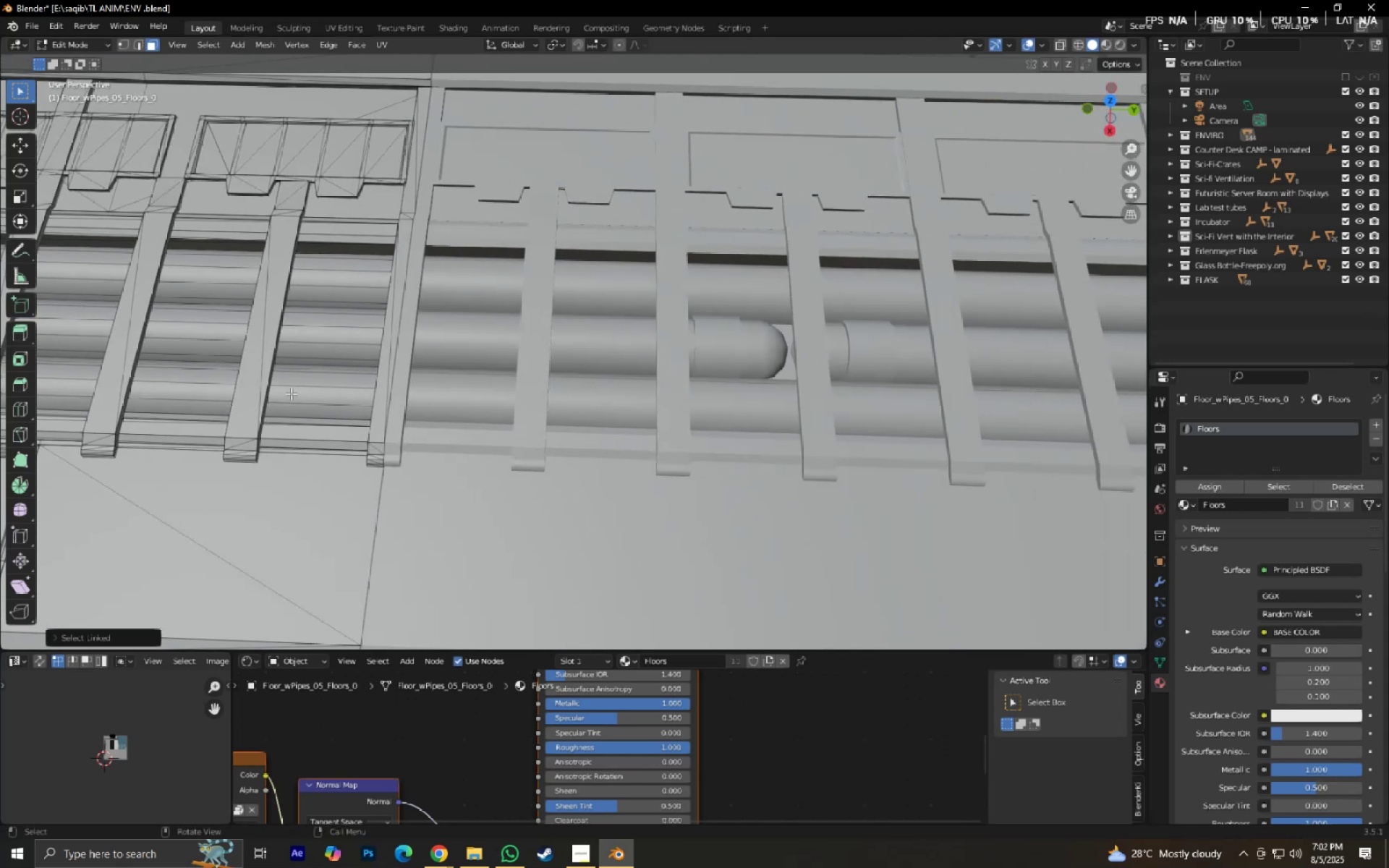 
key(Tab)
 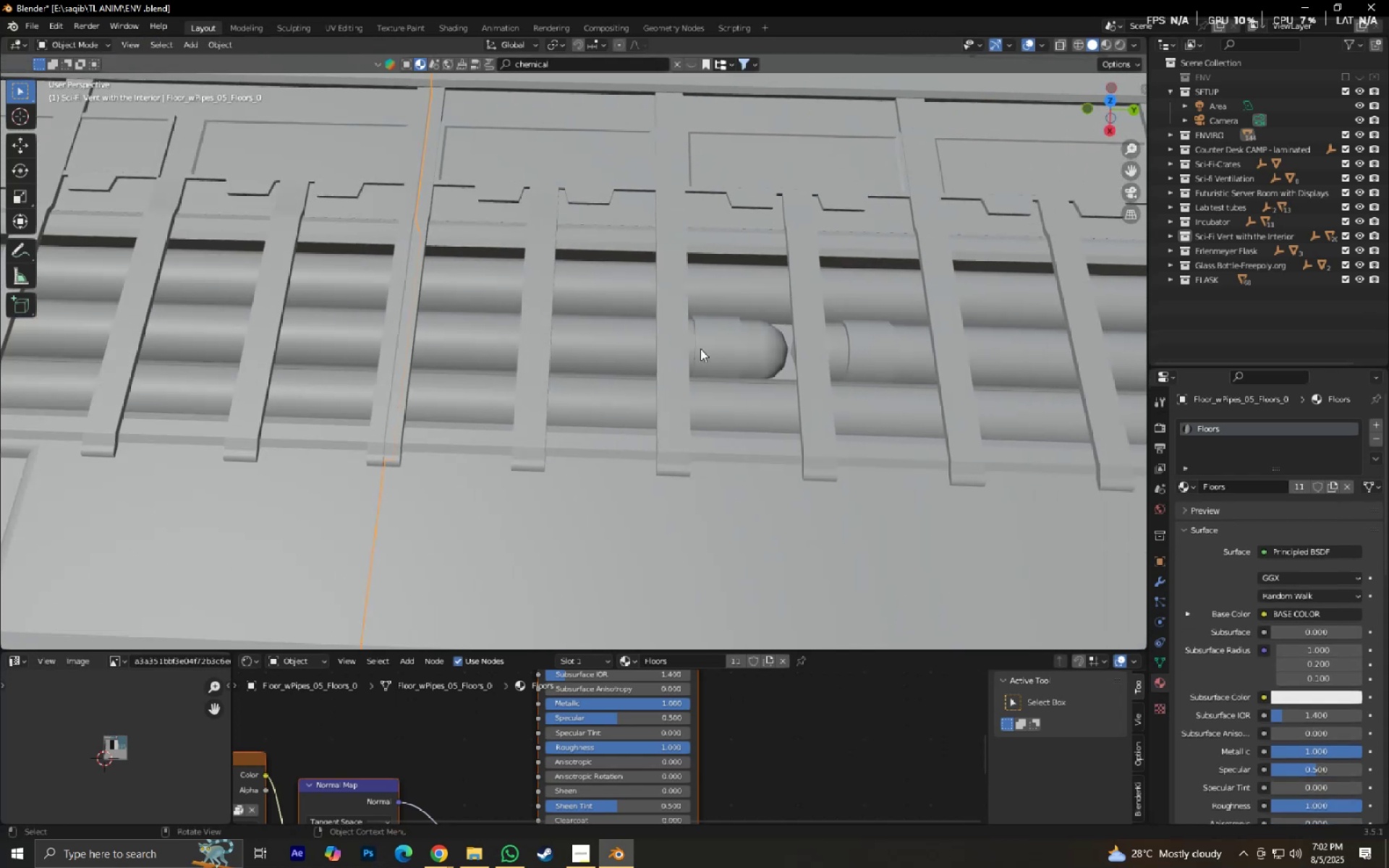 
left_click([700, 349])
 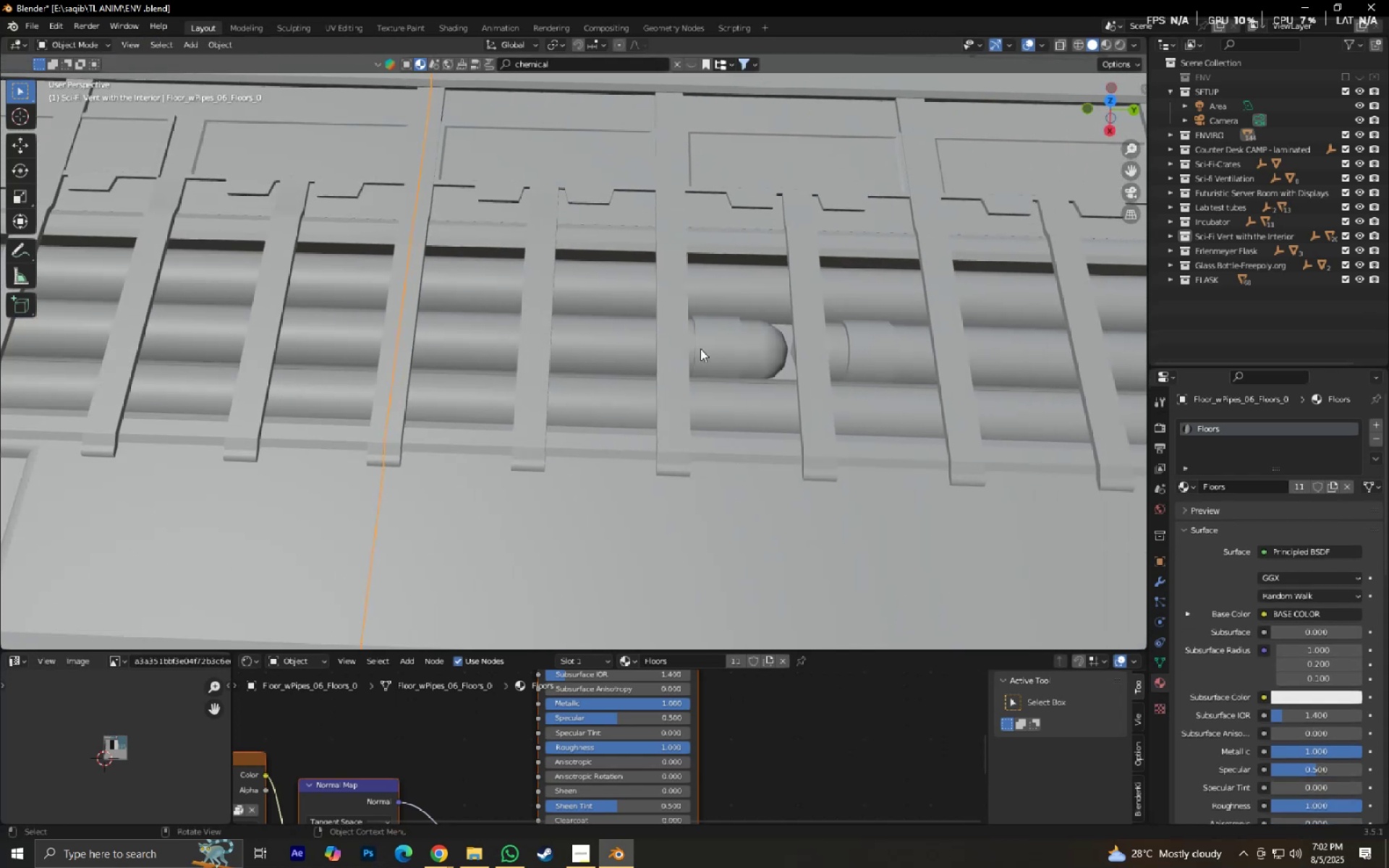 
key(Tab)
 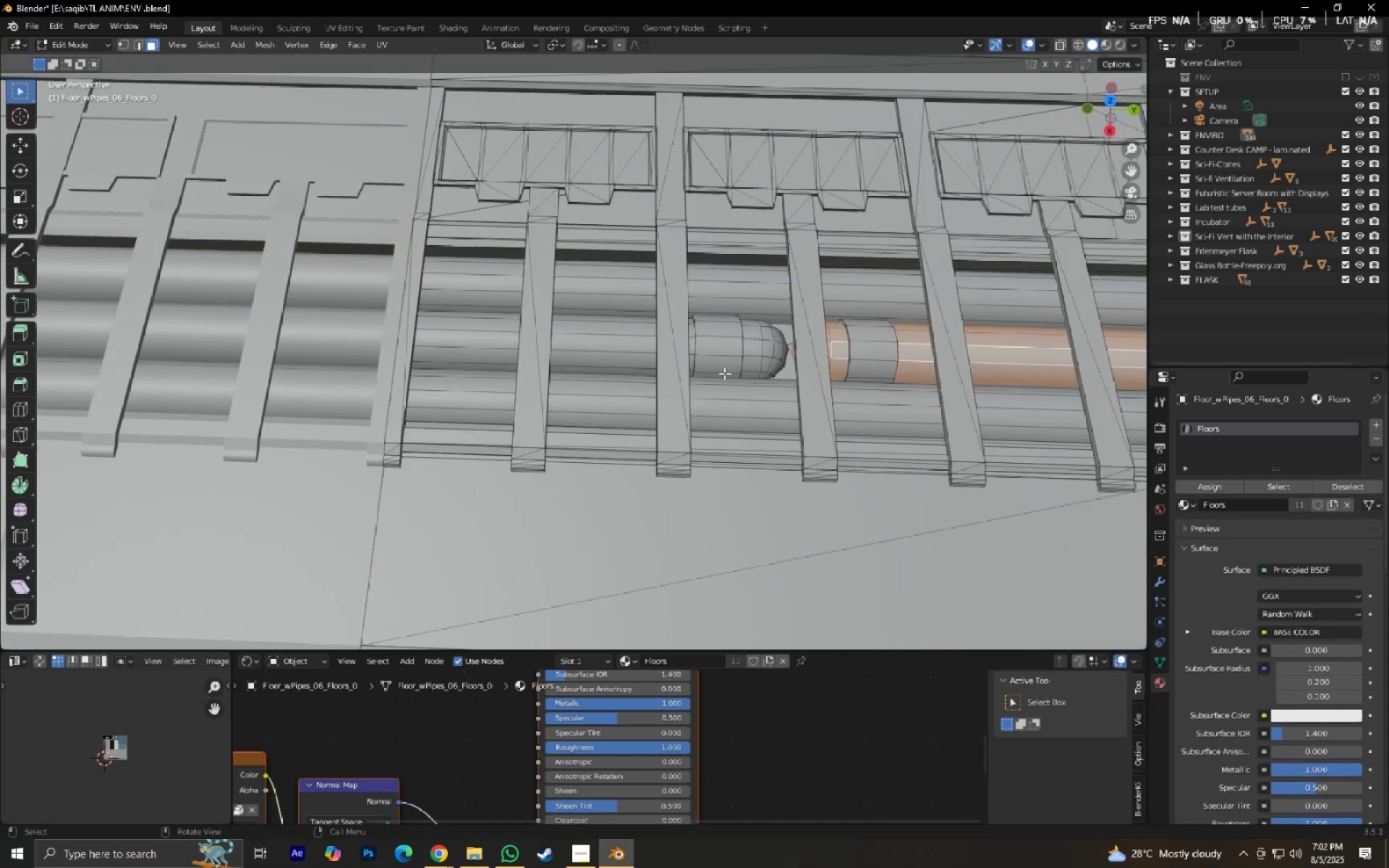 
key(Tab)
 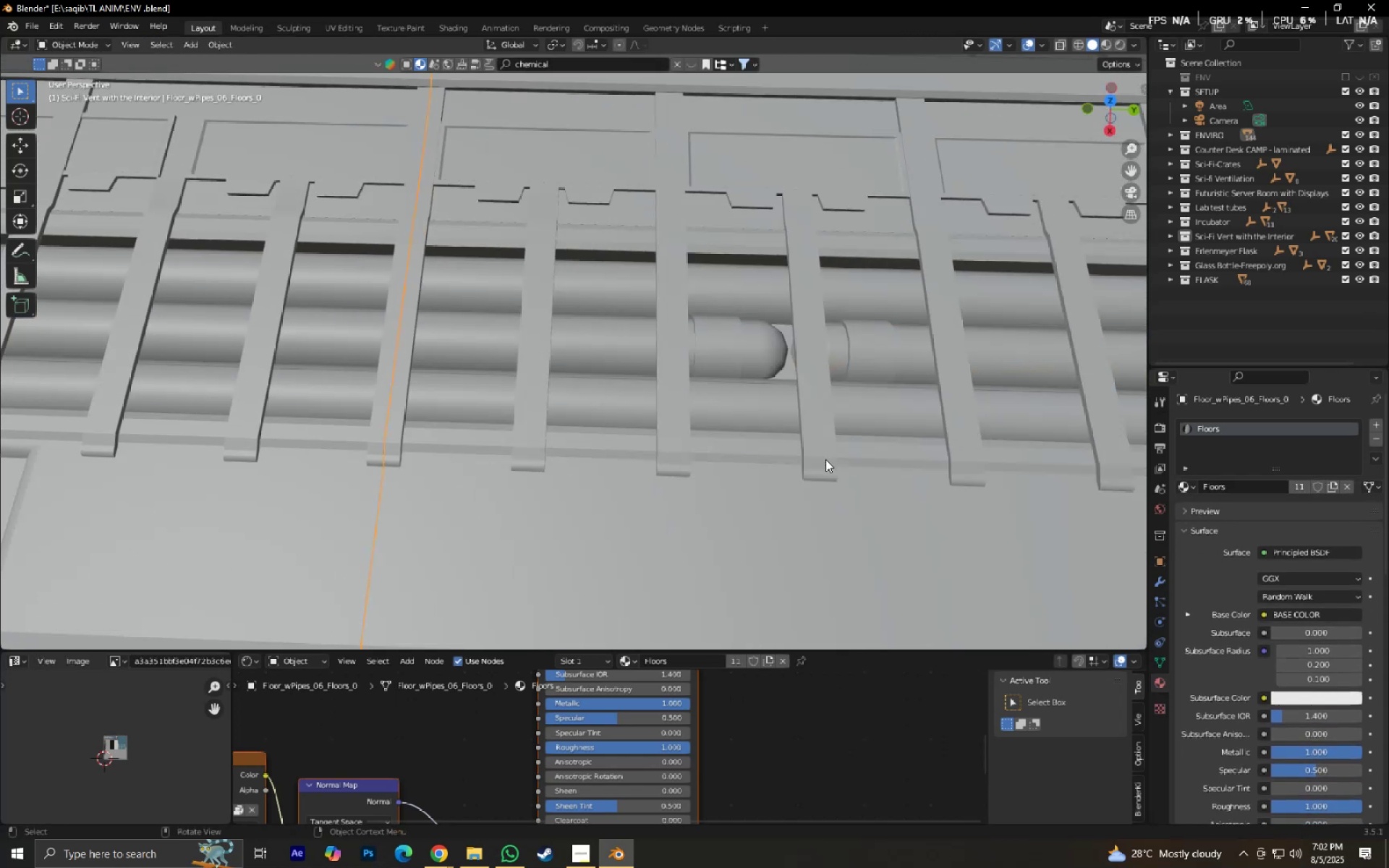 
hold_key(key=ShiftLeft, duration=0.65)
 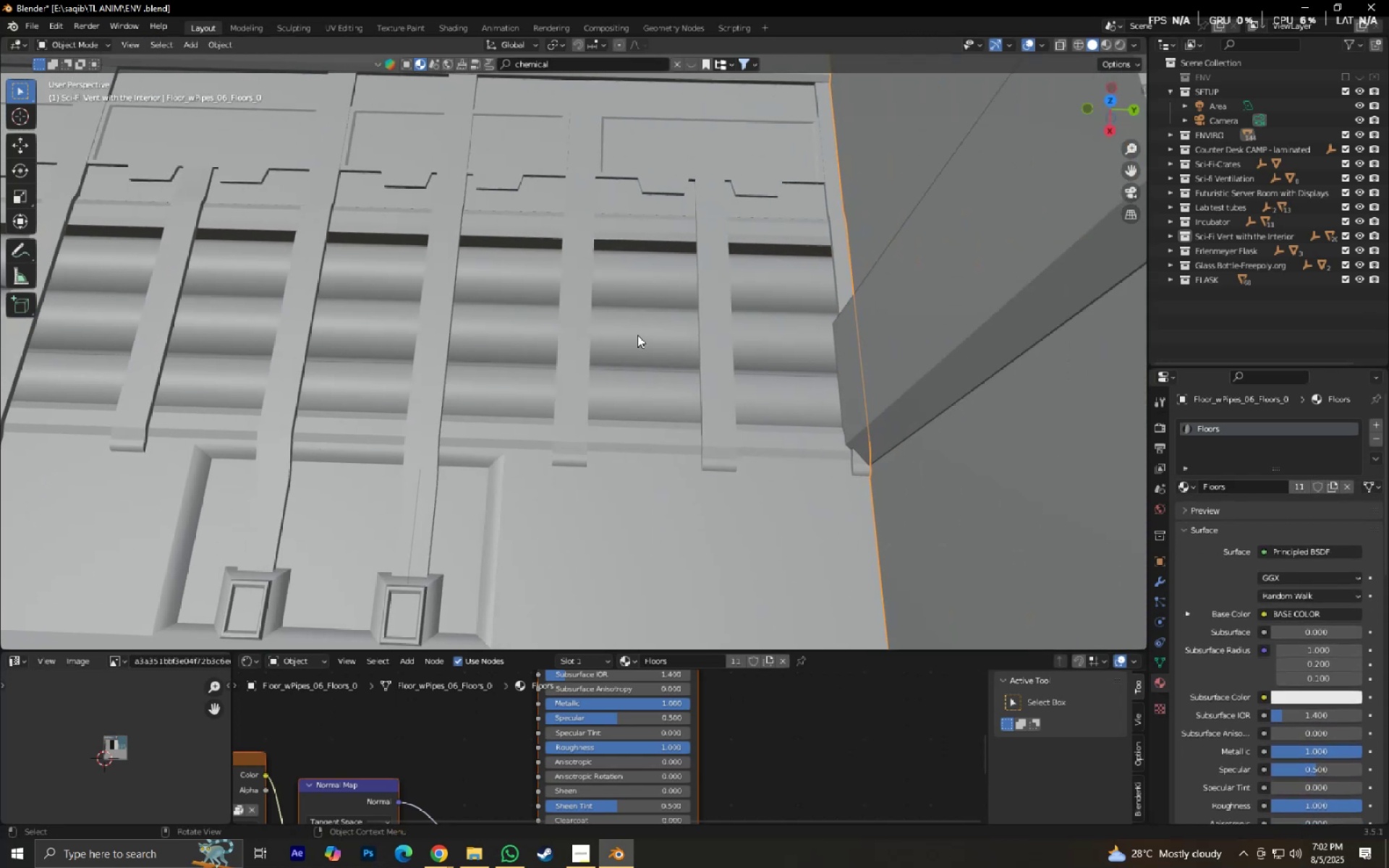 
left_click([642, 331])
 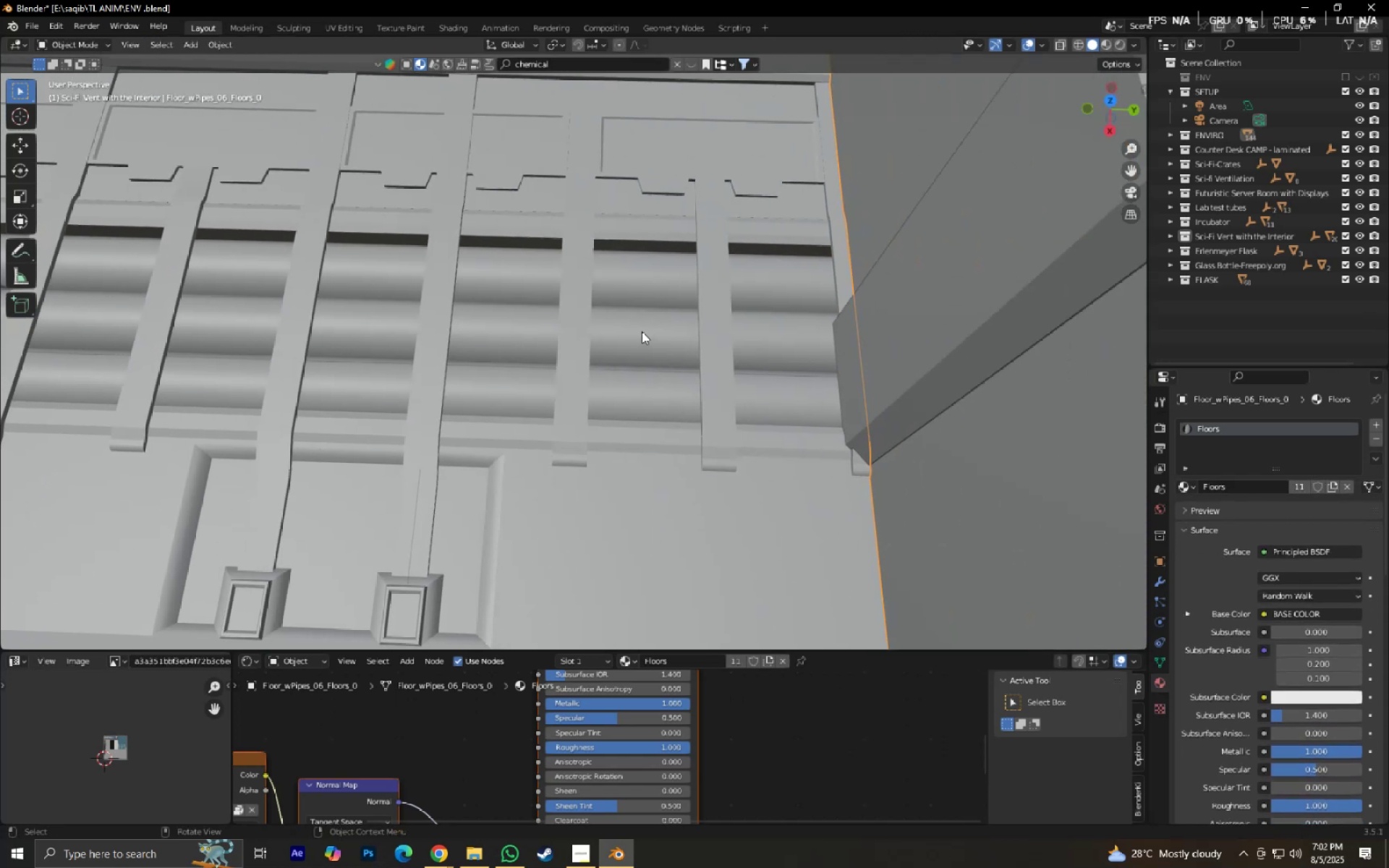 
key(Tab)
 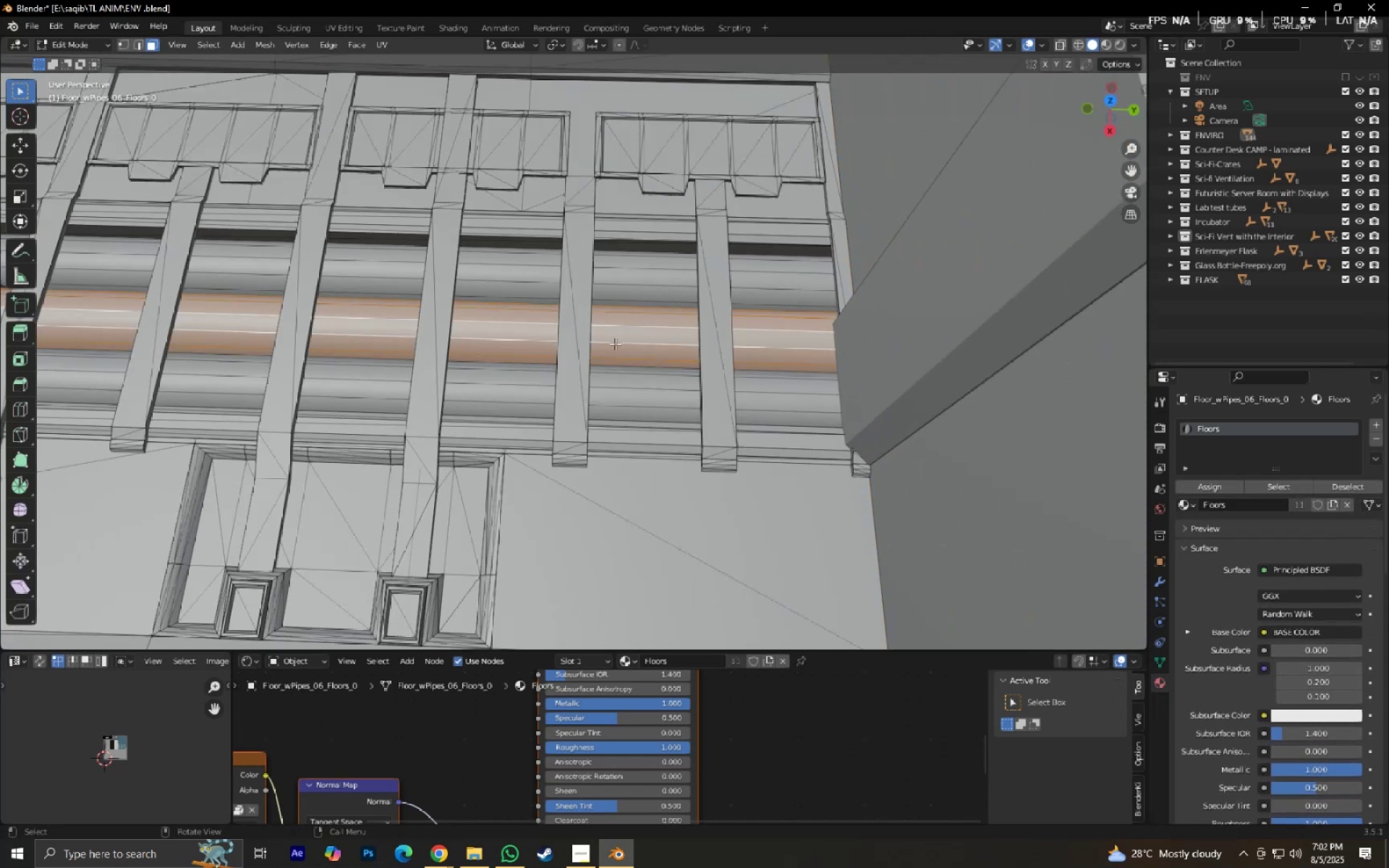 
hold_key(key=ShiftLeft, duration=0.33)
 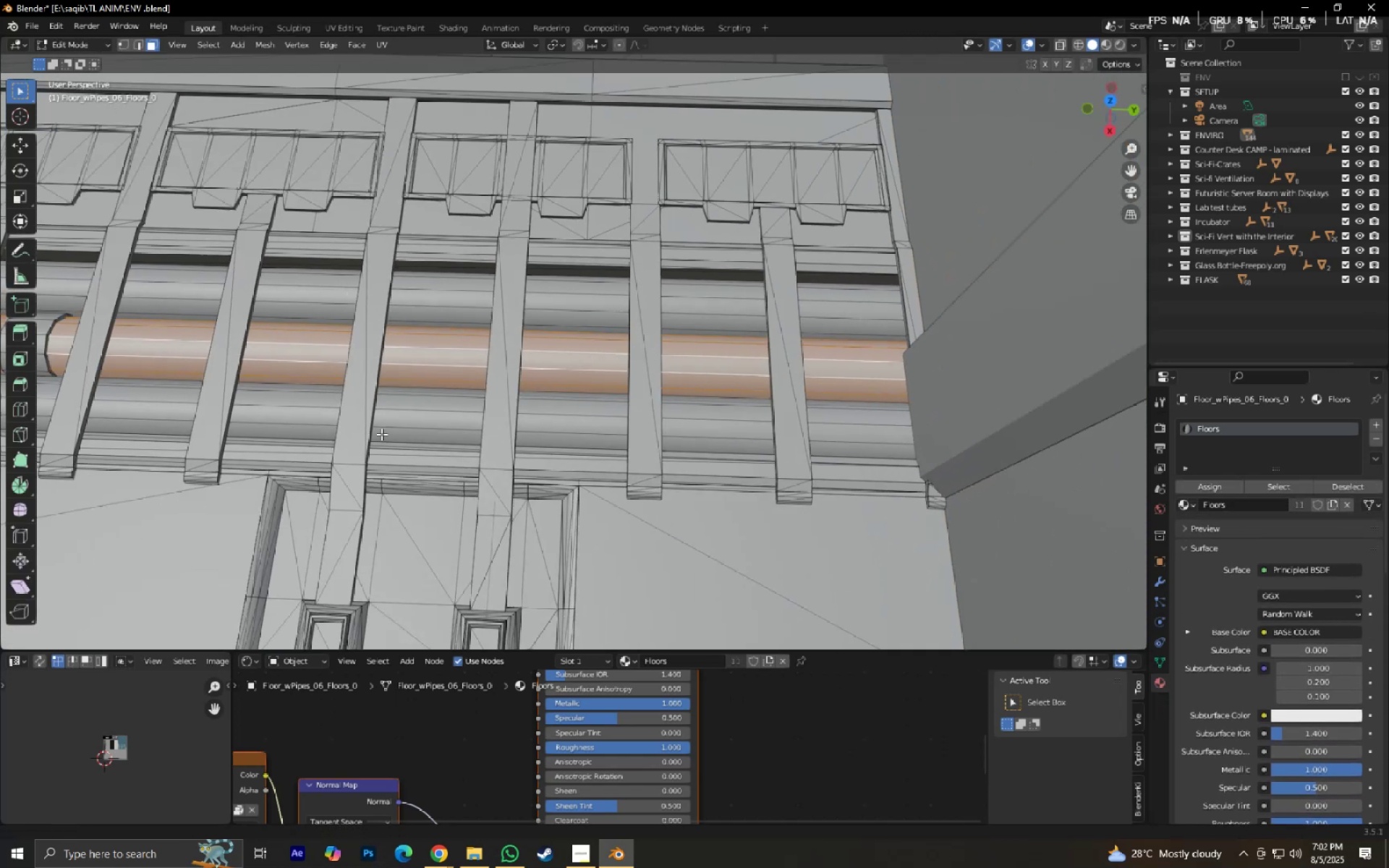 
scroll: coordinate [439, 455], scroll_direction: down, amount: 1.0
 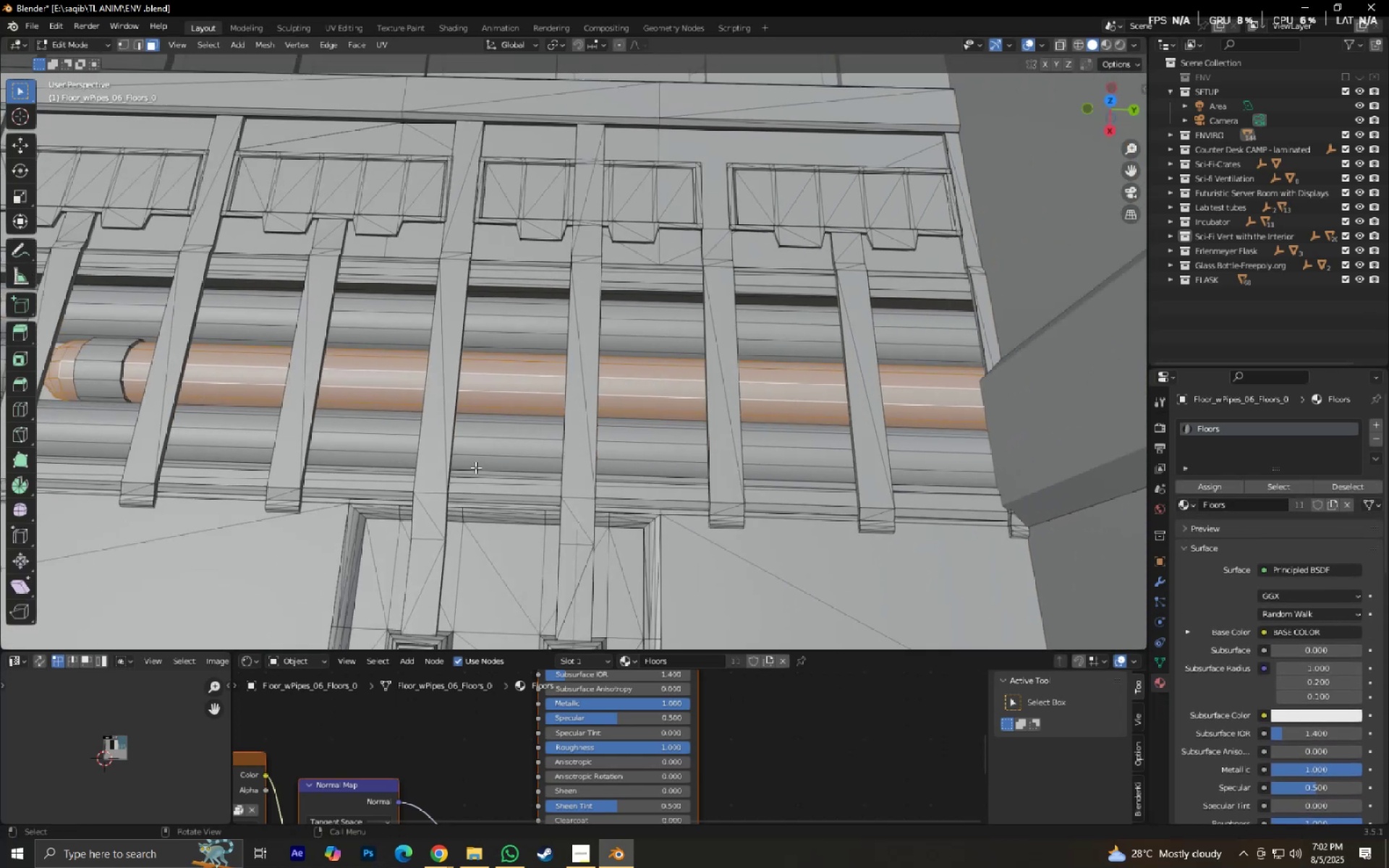 
key(Tab)
 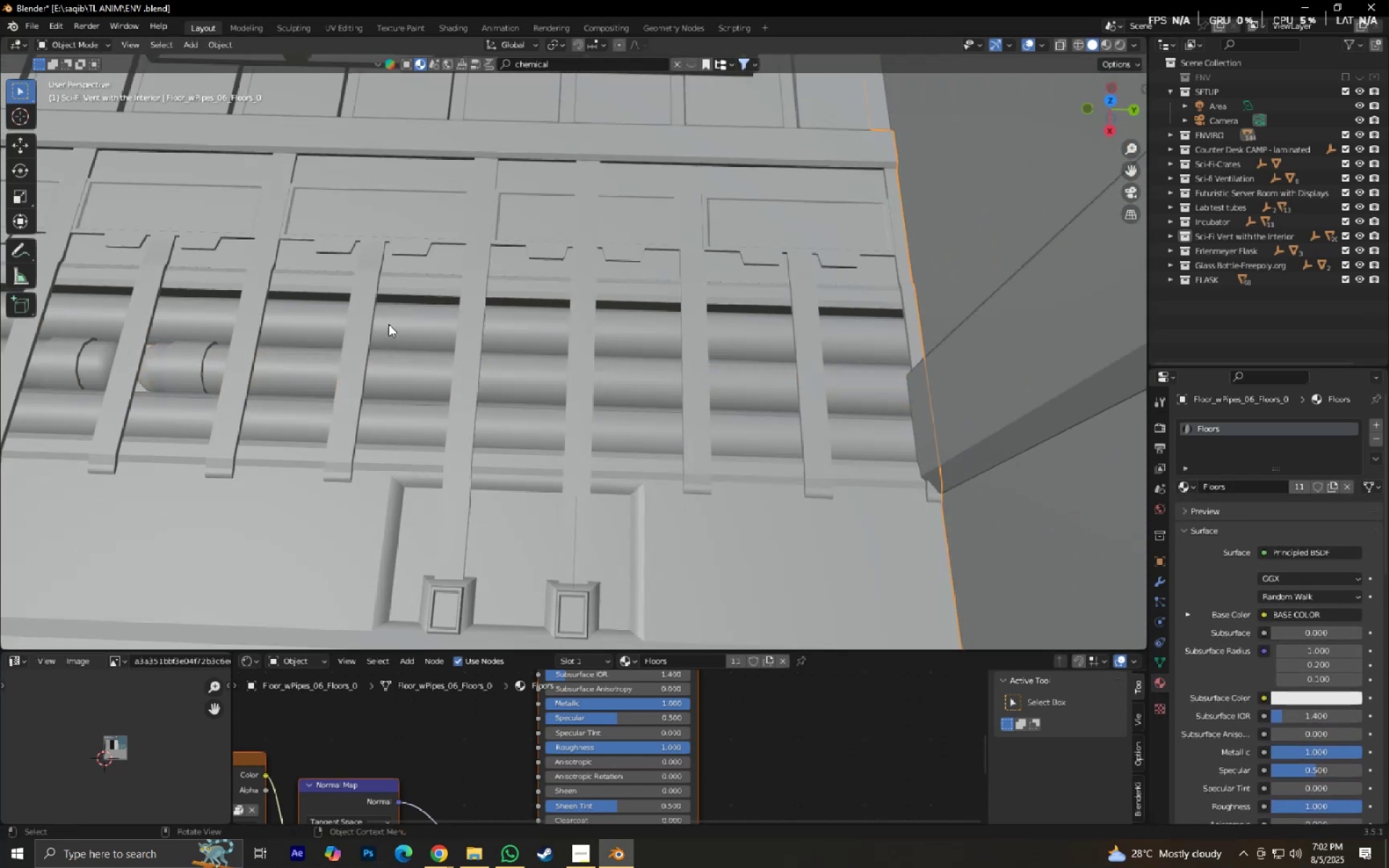 
hold_key(key=ShiftLeft, duration=0.34)
 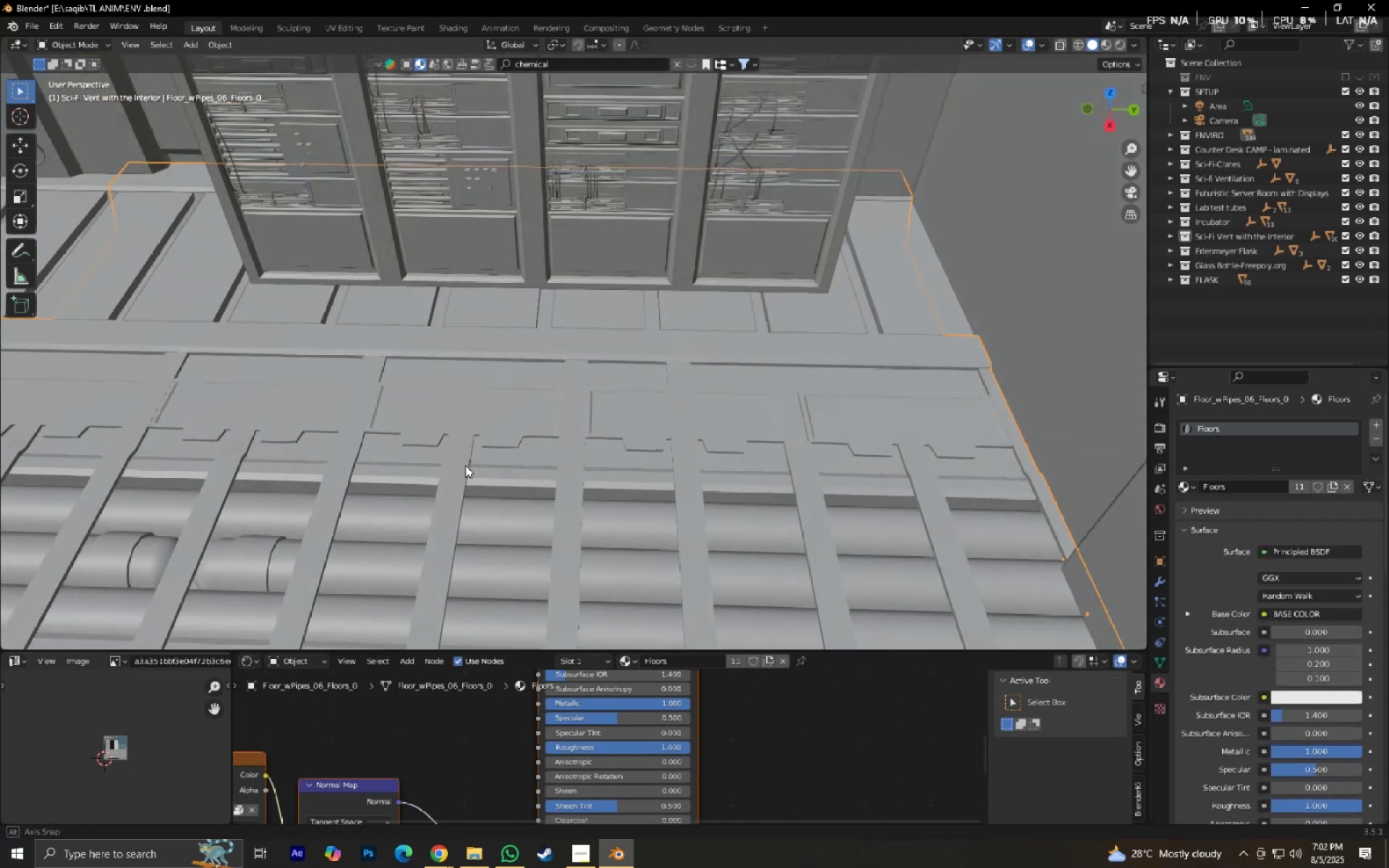 
scroll: coordinate [477, 458], scroll_direction: down, amount: 3.0
 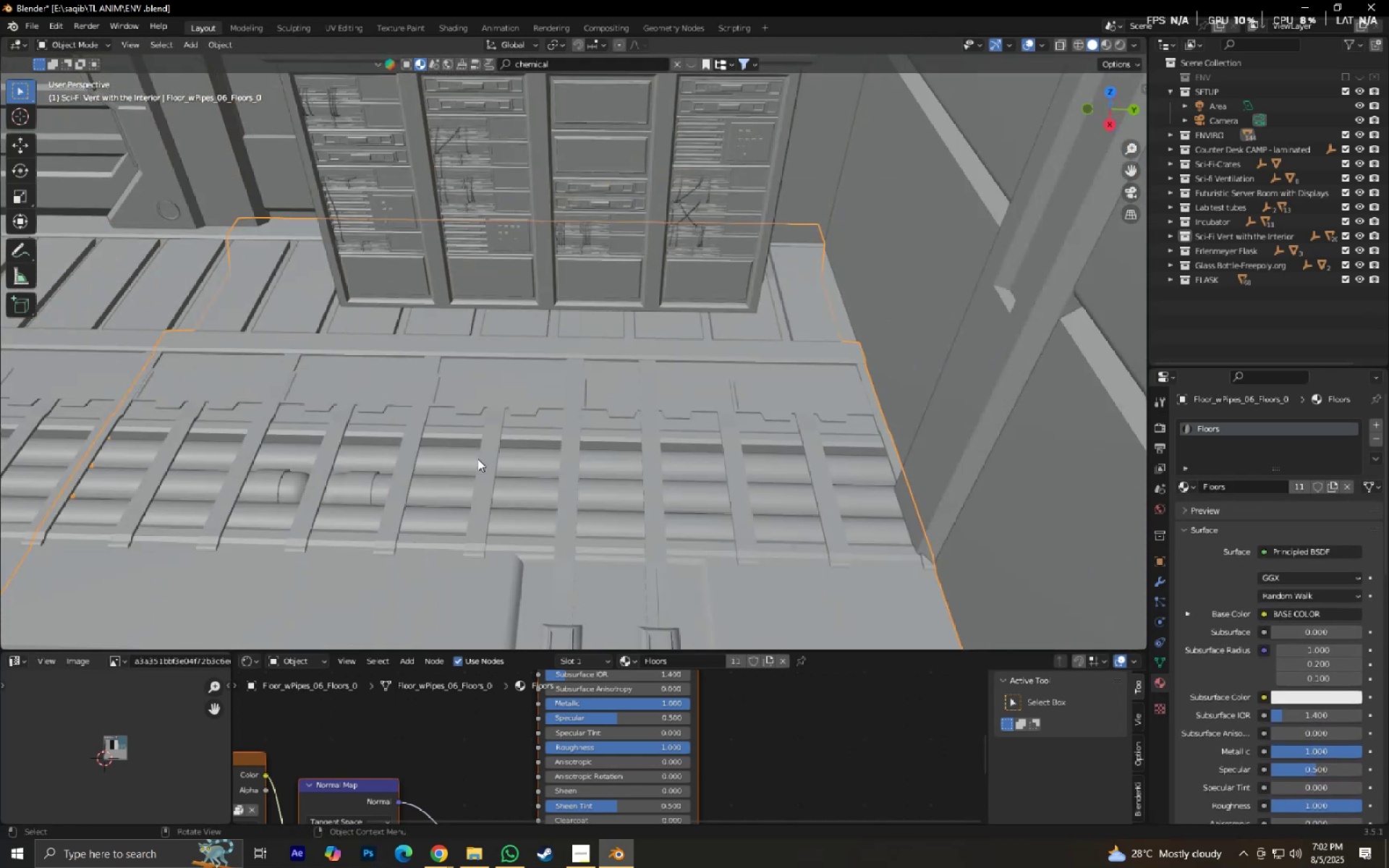 
hold_key(key=ShiftLeft, duration=0.42)
 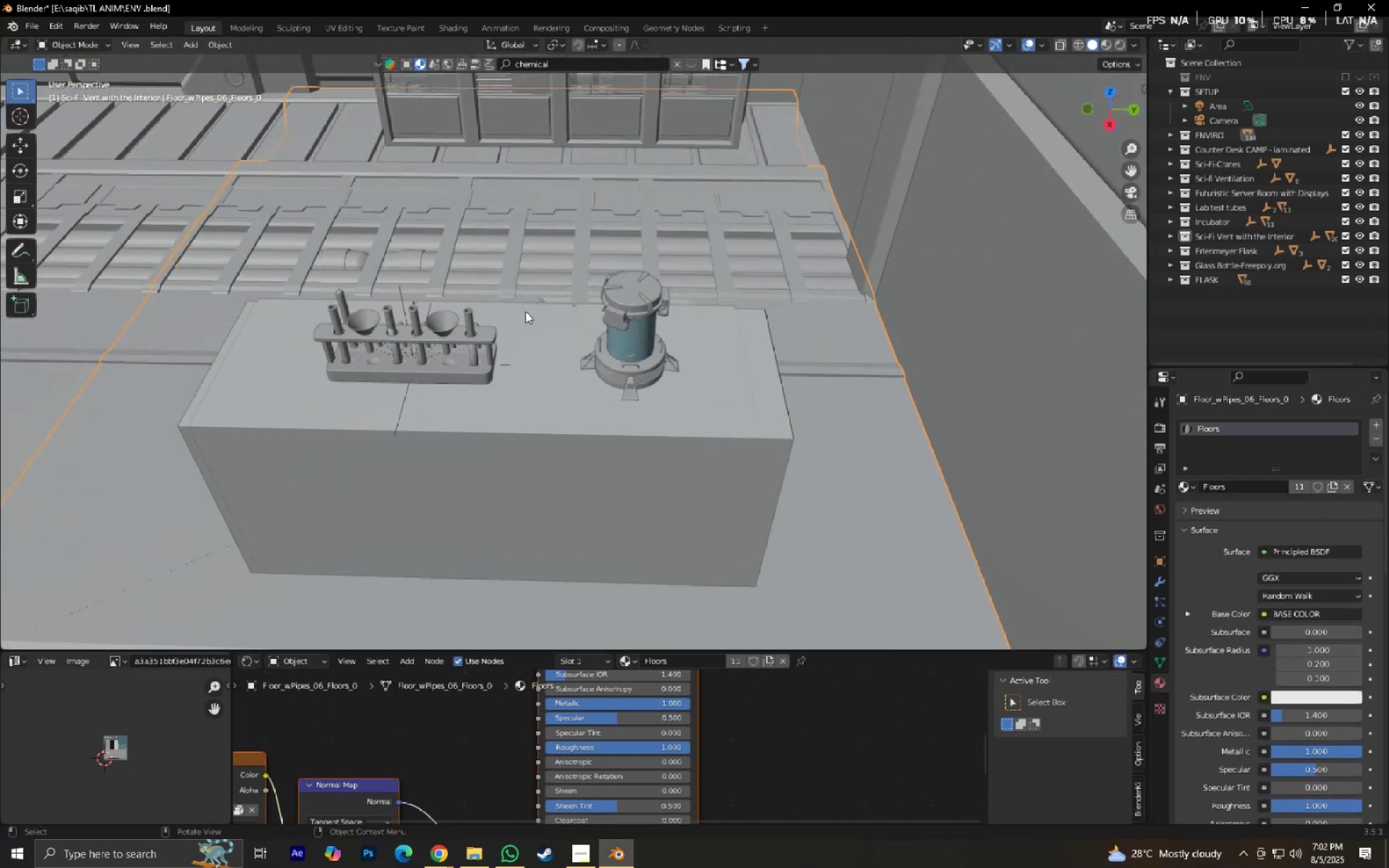 
scroll: coordinate [530, 324], scroll_direction: down, amount: 1.0
 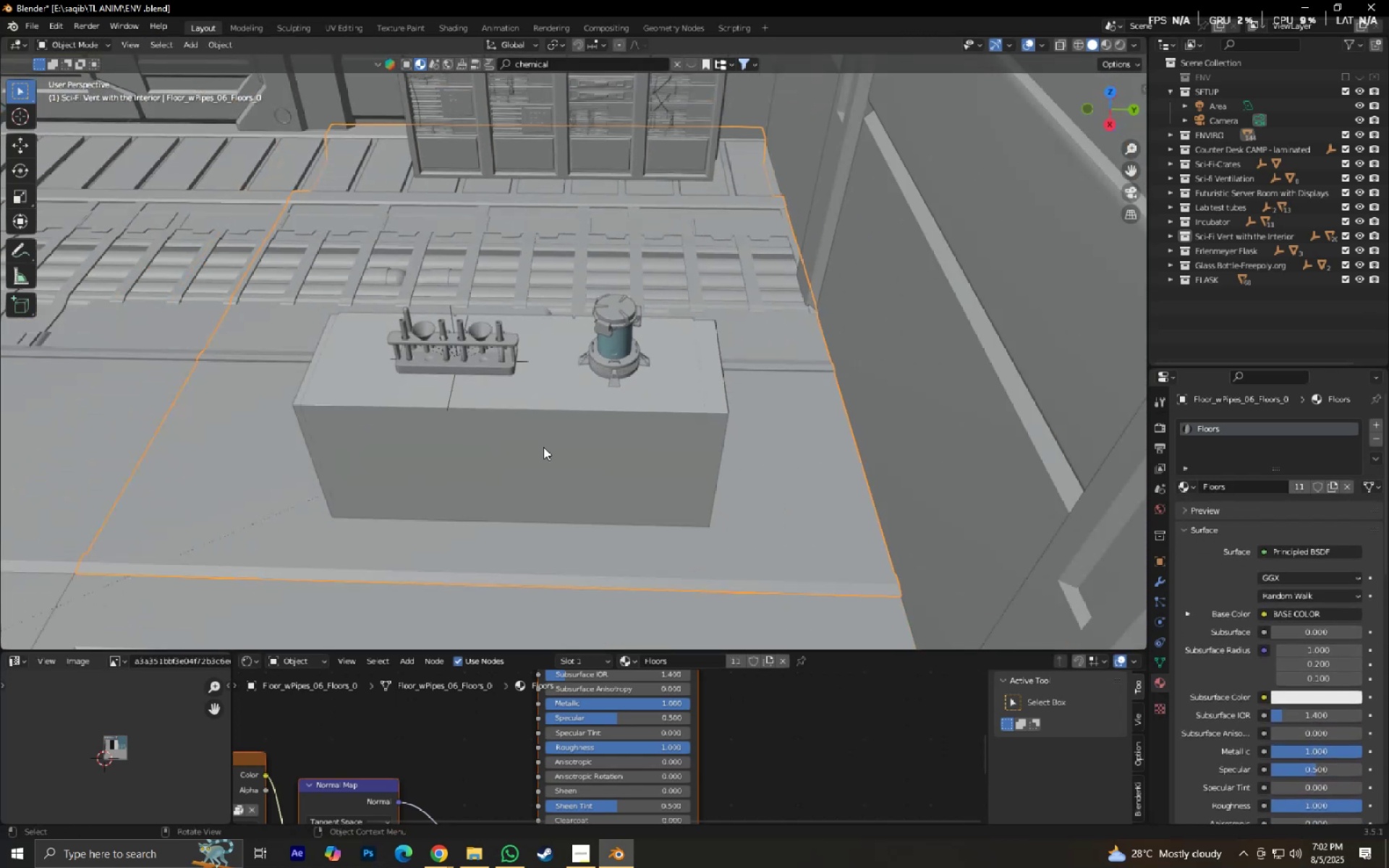 
hold_key(key=ShiftLeft, duration=0.55)
 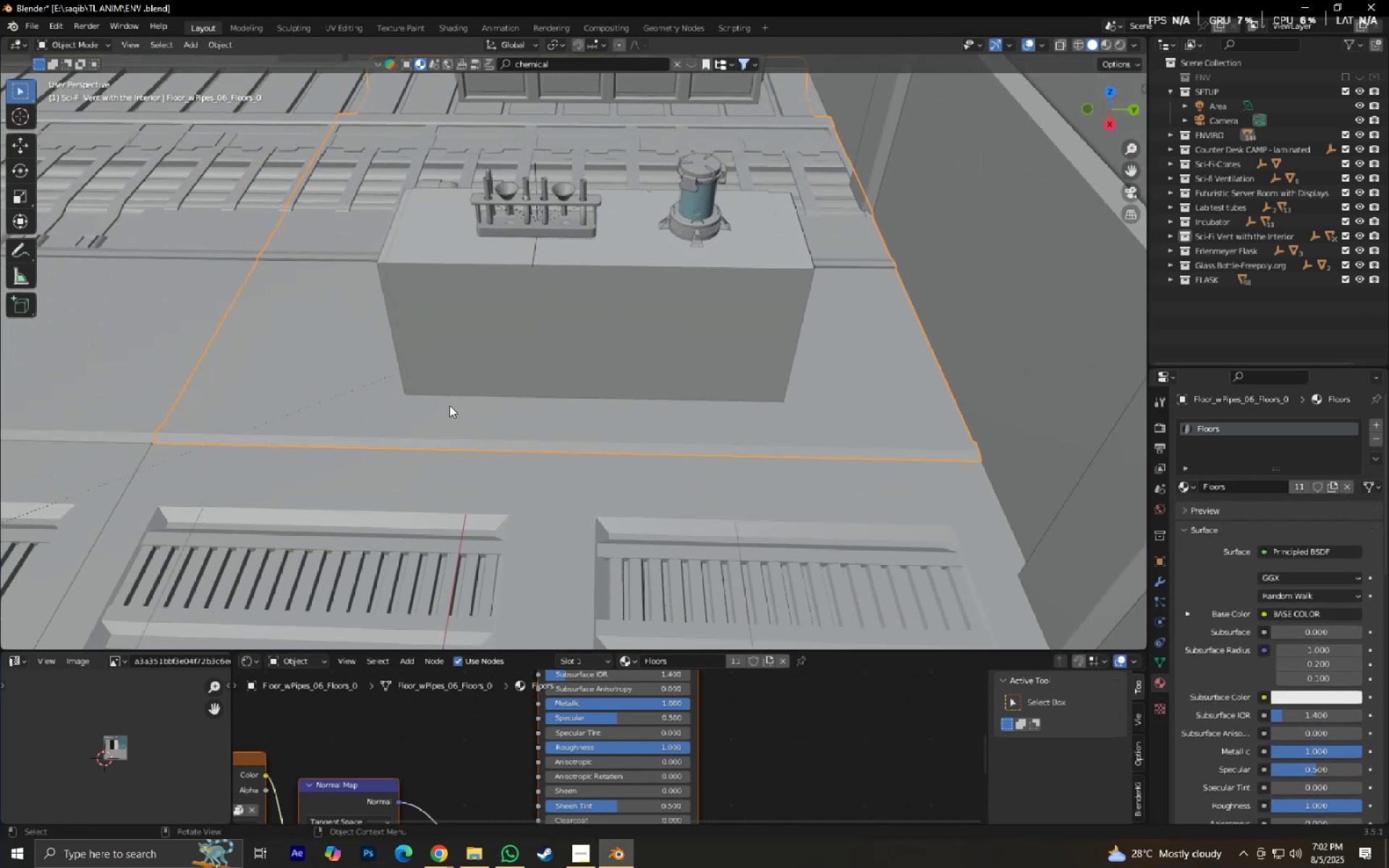 
hold_key(key=ShiftLeft, duration=0.39)
 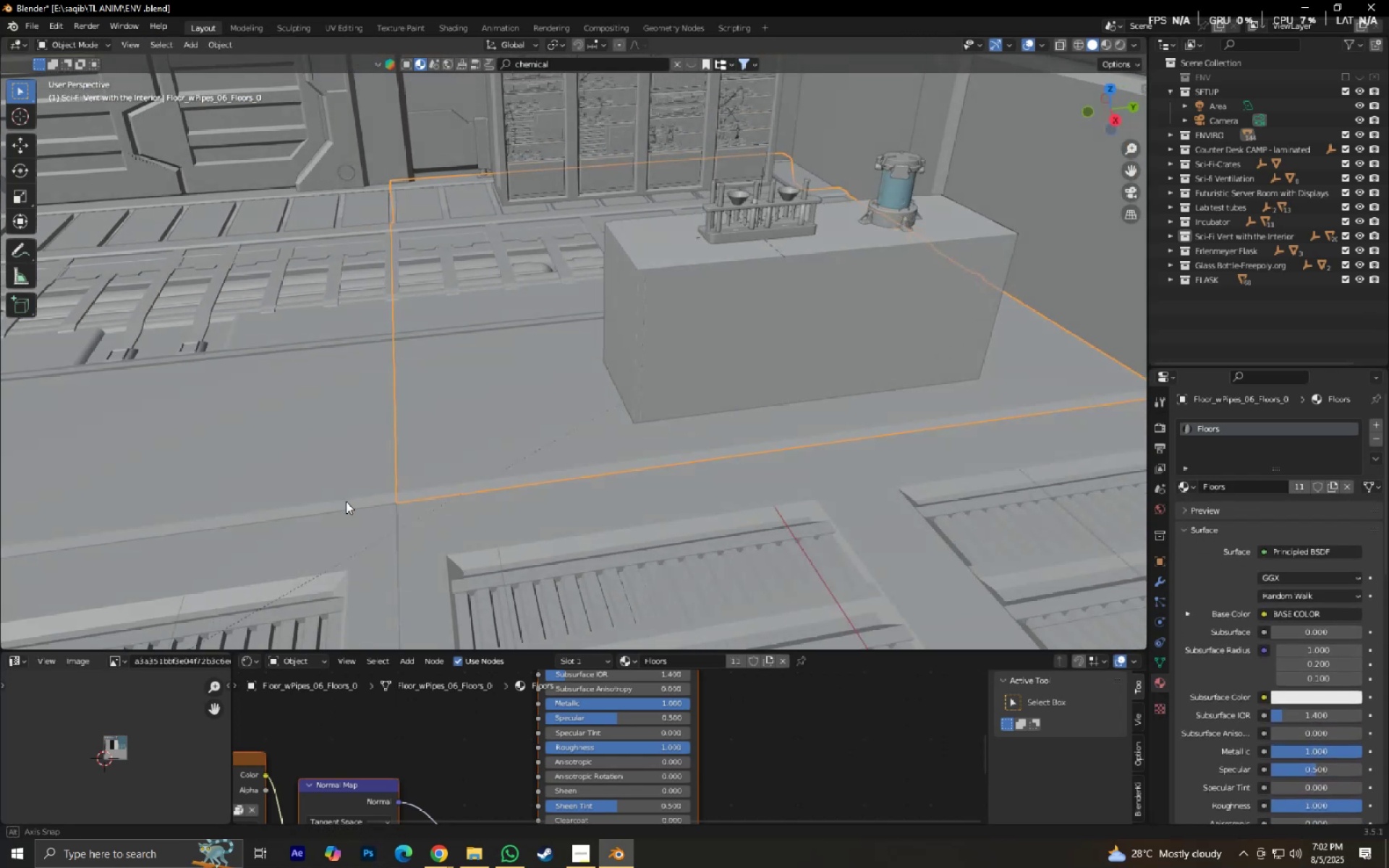 
hold_key(key=ShiftLeft, duration=0.41)
 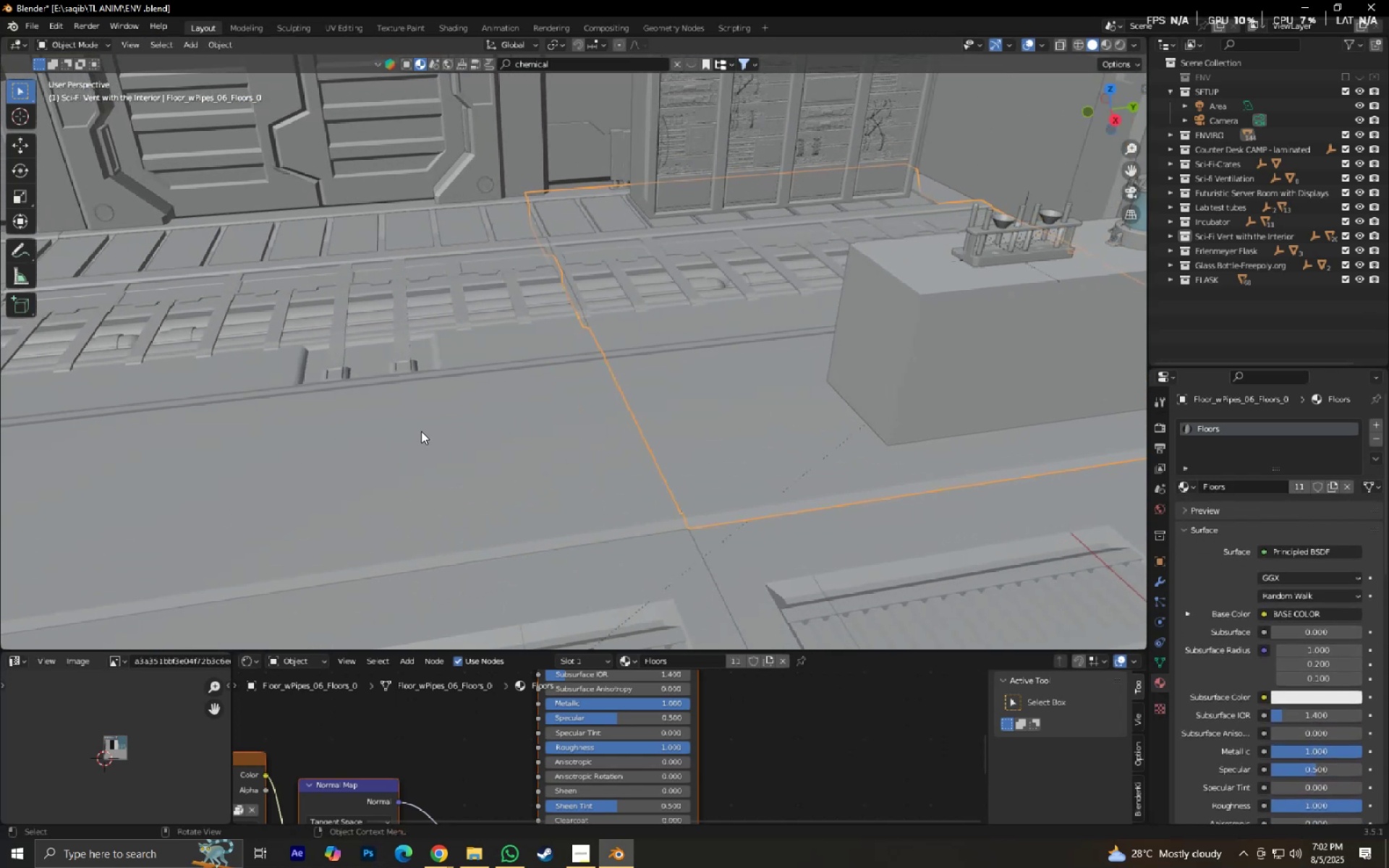 
scroll: coordinate [421, 431], scroll_direction: down, amount: 2.0
 